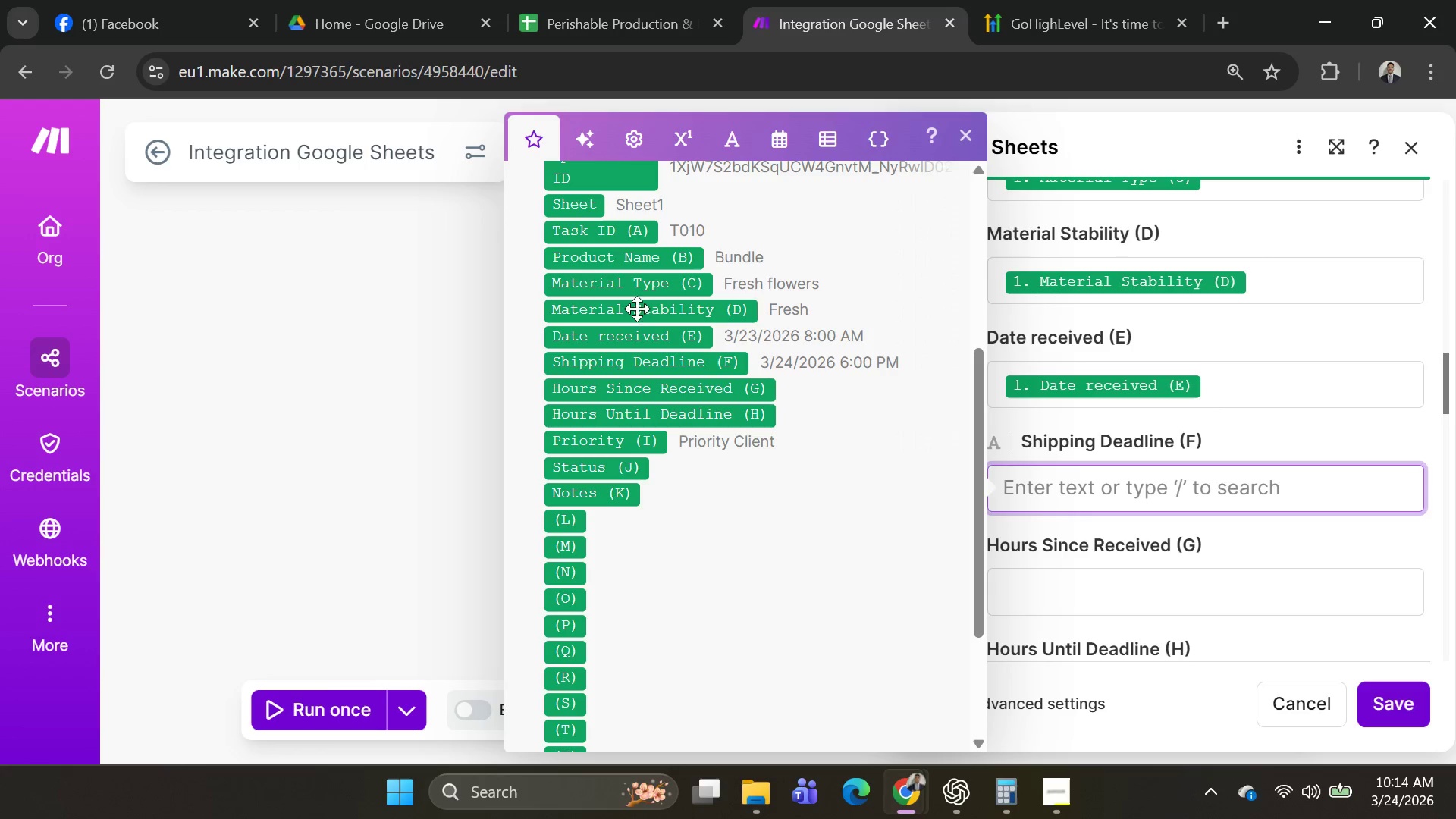 
mouse_move([654, 408])
 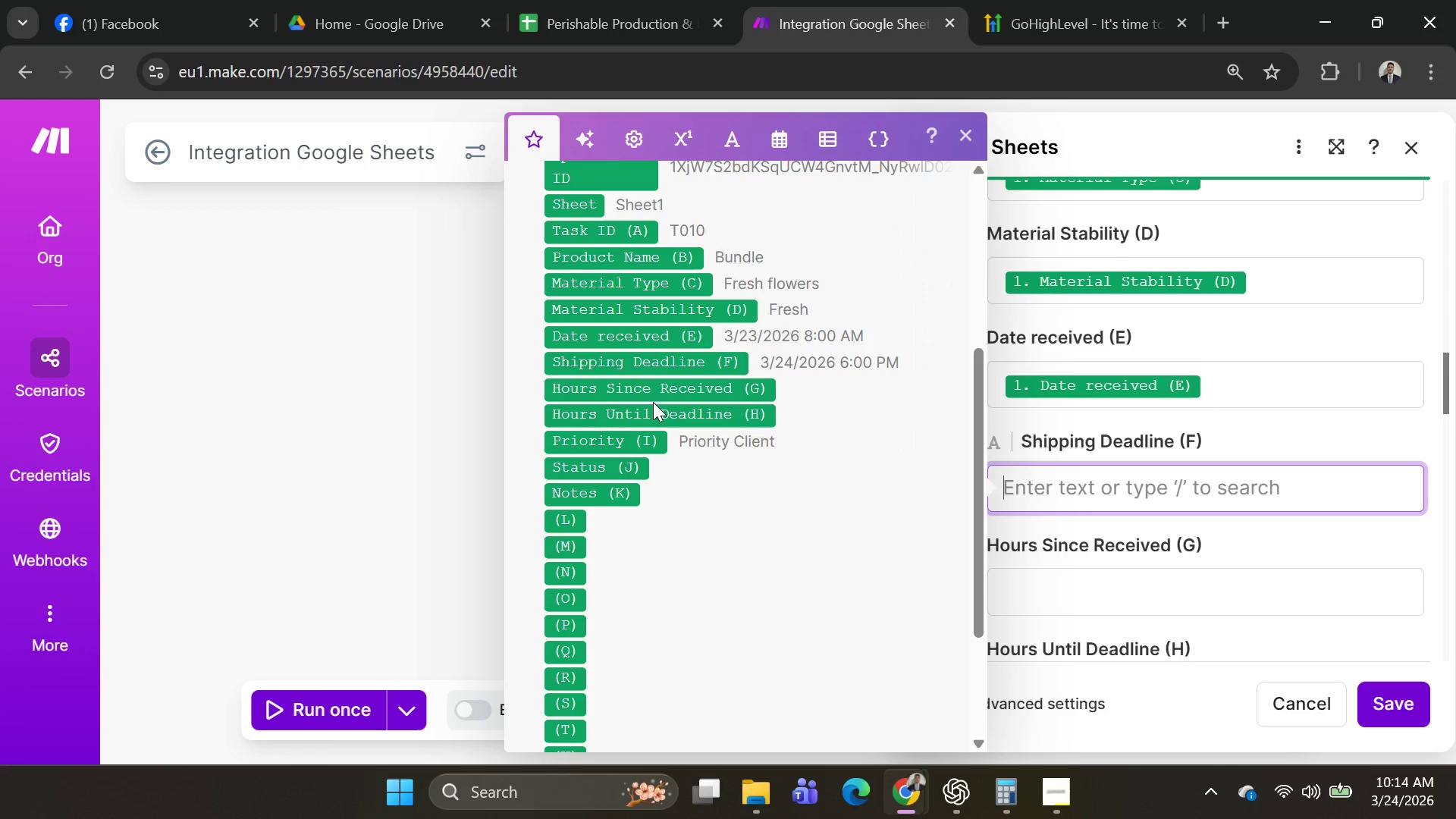 
mouse_move([639, 375])
 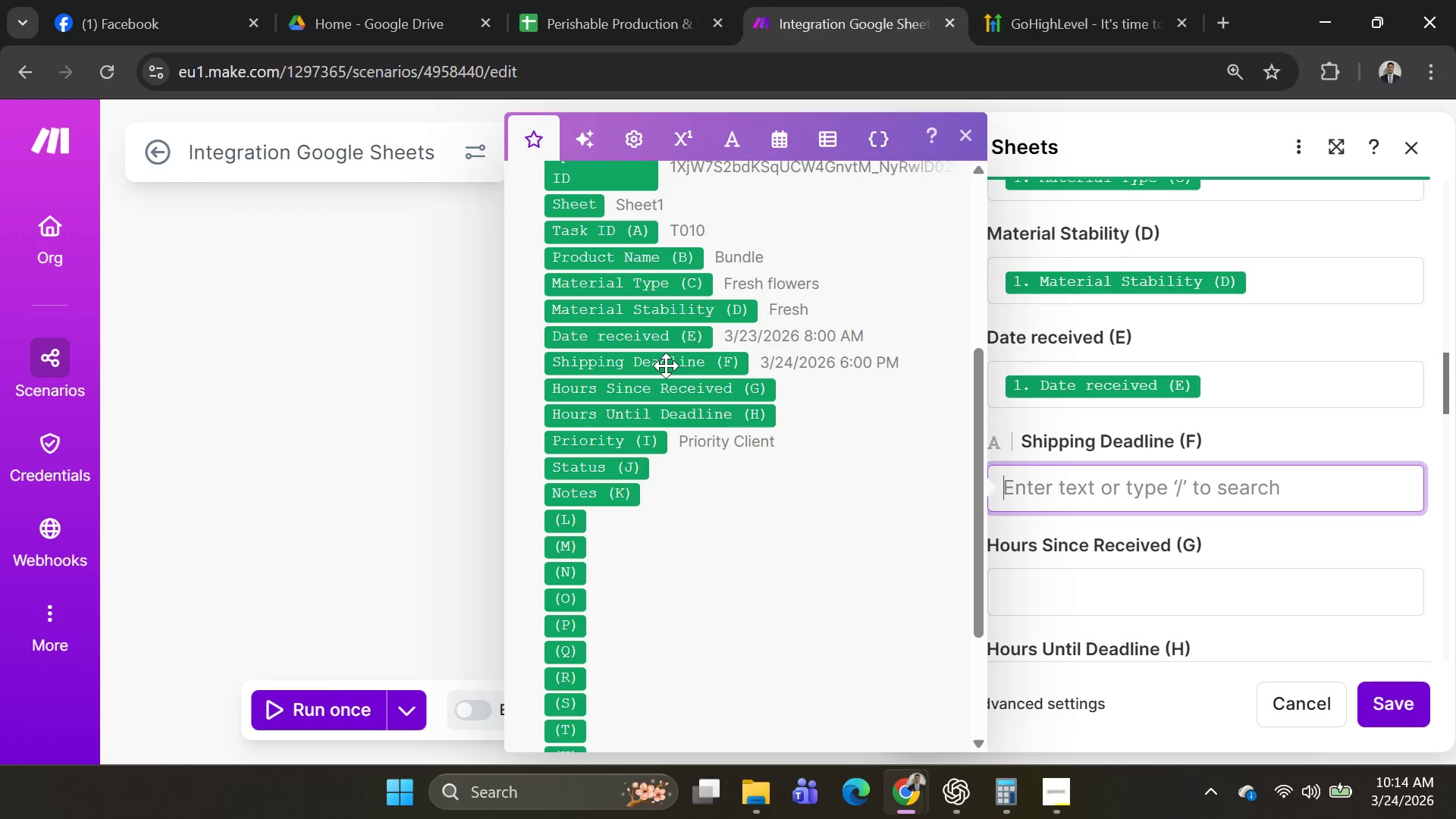 
left_click([666, 366])
 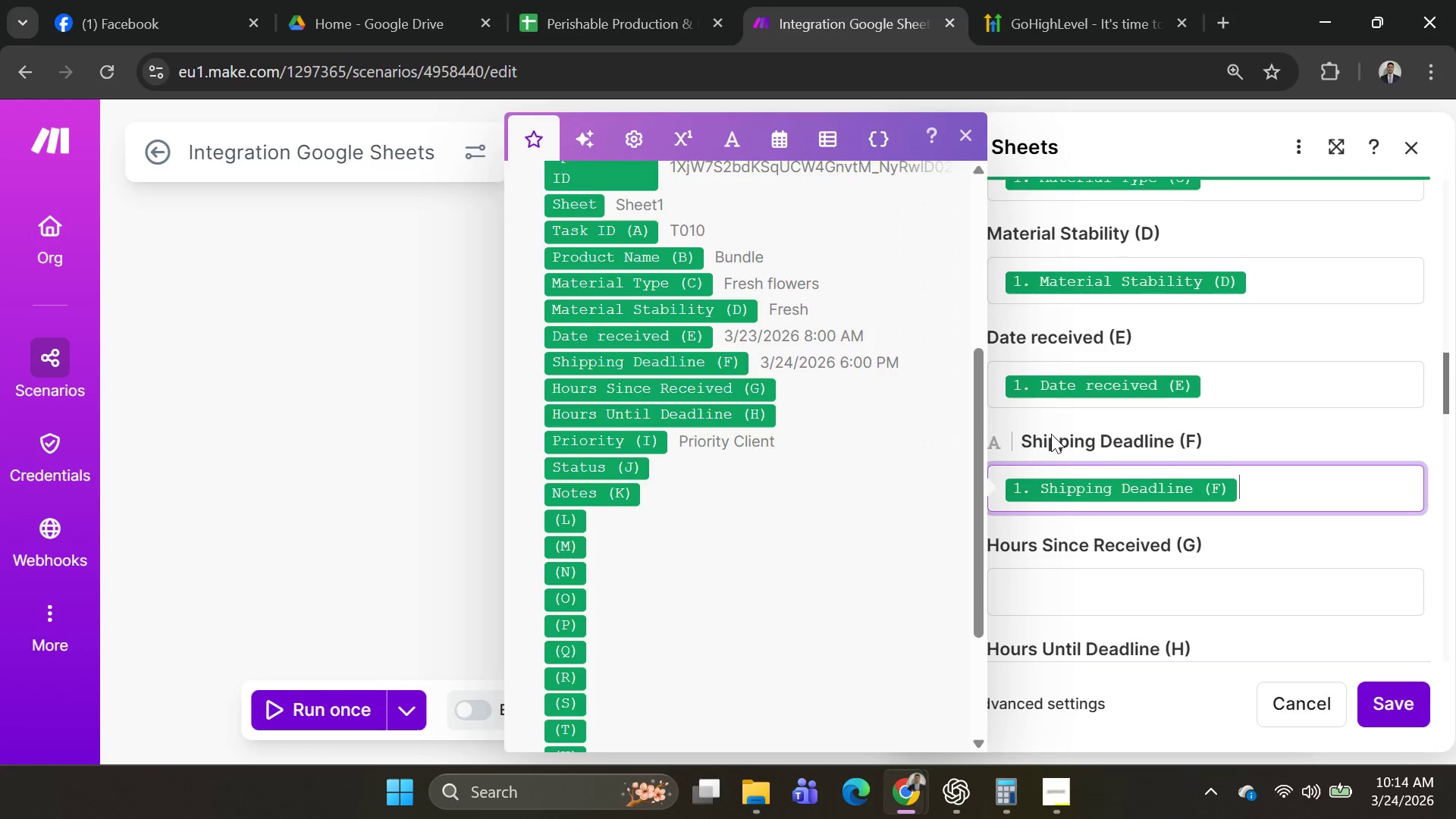 
scroll: coordinate [1078, 426], scroll_direction: down, amount: 2.0
 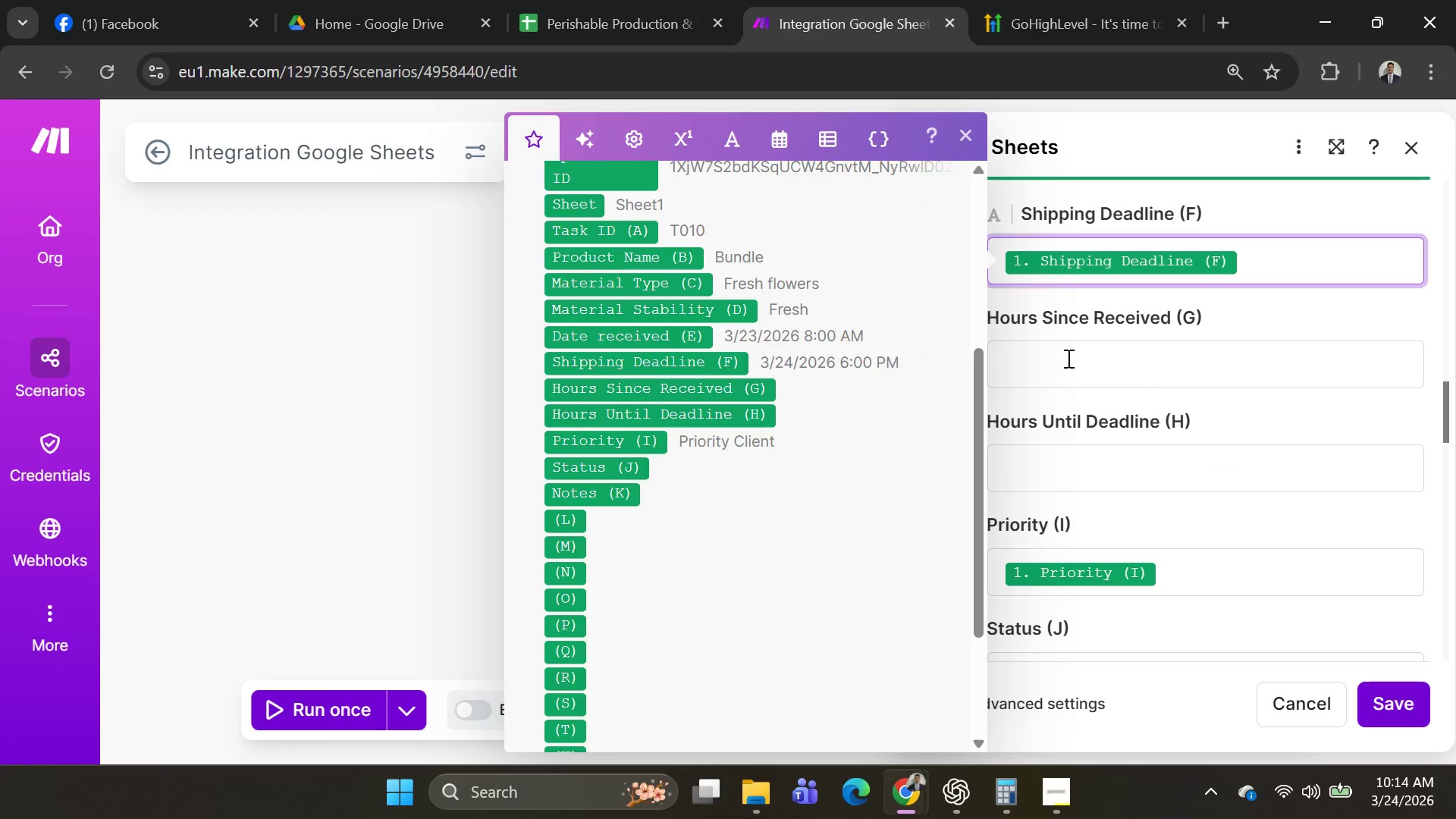 
left_click([1067, 358])
 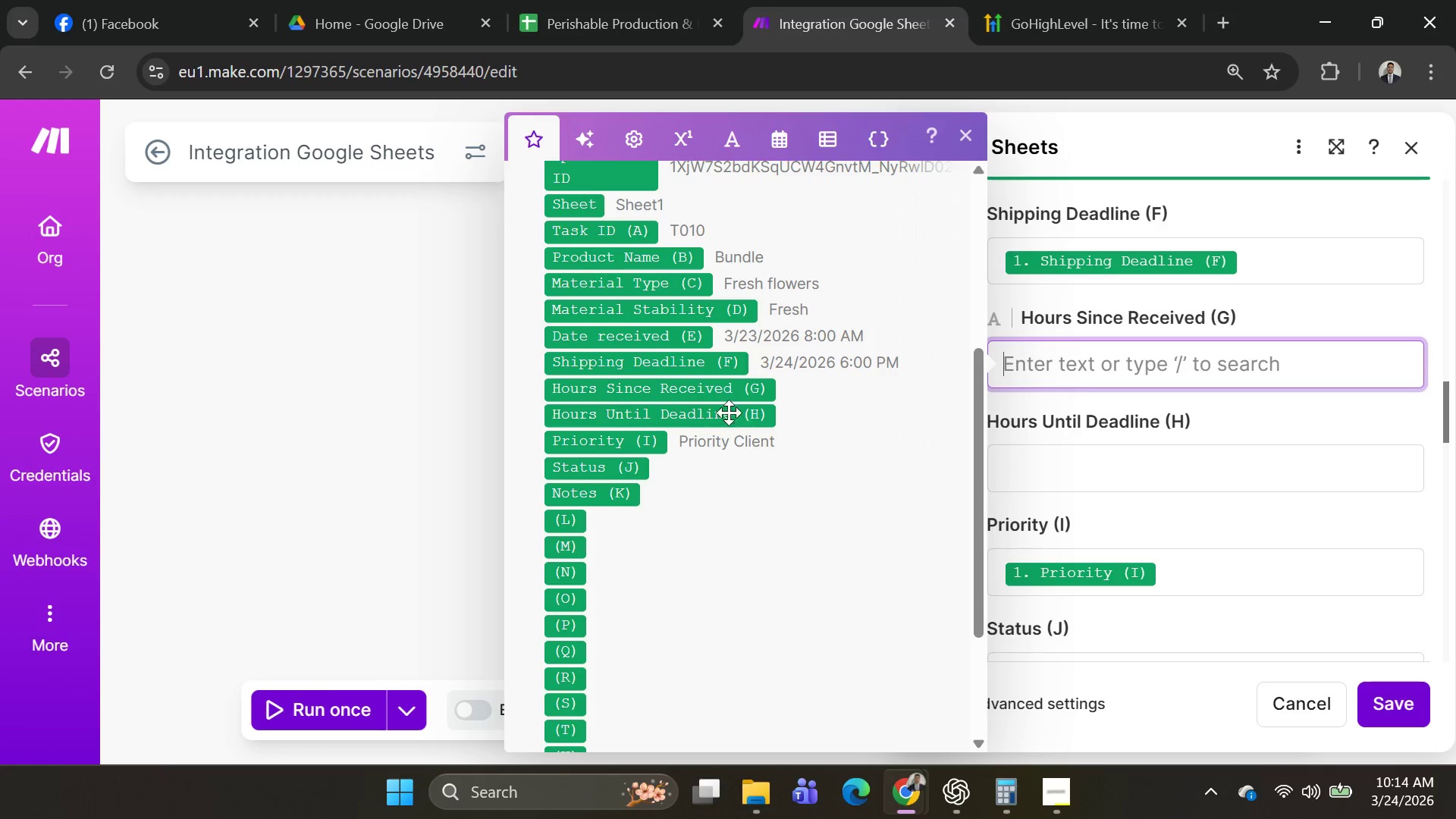 
left_click([724, 395])
 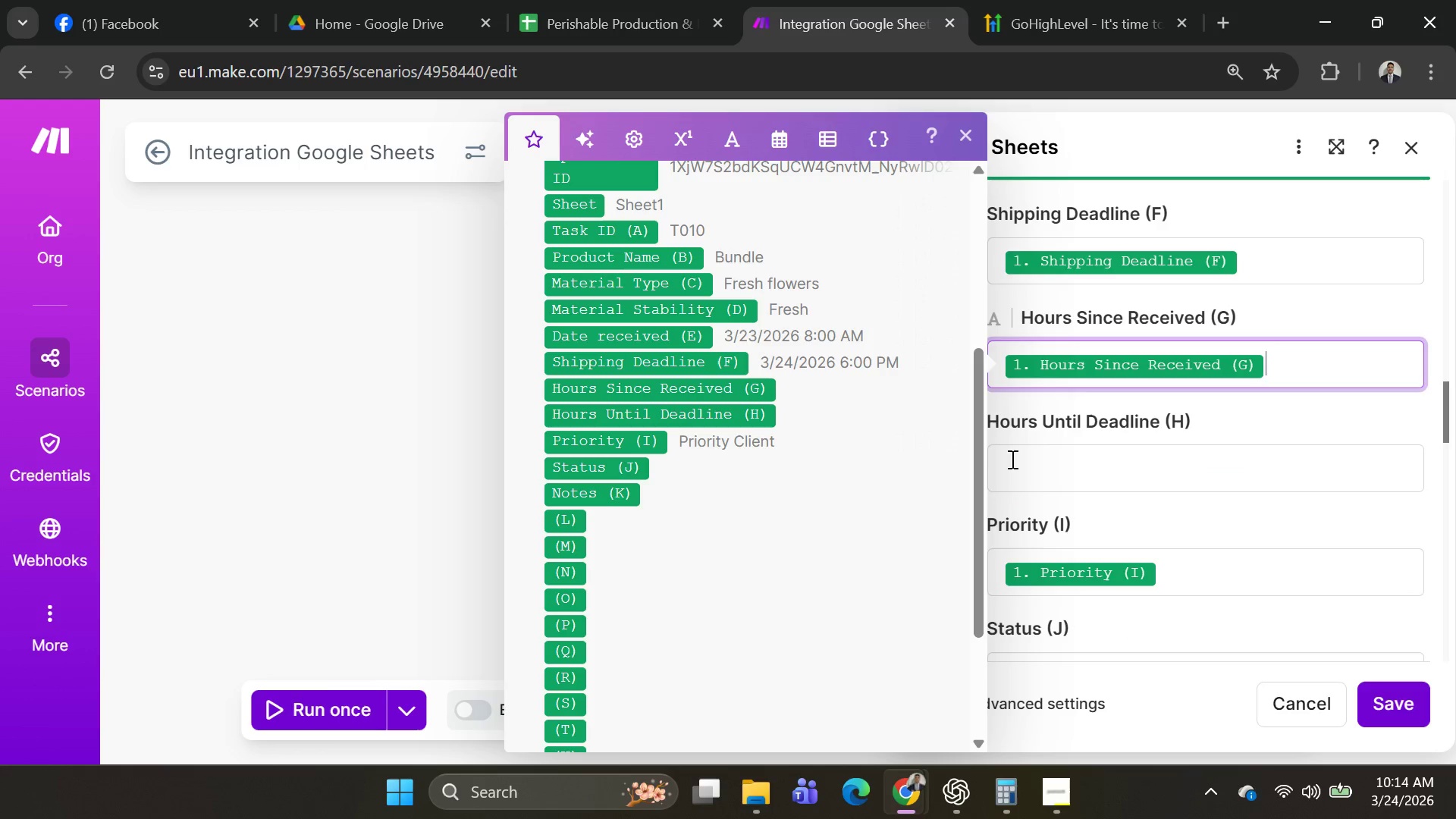 
left_click([1015, 456])
 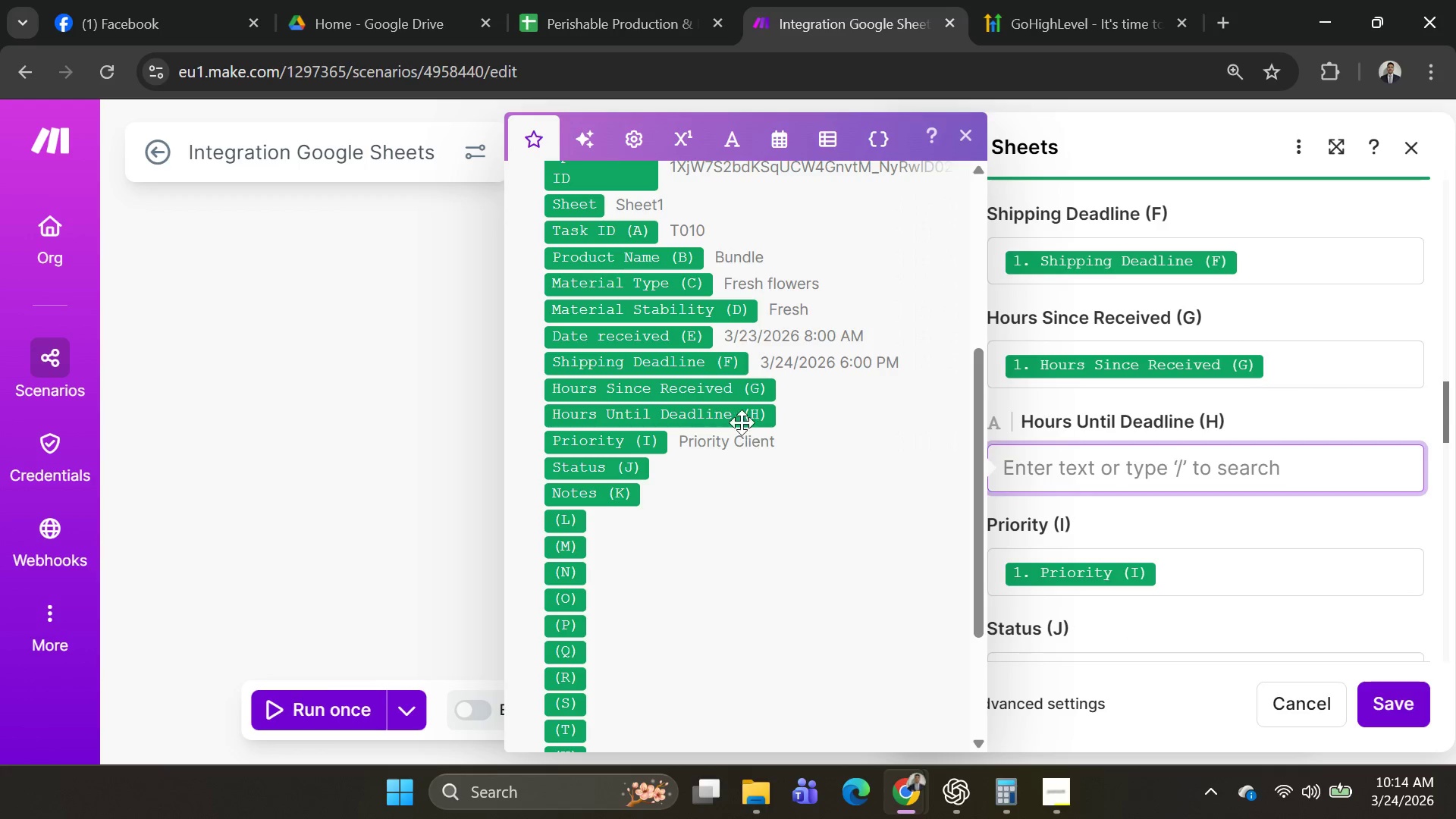 
left_click([730, 416])
 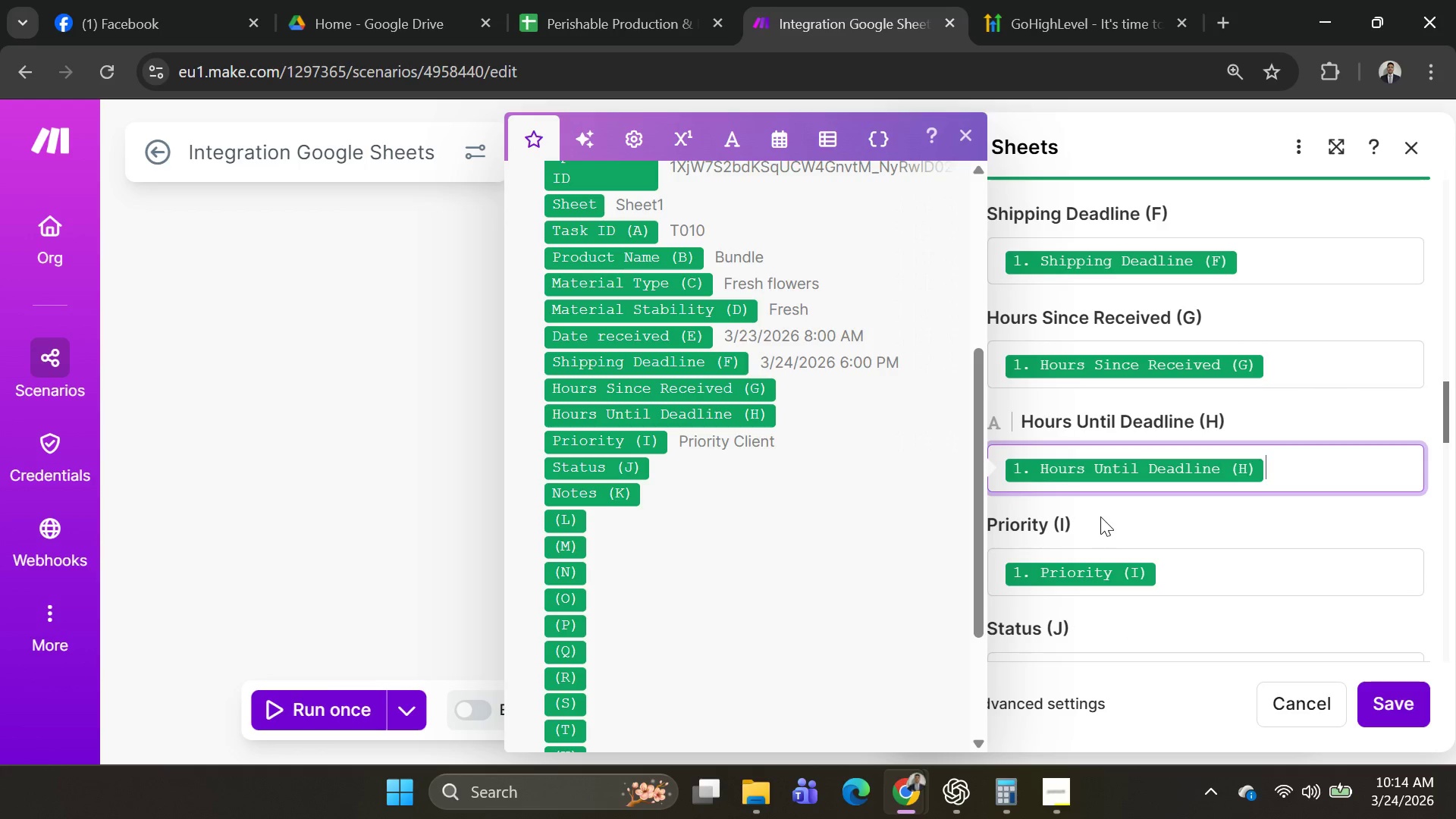 
scroll: coordinate [1108, 544], scroll_direction: down, amount: 2.0
 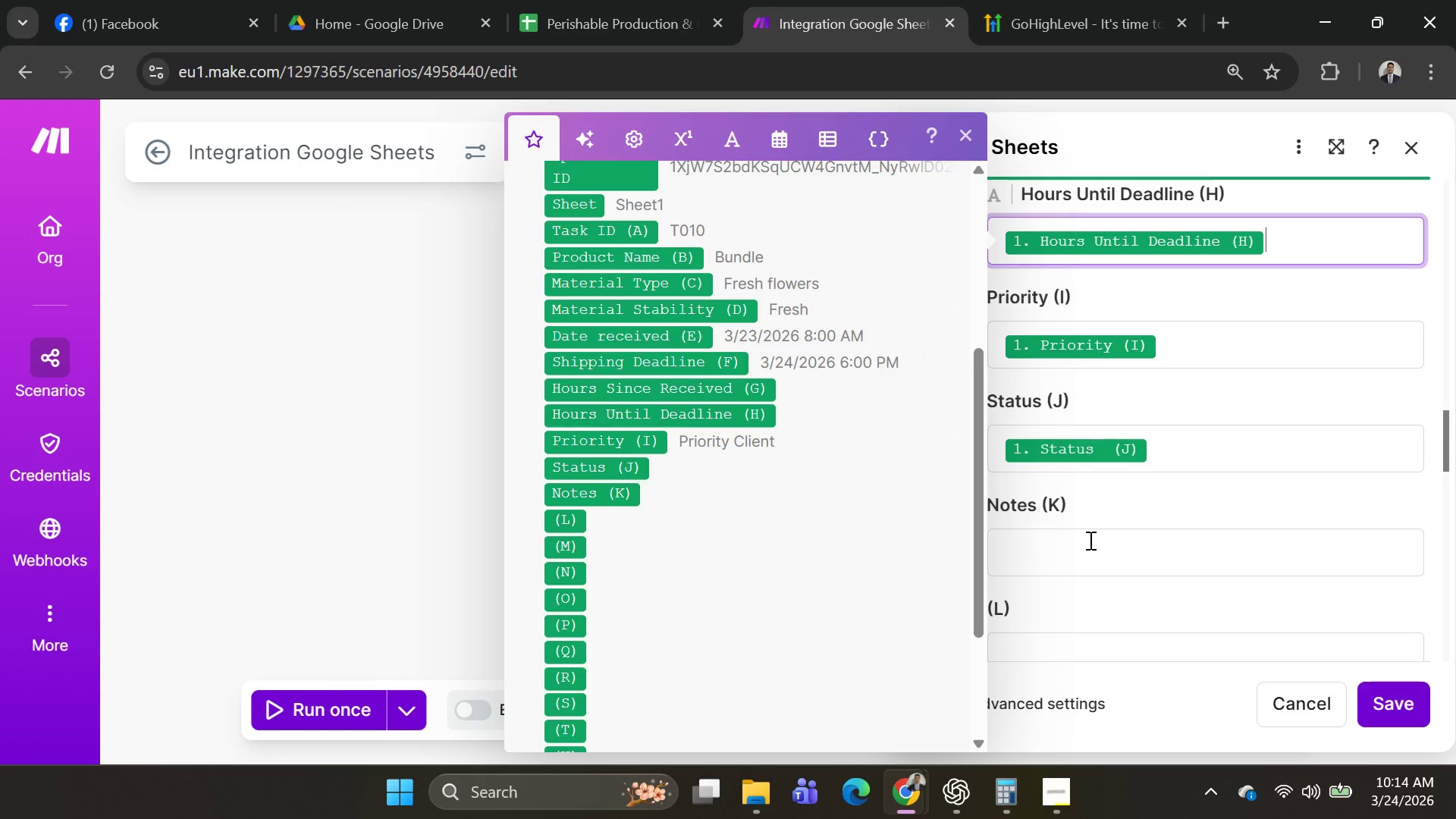 
left_click([1087, 550])
 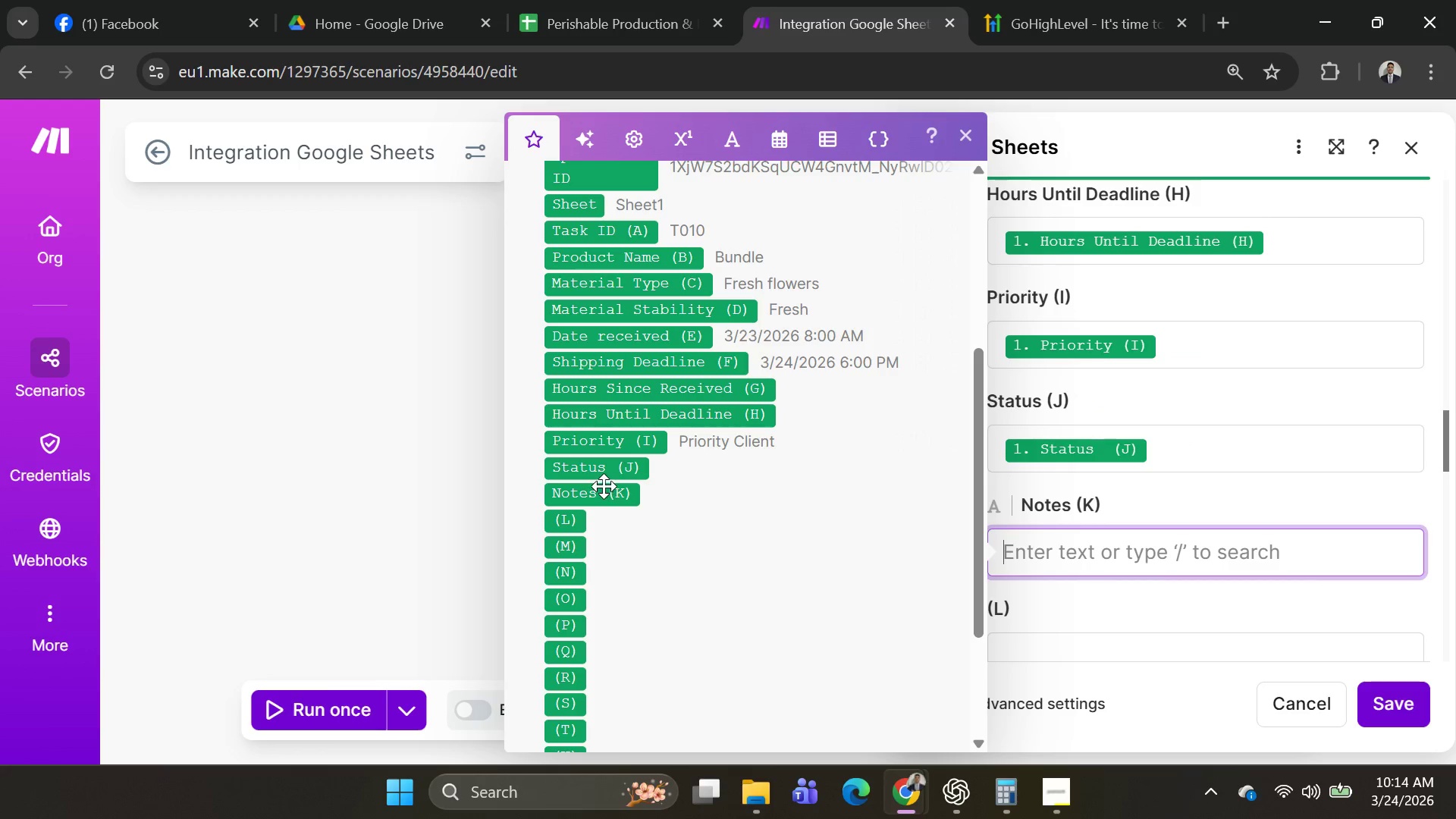 
left_click([603, 488])
 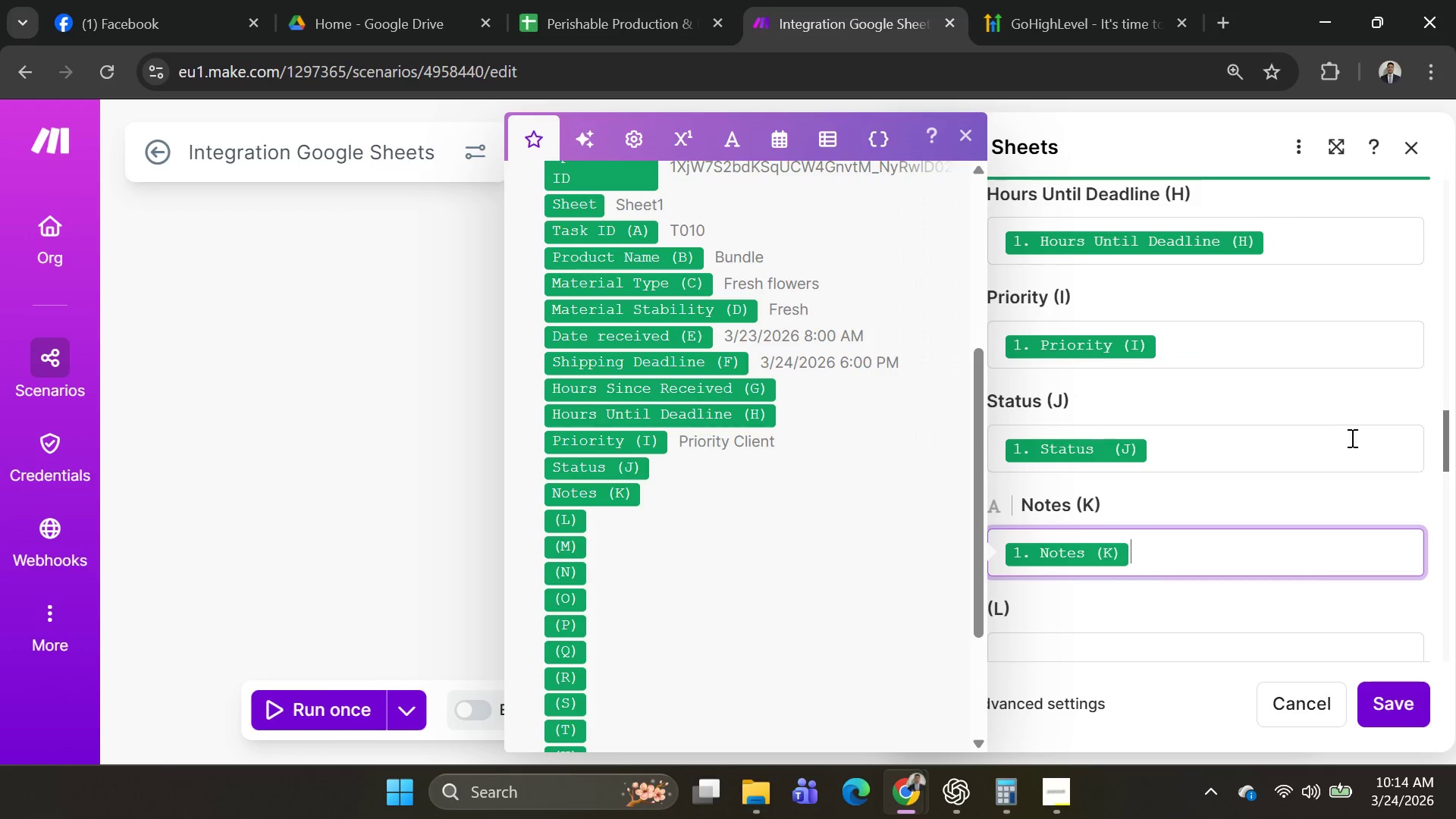 
scroll: coordinate [1352, 436], scroll_direction: down, amount: 2.0
 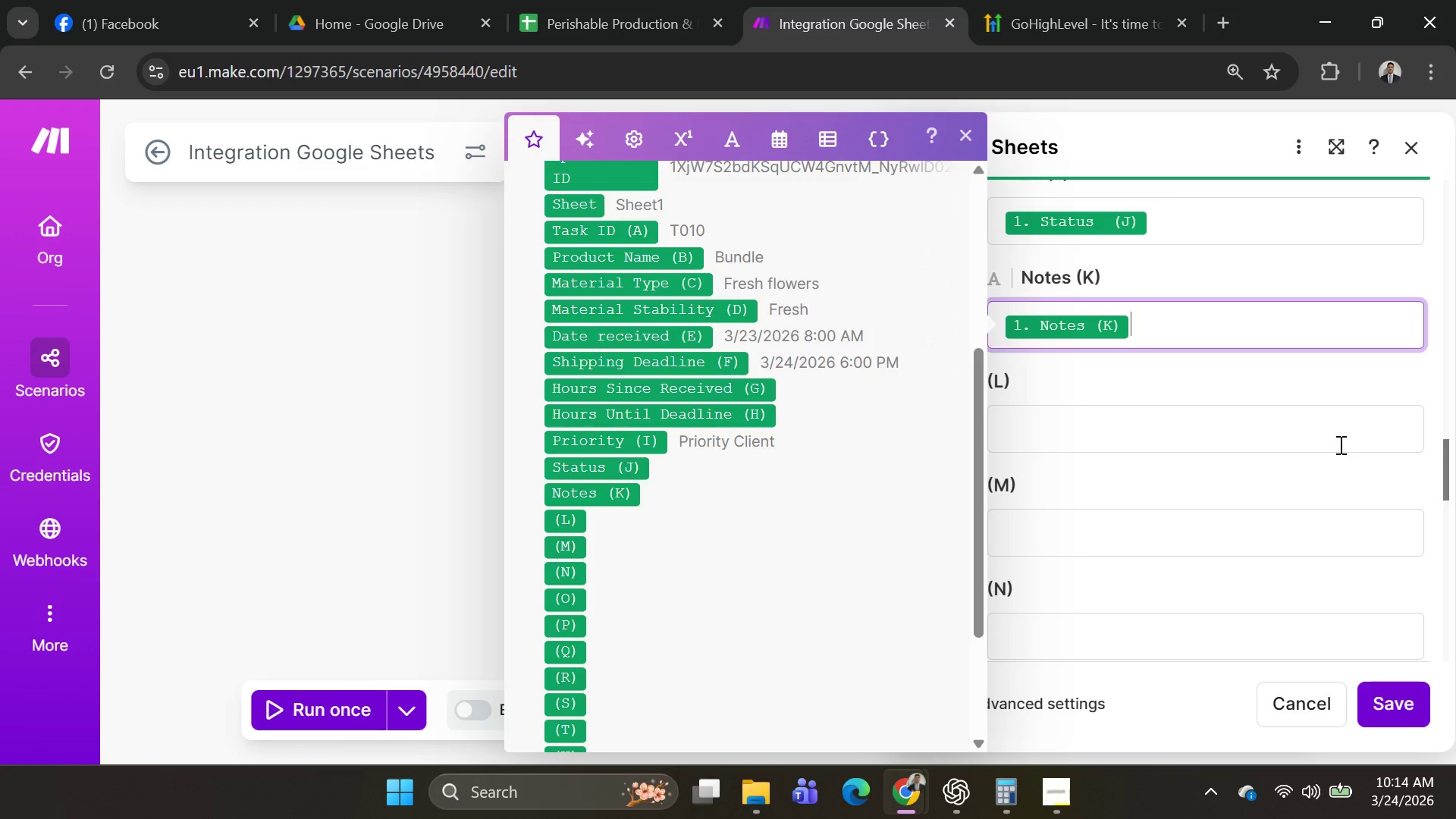 
scroll: coordinate [1334, 444], scroll_direction: up, amount: 2.0
 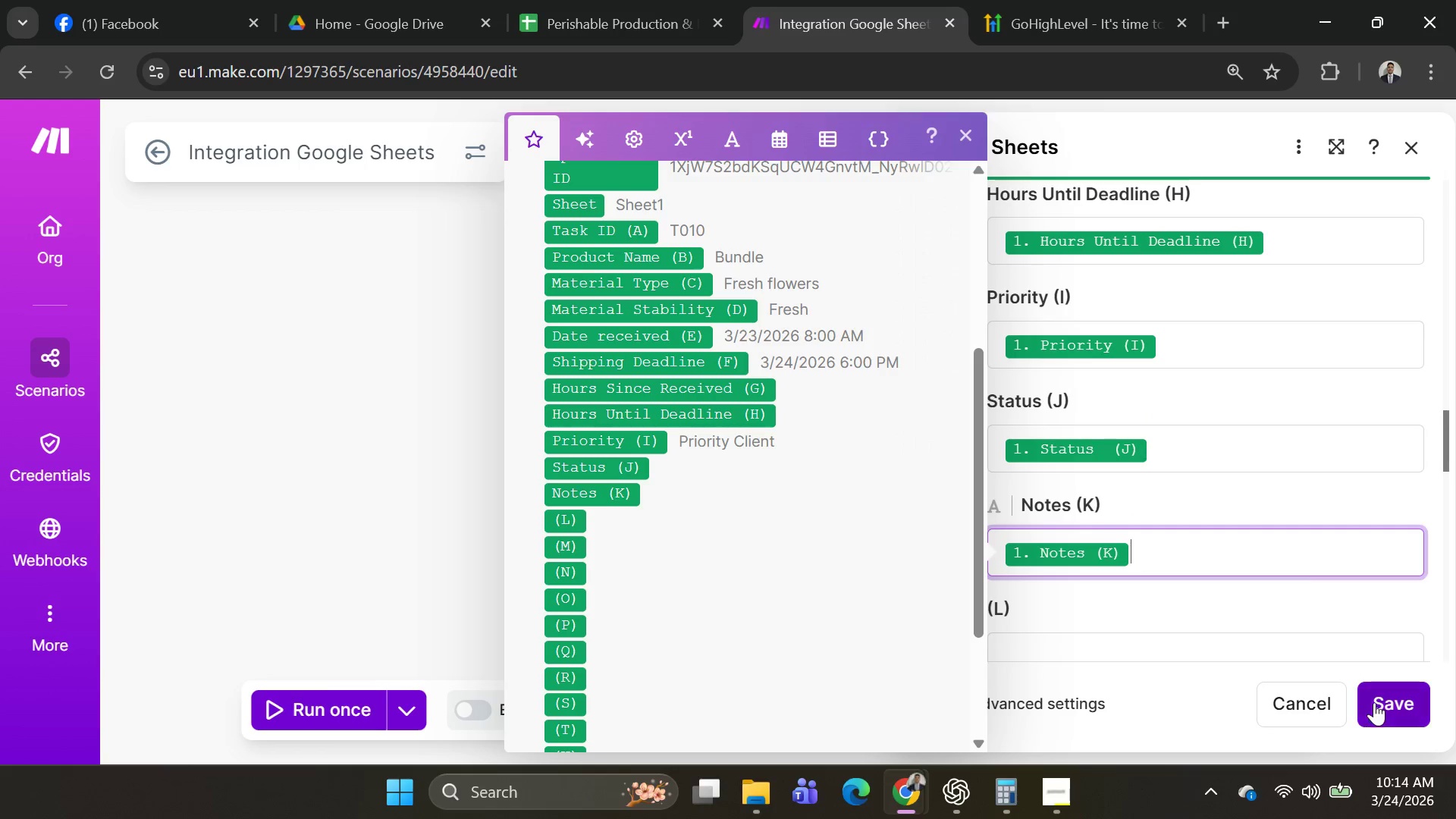 
left_click([1374, 702])
 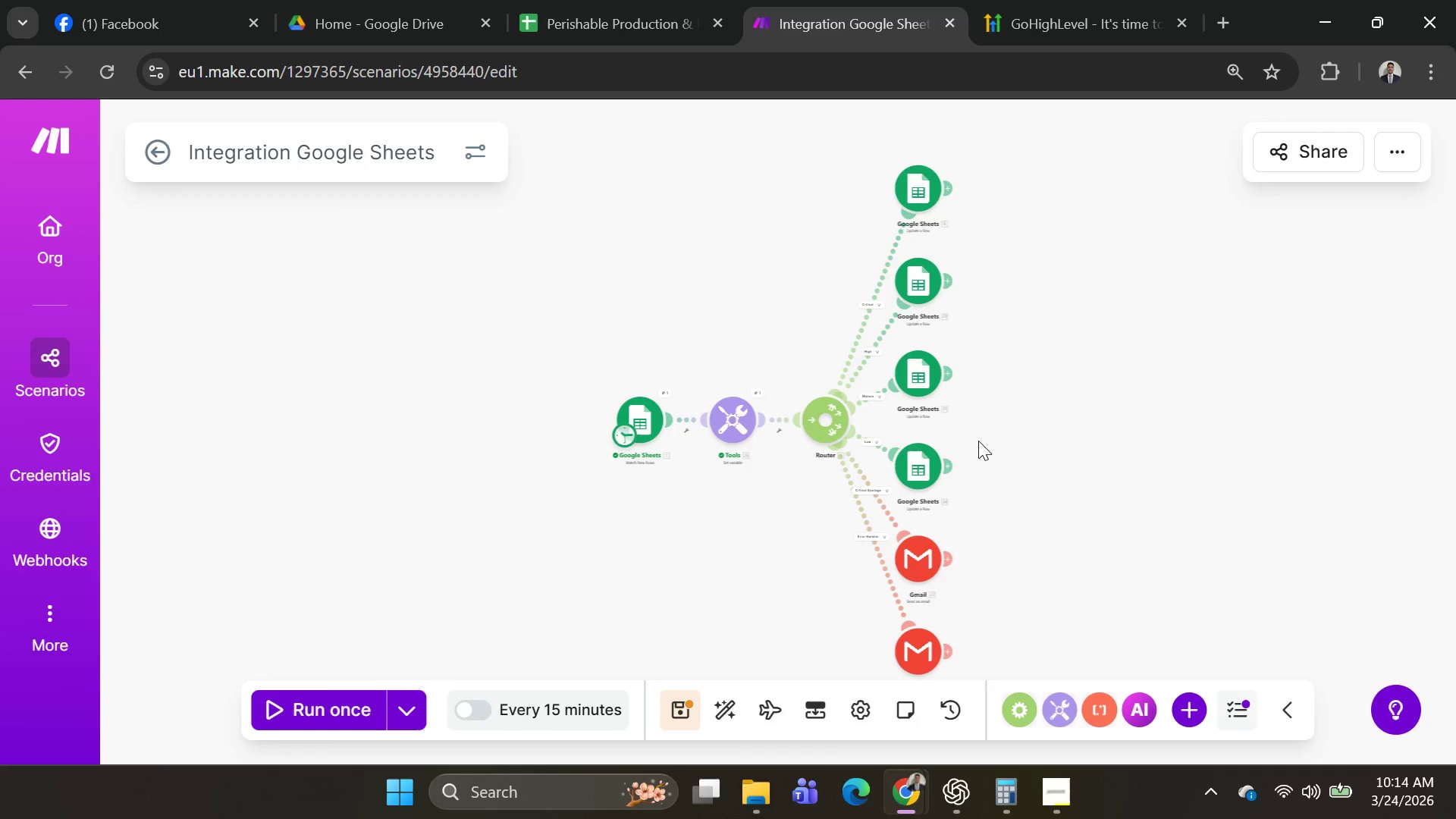 
left_click([919, 459])
 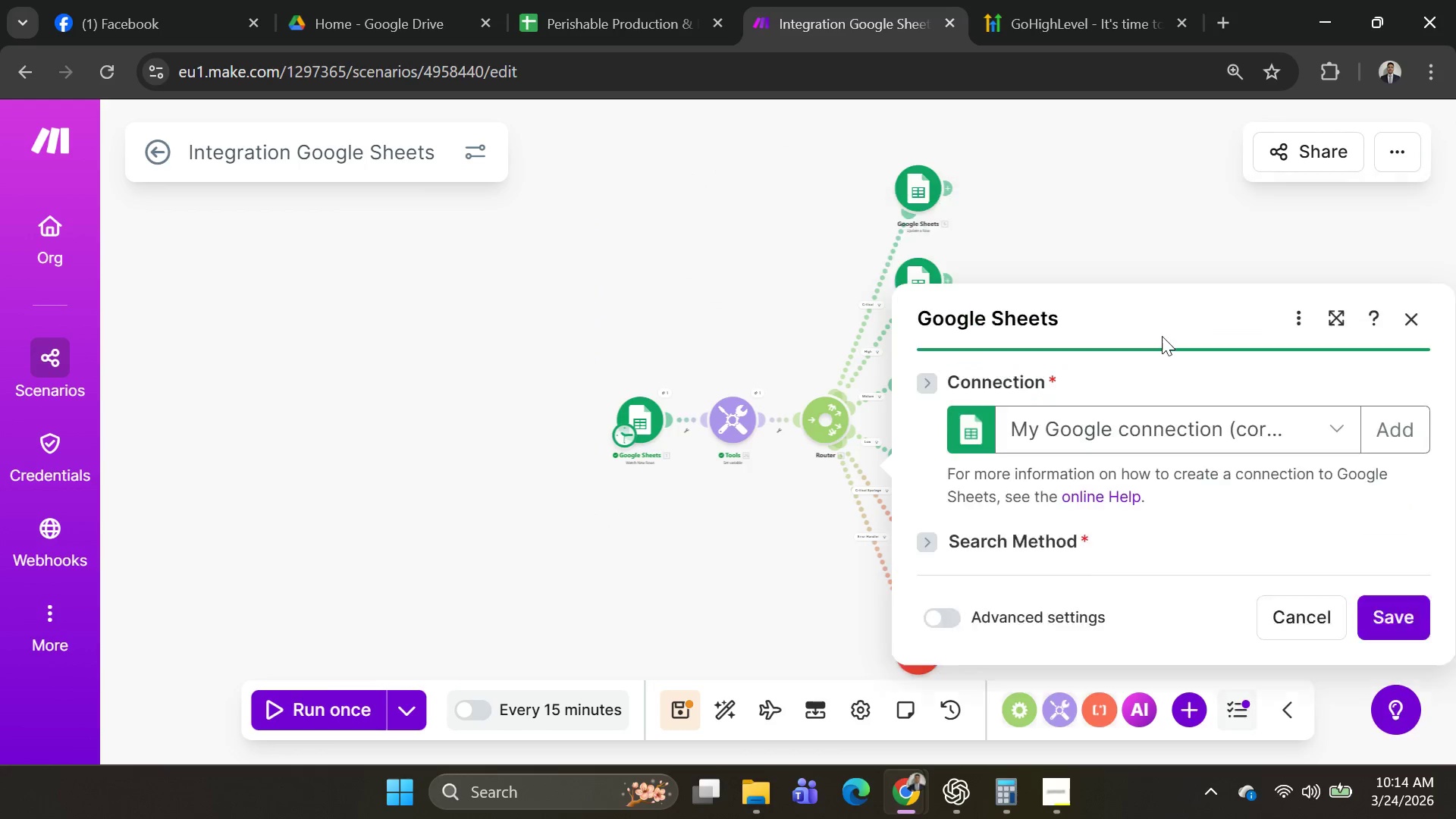 
left_click([697, 338])
 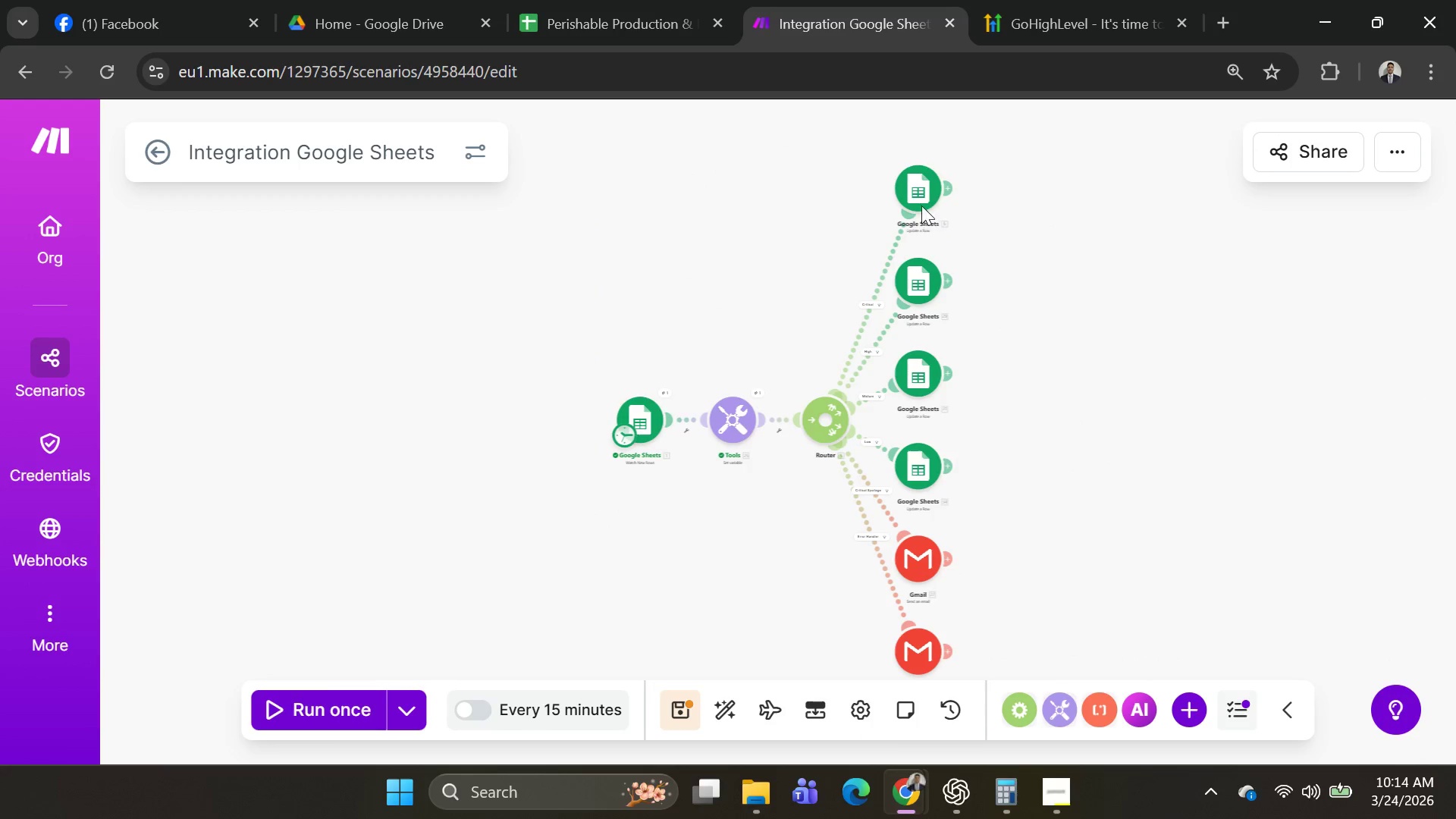 
scroll: coordinate [1192, 399], scroll_direction: down, amount: 6.0
 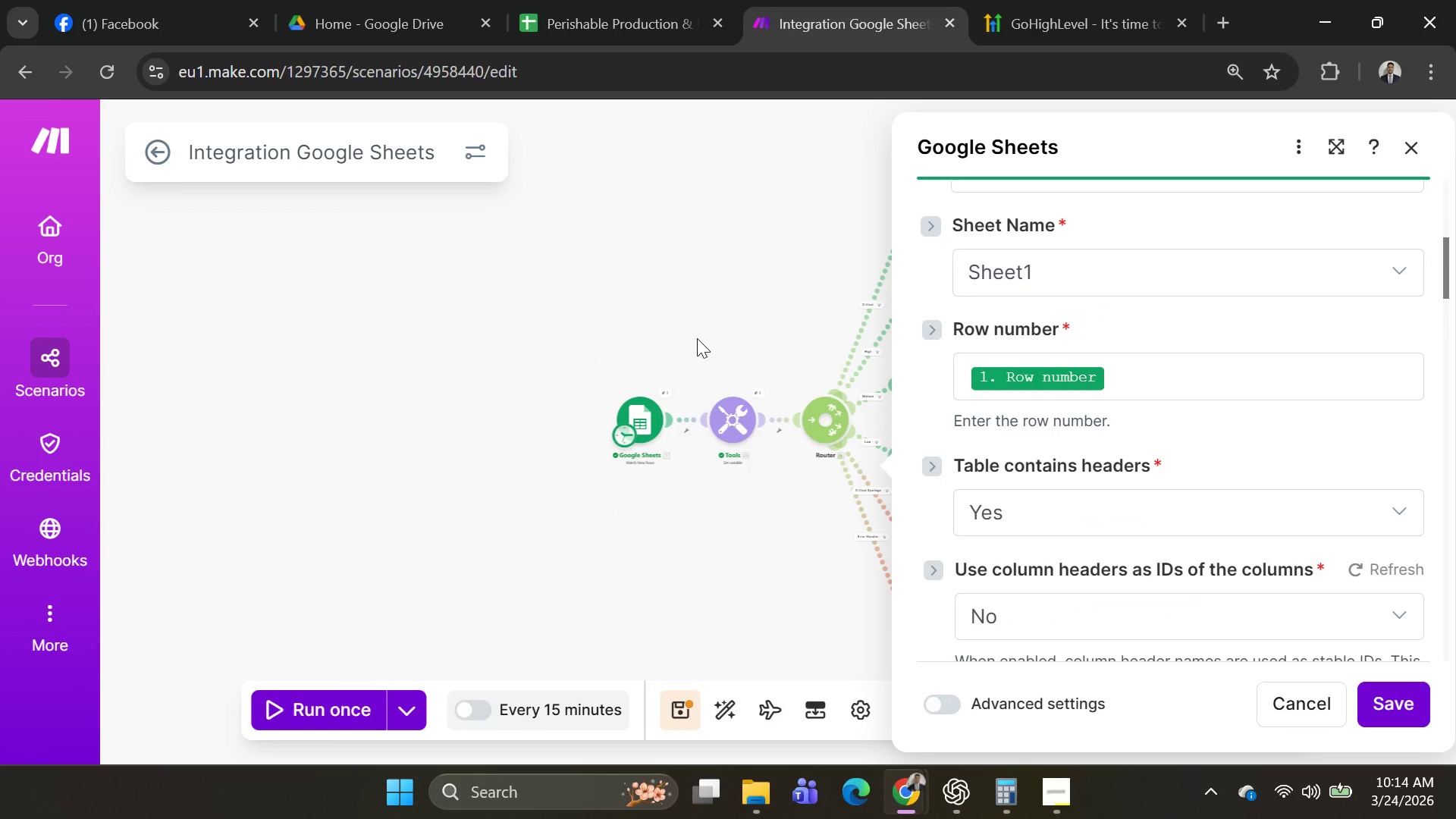 
left_click([917, 195])
 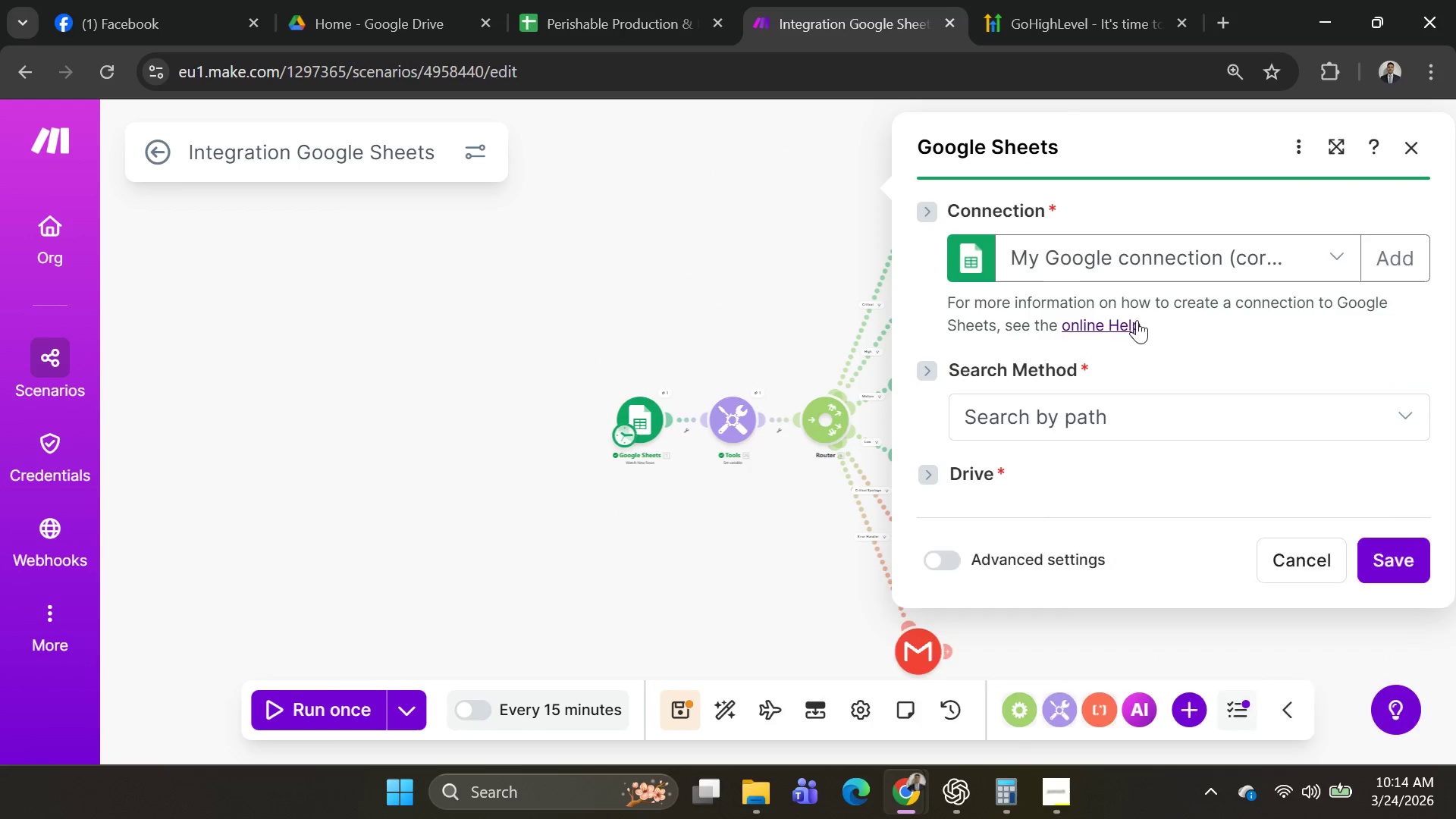 
scroll: coordinate [1153, 412], scroll_direction: down, amount: 20.0
 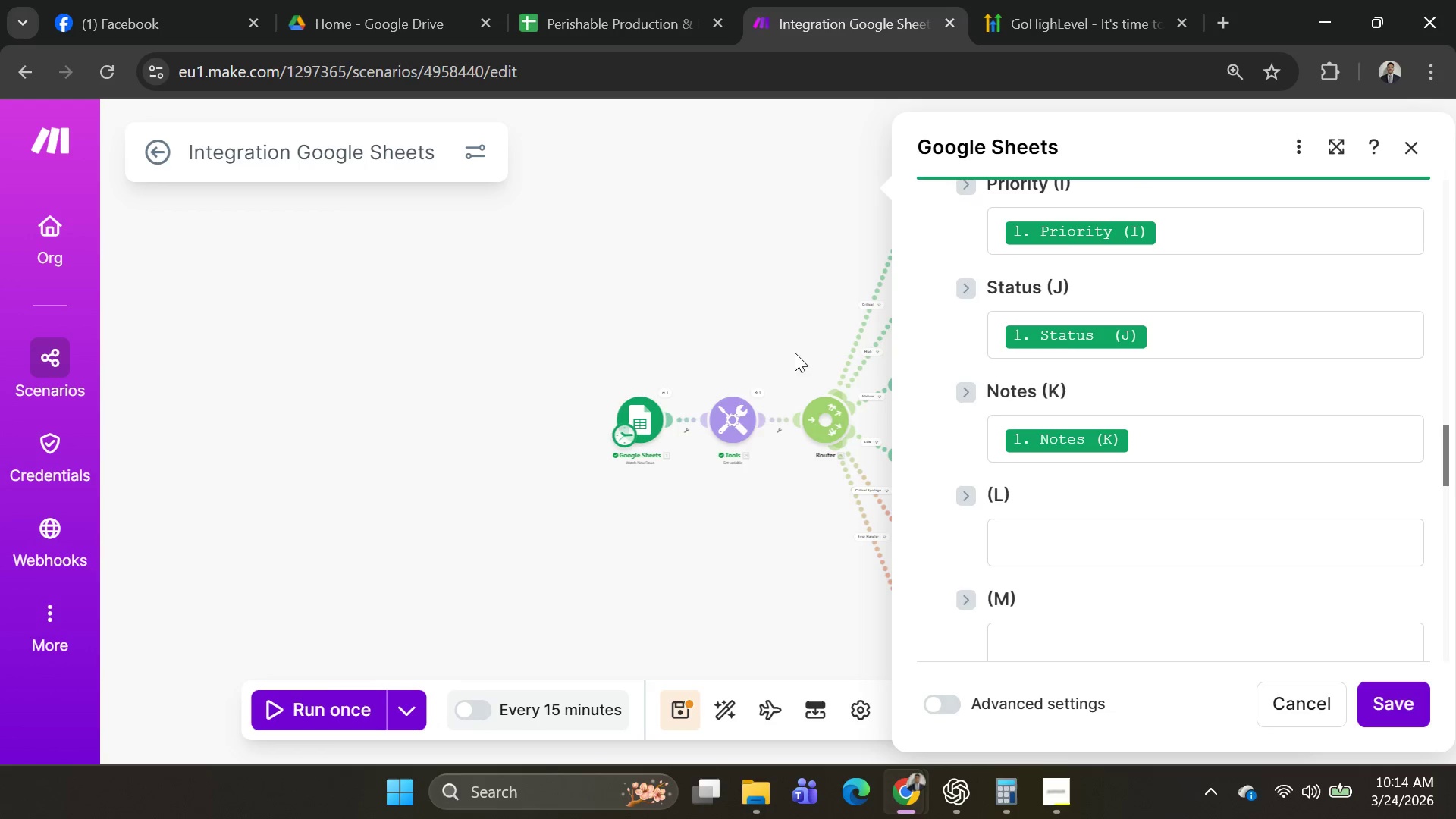 
left_click([718, 315])
 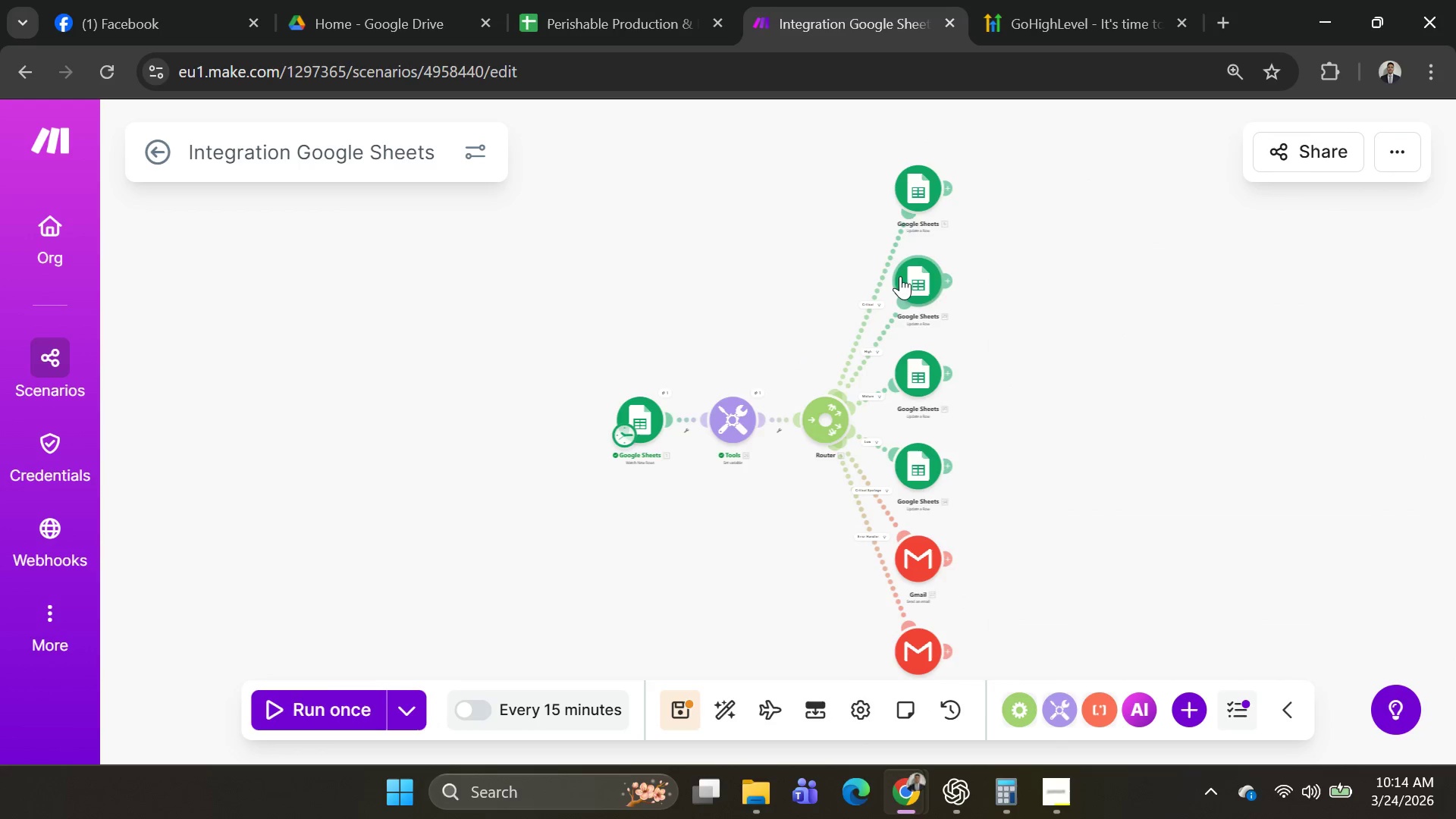 
left_click([918, 283])
 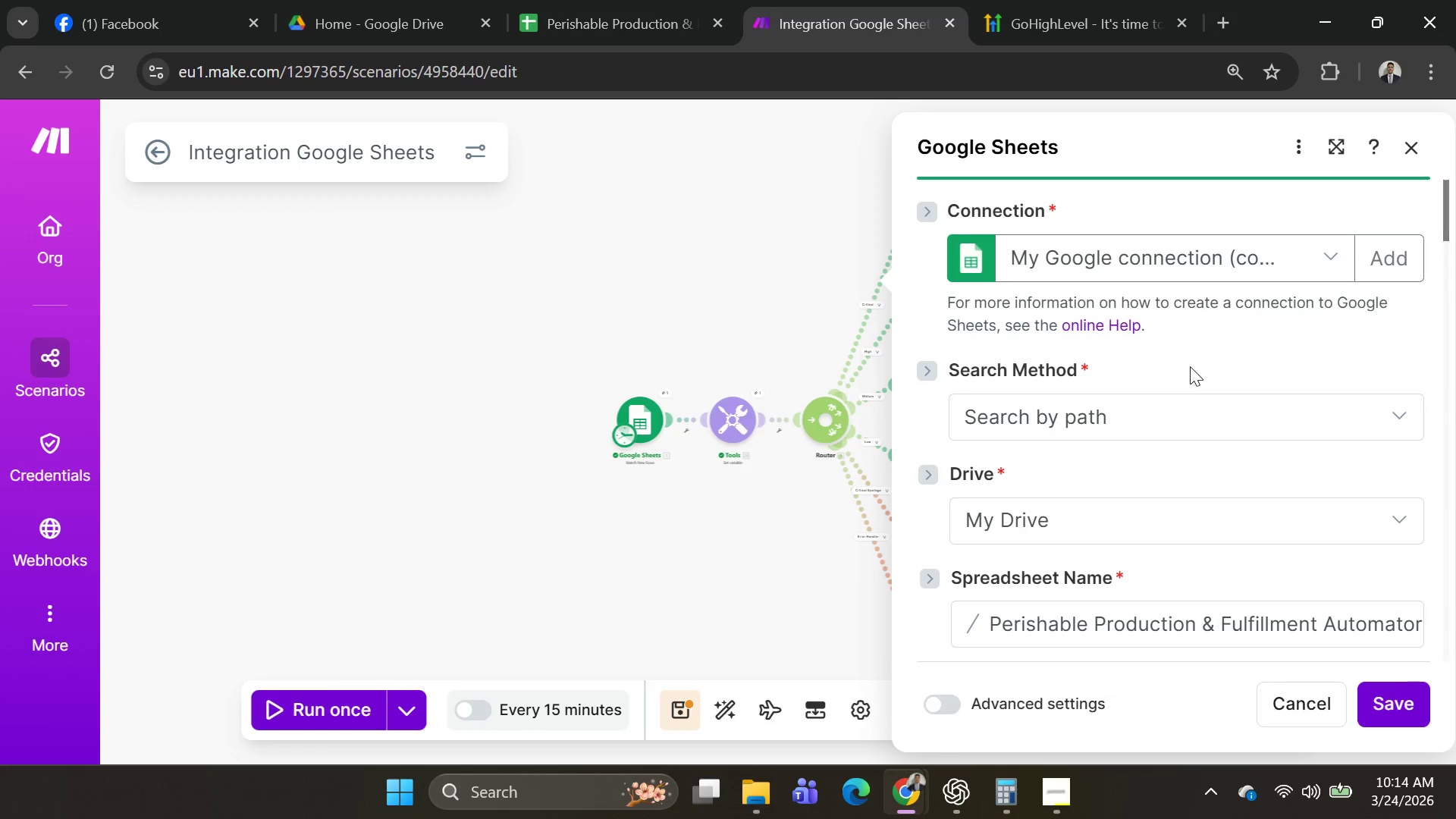 
scroll: coordinate [1156, 414], scroll_direction: down, amount: 19.0
 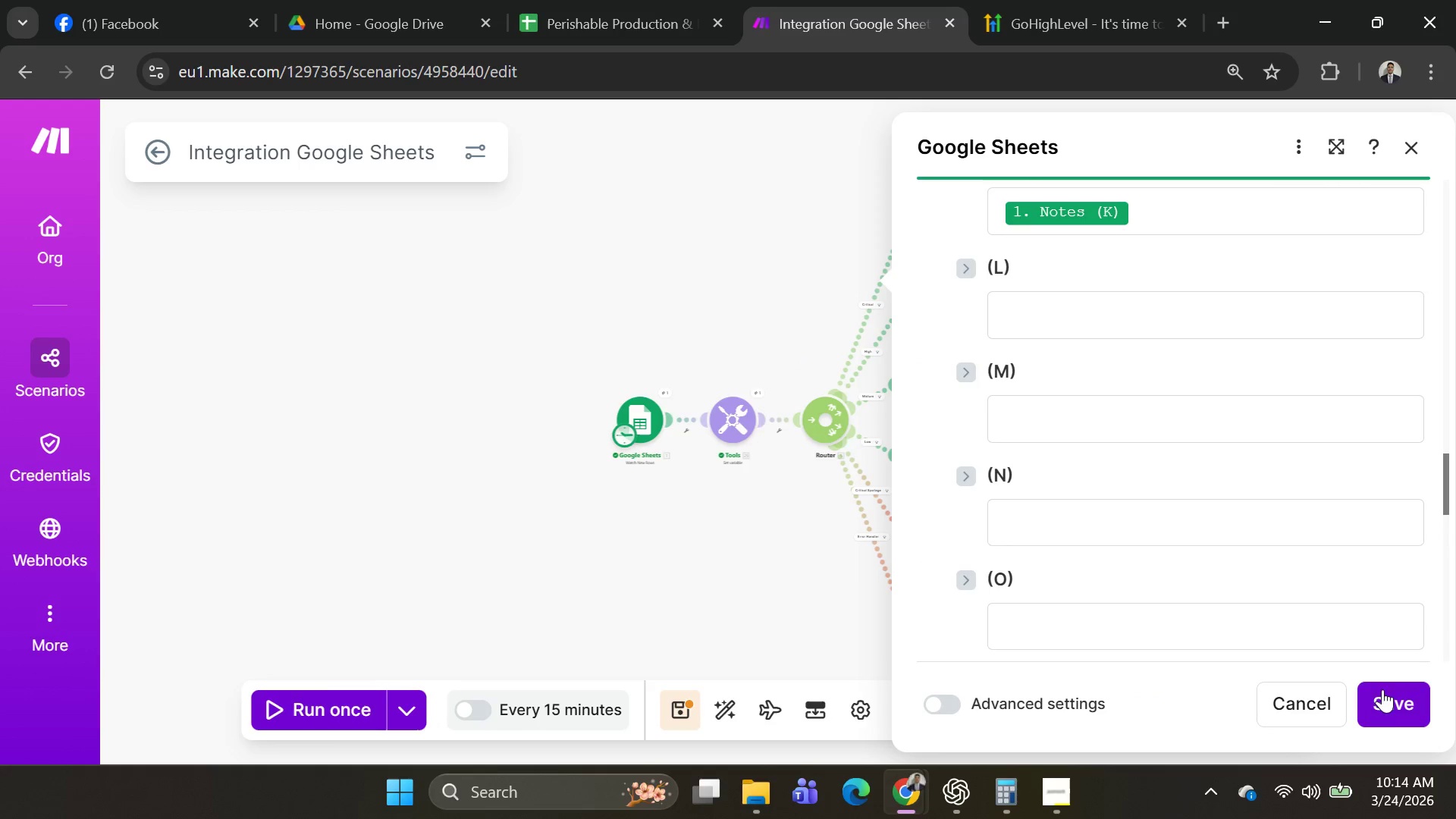 
left_click([1387, 696])
 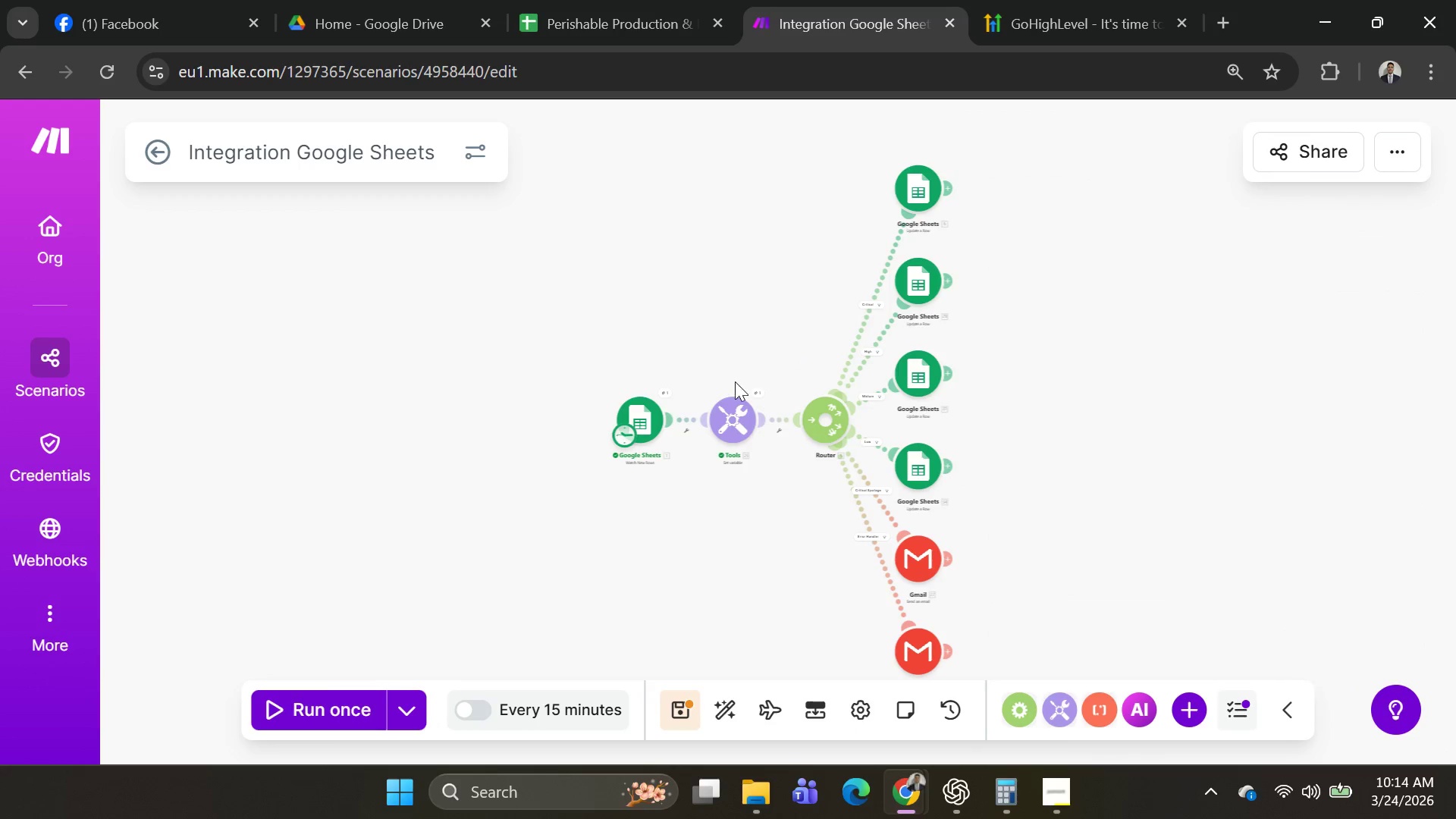 
left_click_drag(start_coordinate=[725, 372], to_coordinate=[526, 319])
 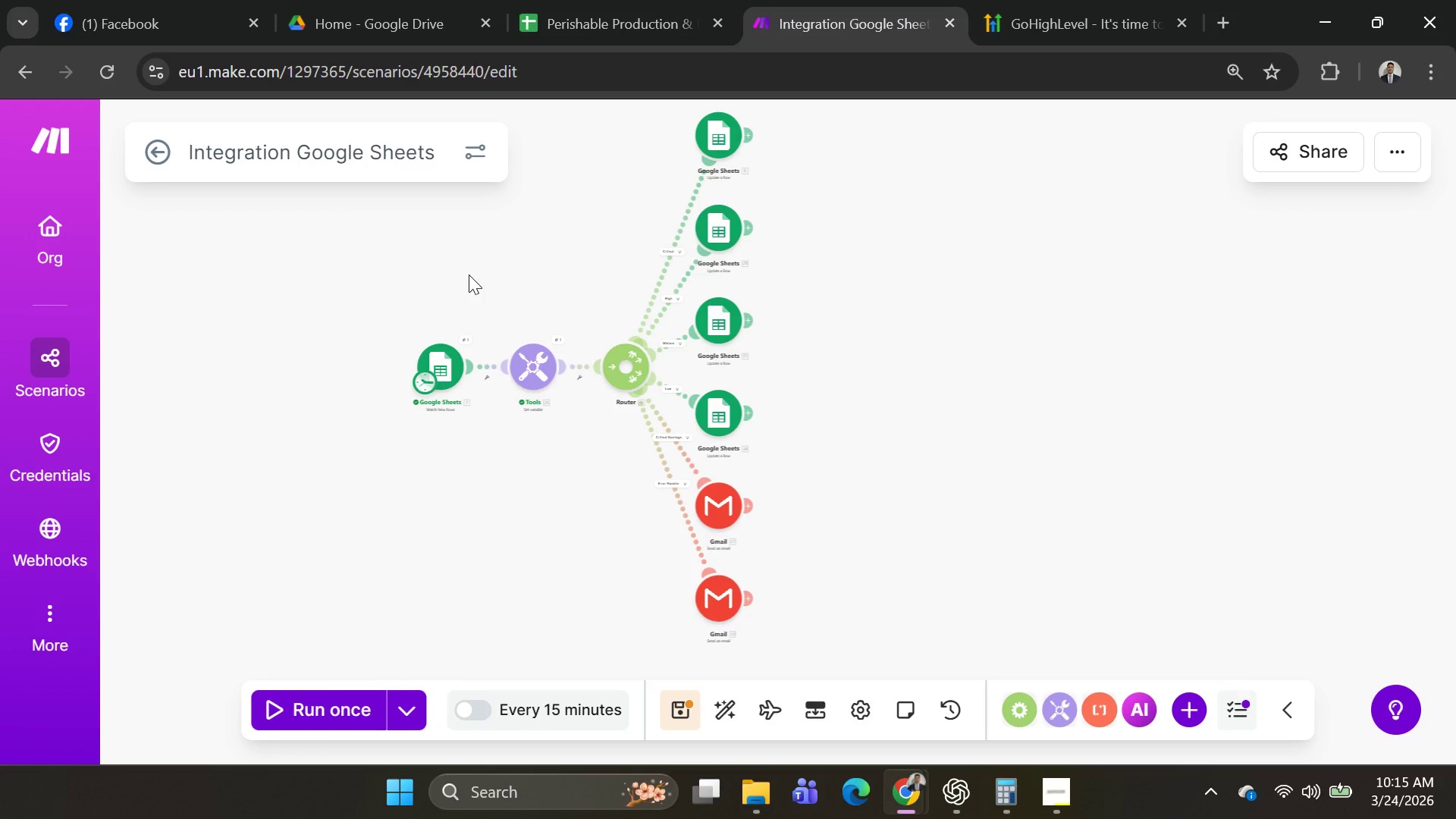 
wait(55.48)
 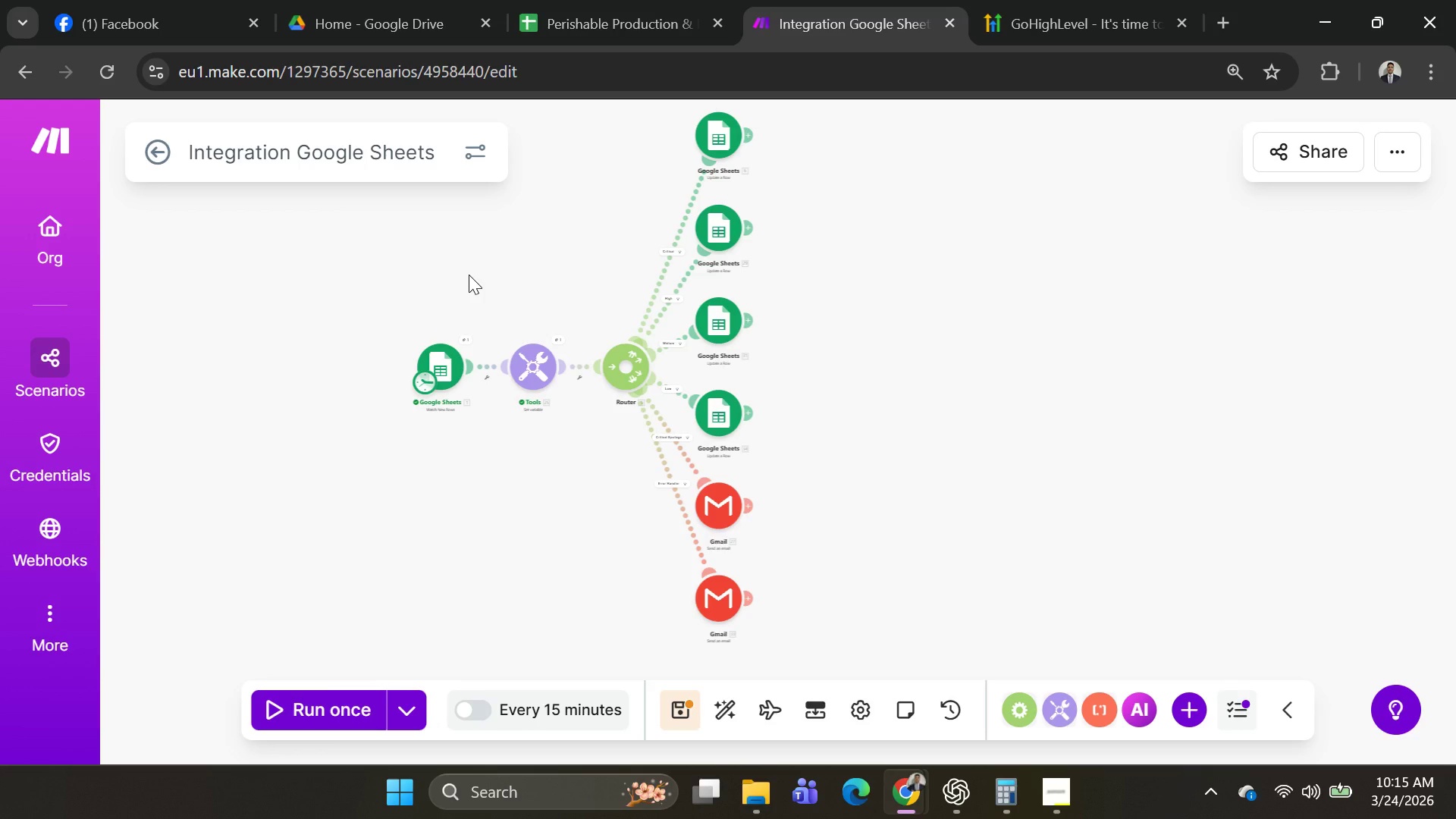 
scroll: coordinate [820, 515], scroll_direction: up, amount: 5.0
 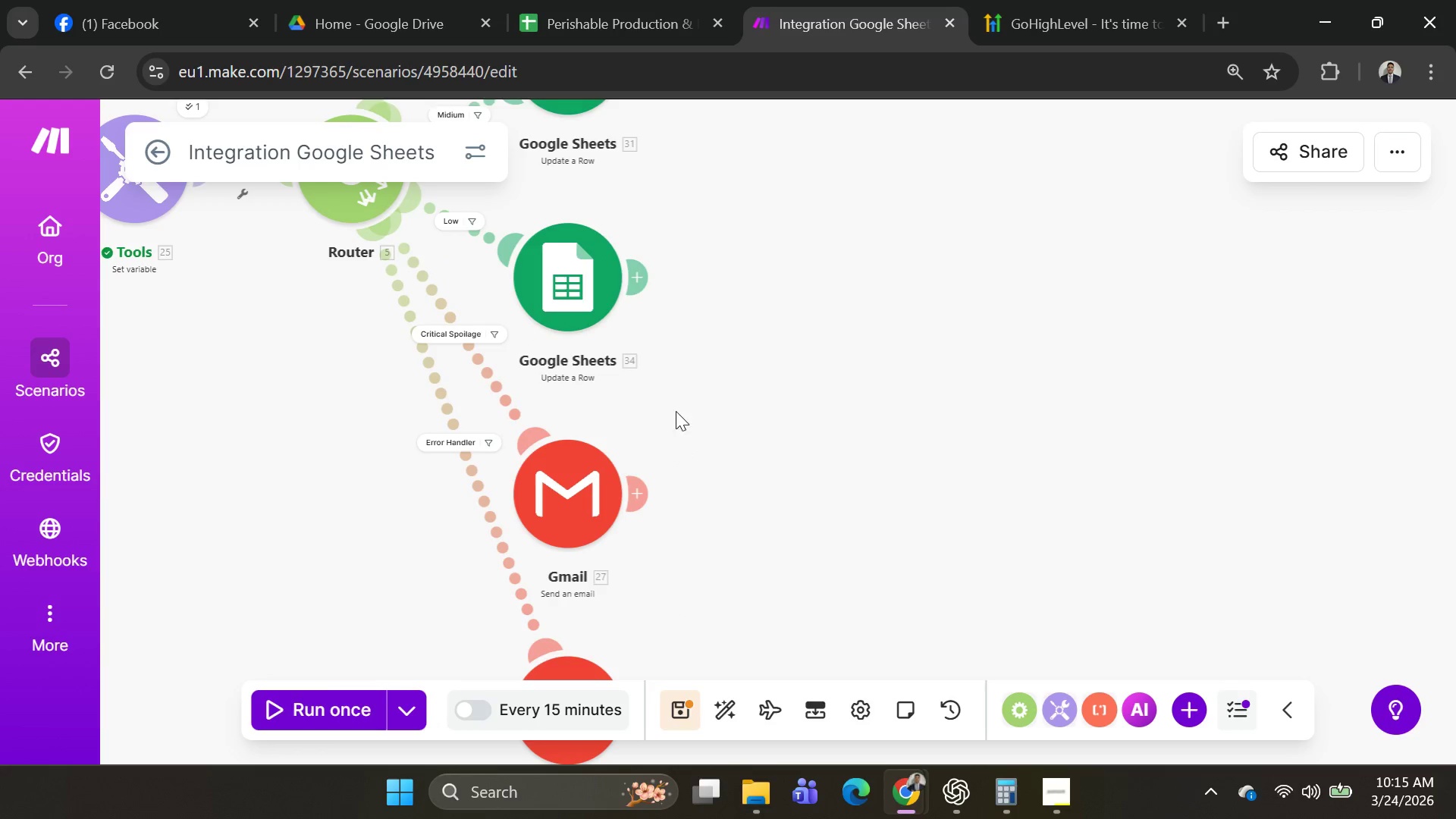 
left_click_drag(start_coordinate=[682, 425], to_coordinate=[857, 714])
 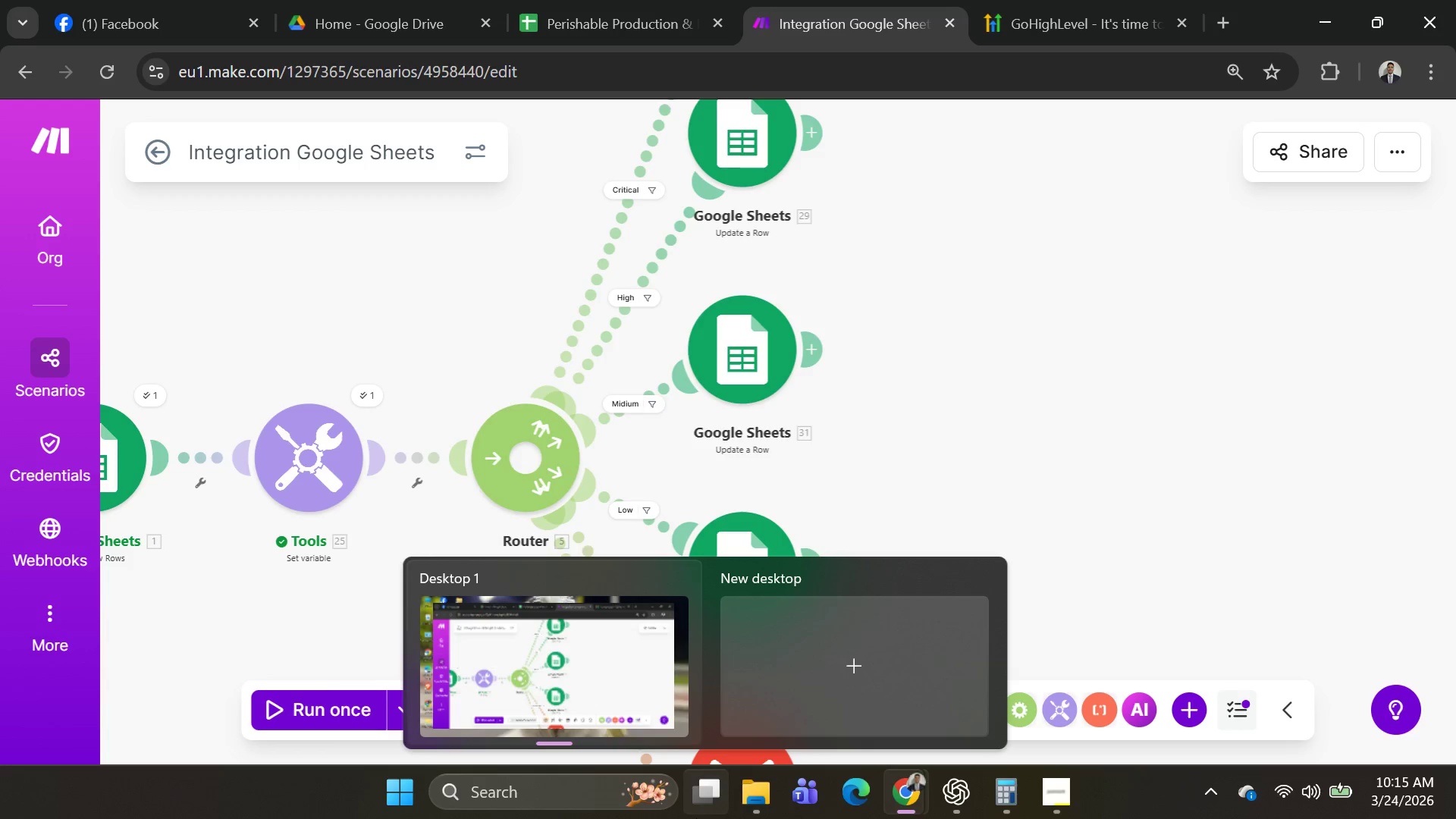 
wait(16.01)
 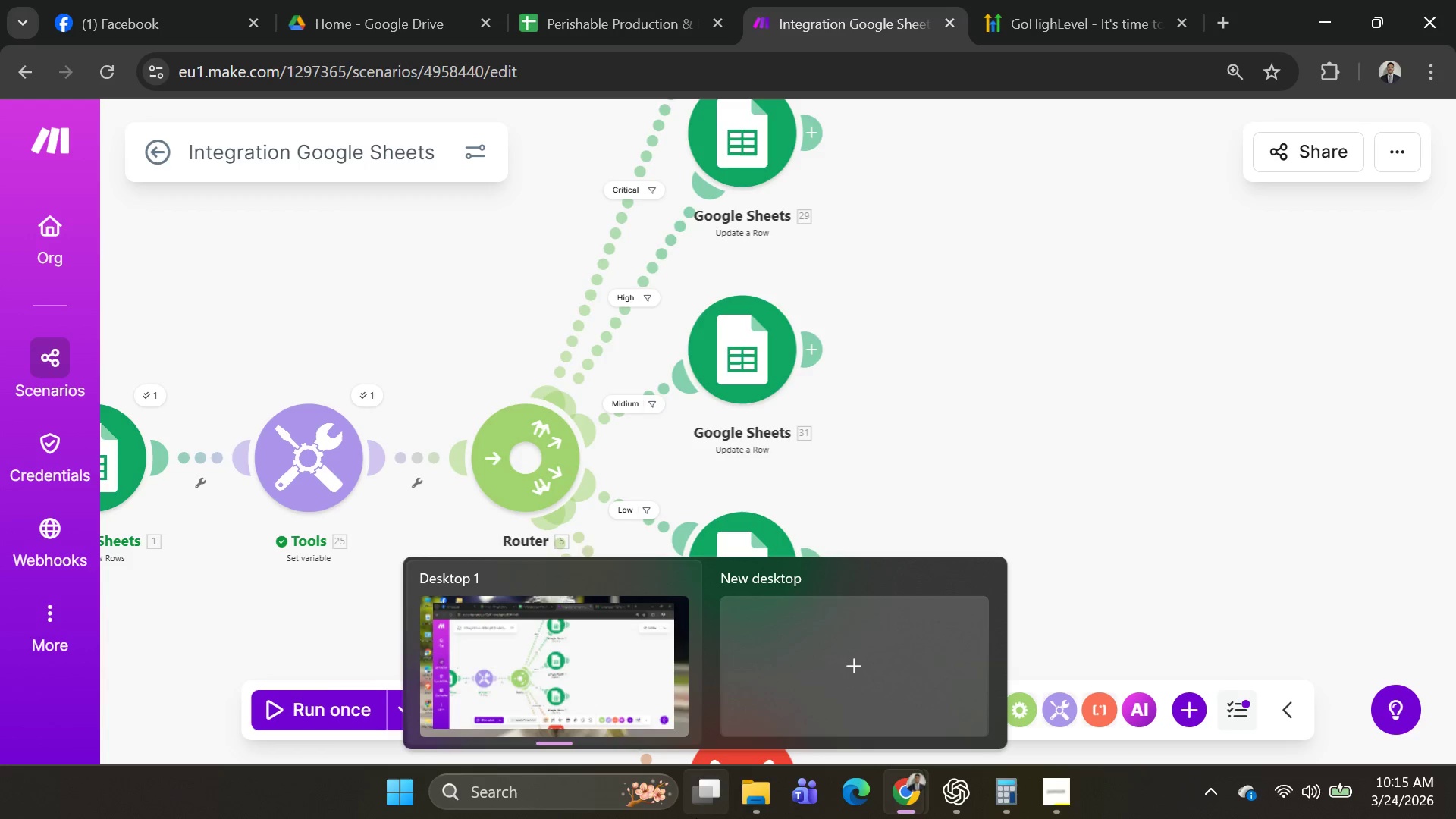 
scroll: coordinate [896, 366], scroll_direction: down, amount: 6.0
 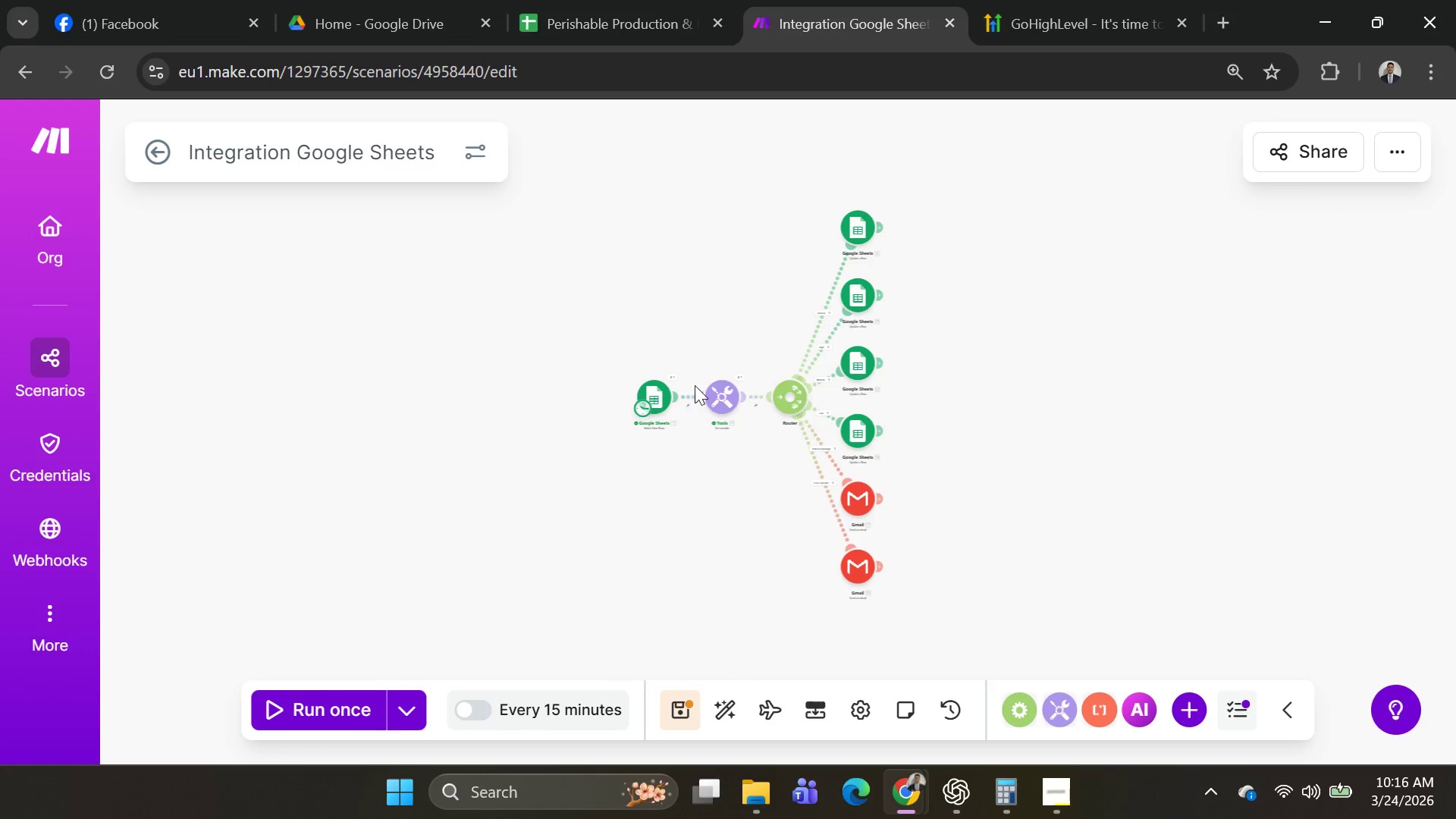 
left_click_drag(start_coordinate=[699, 350], to_coordinate=[472, 337])
 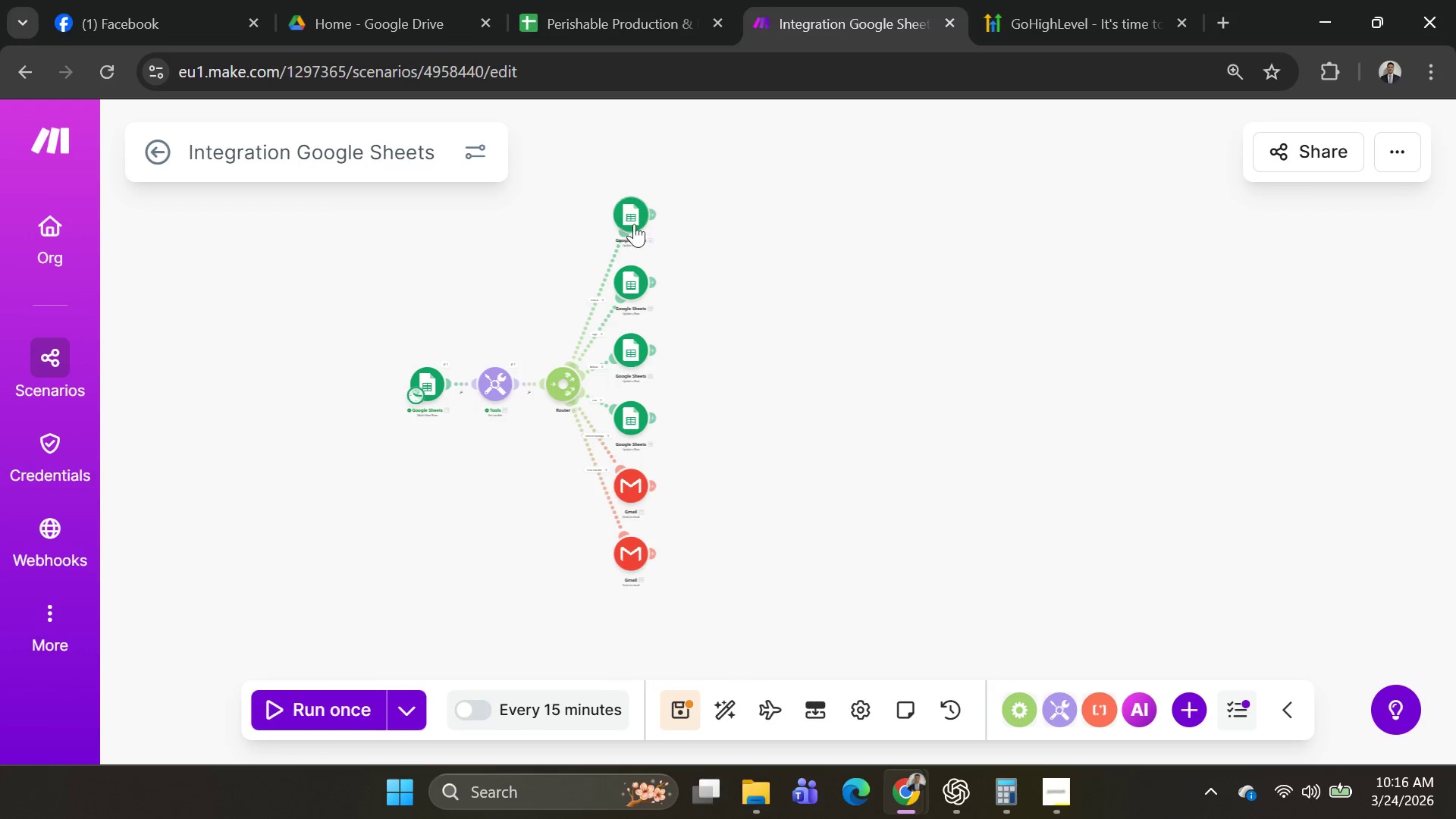 
left_click_drag(start_coordinate=[617, 215], to_coordinate=[566, 292])
 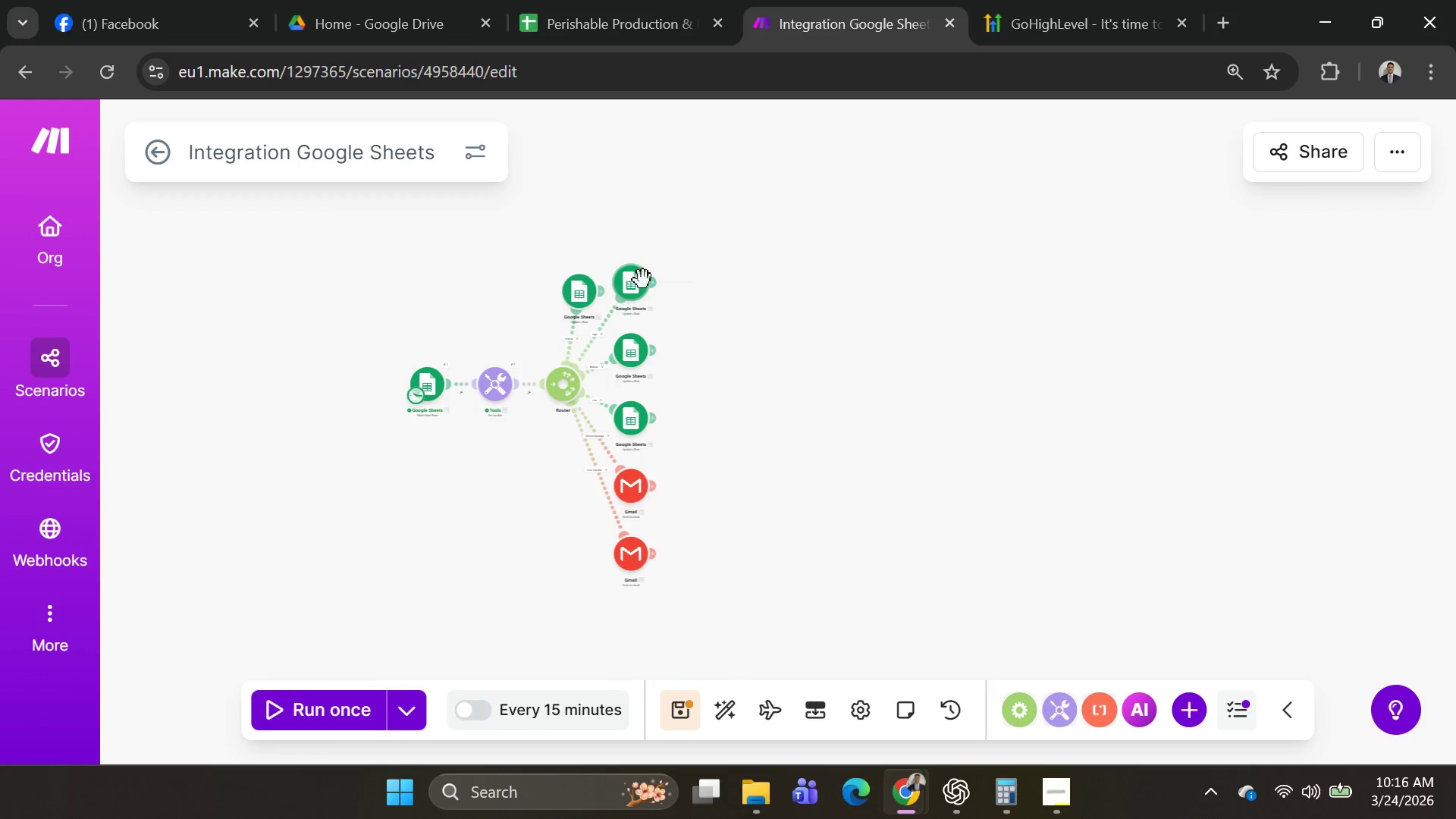 
left_click_drag(start_coordinate=[643, 280], to_coordinate=[701, 281])
 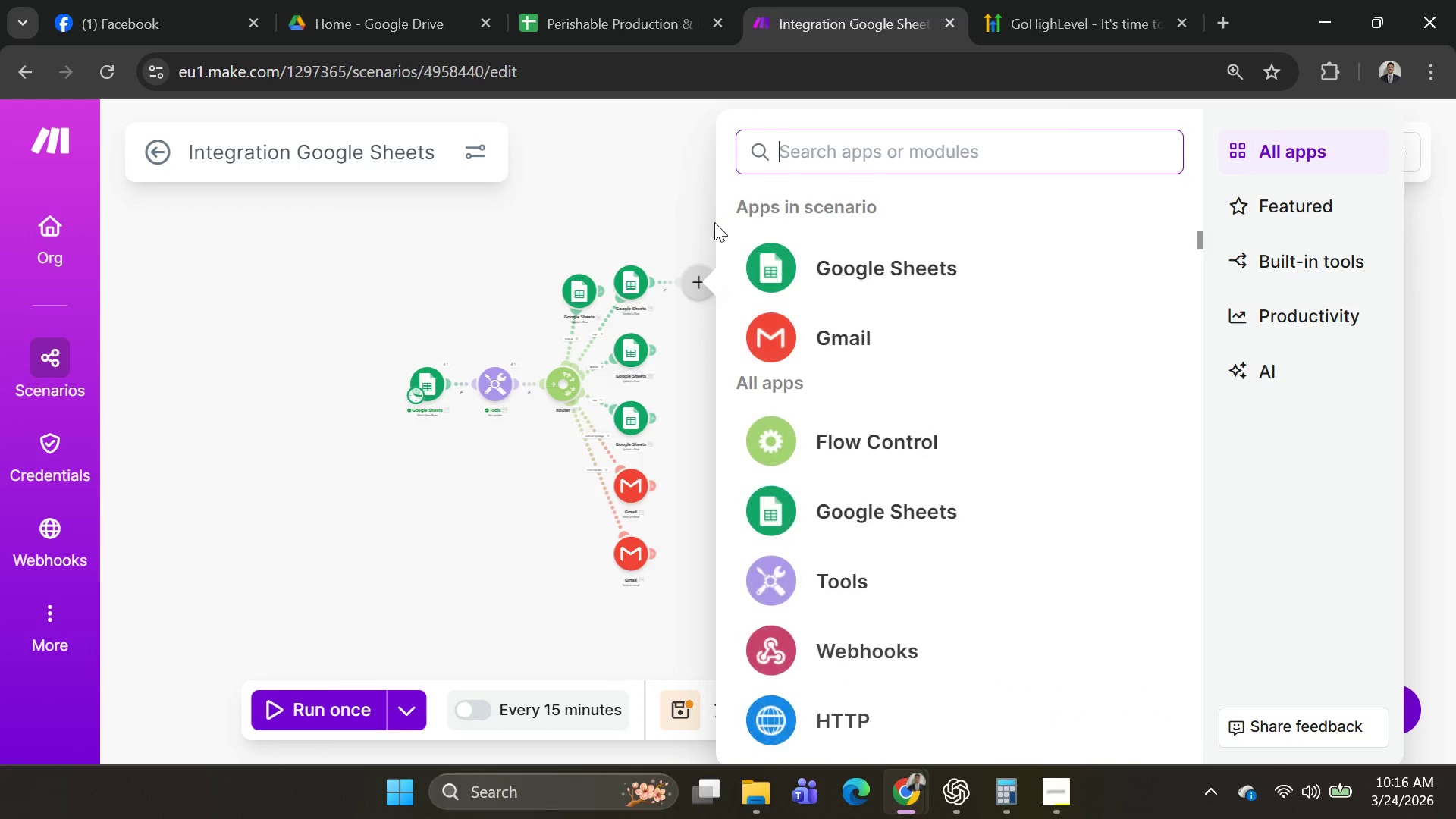 
left_click([675, 221])
 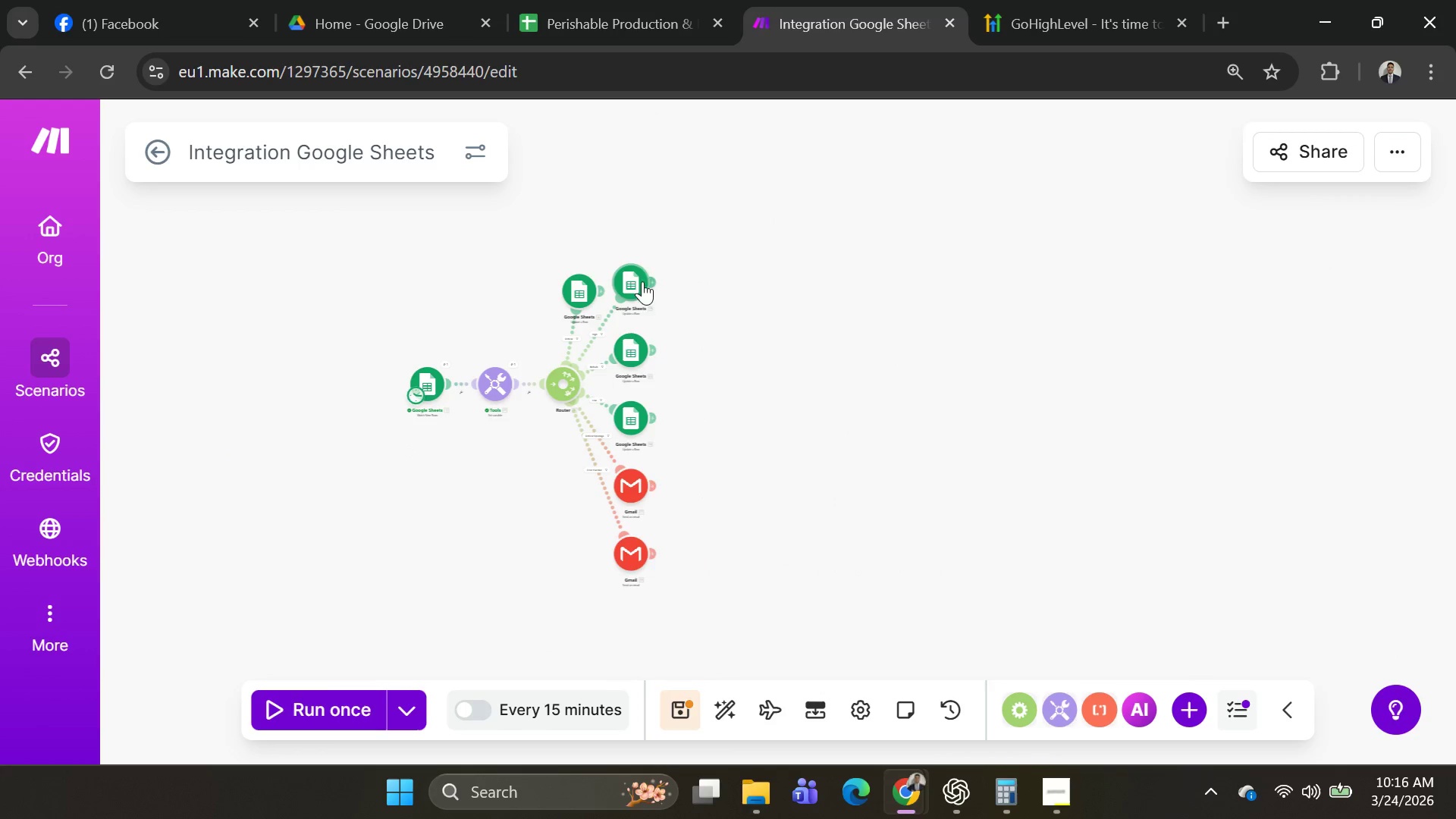 
left_click_drag(start_coordinate=[642, 281], to_coordinate=[754, 256])
 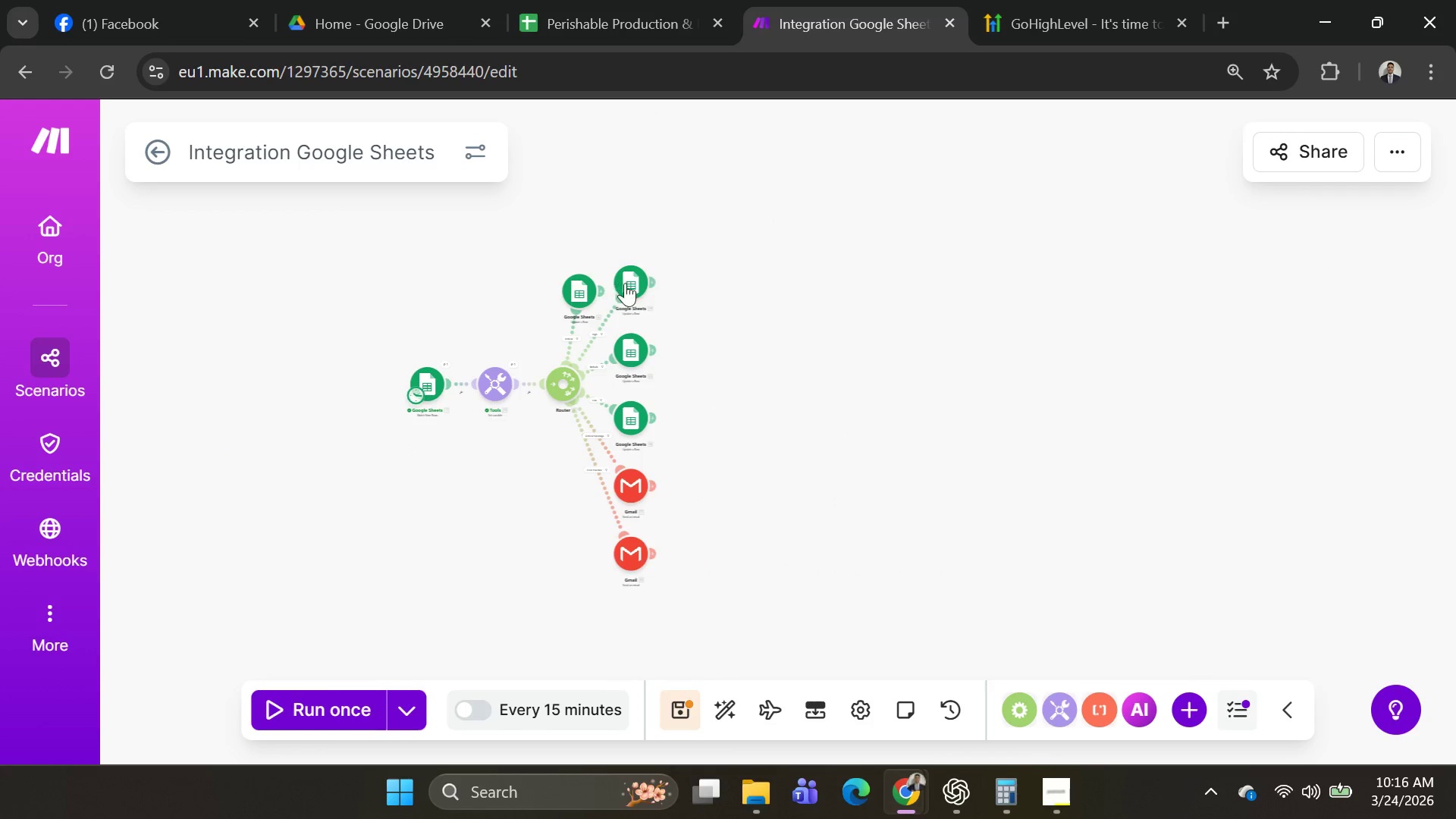 
left_click_drag(start_coordinate=[631, 281], to_coordinate=[732, 270])
 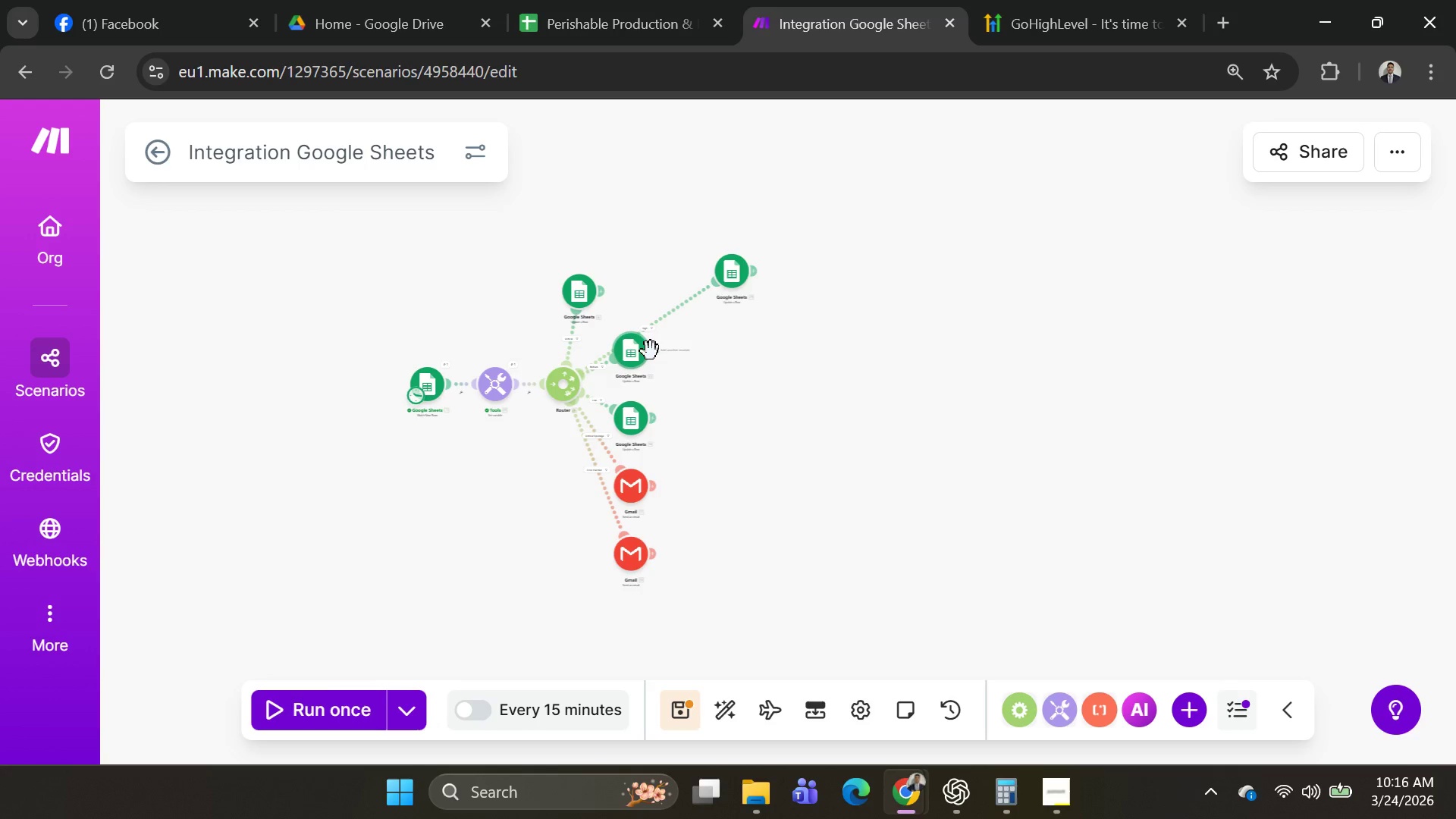 
left_click_drag(start_coordinate=[651, 351], to_coordinate=[845, 377])
 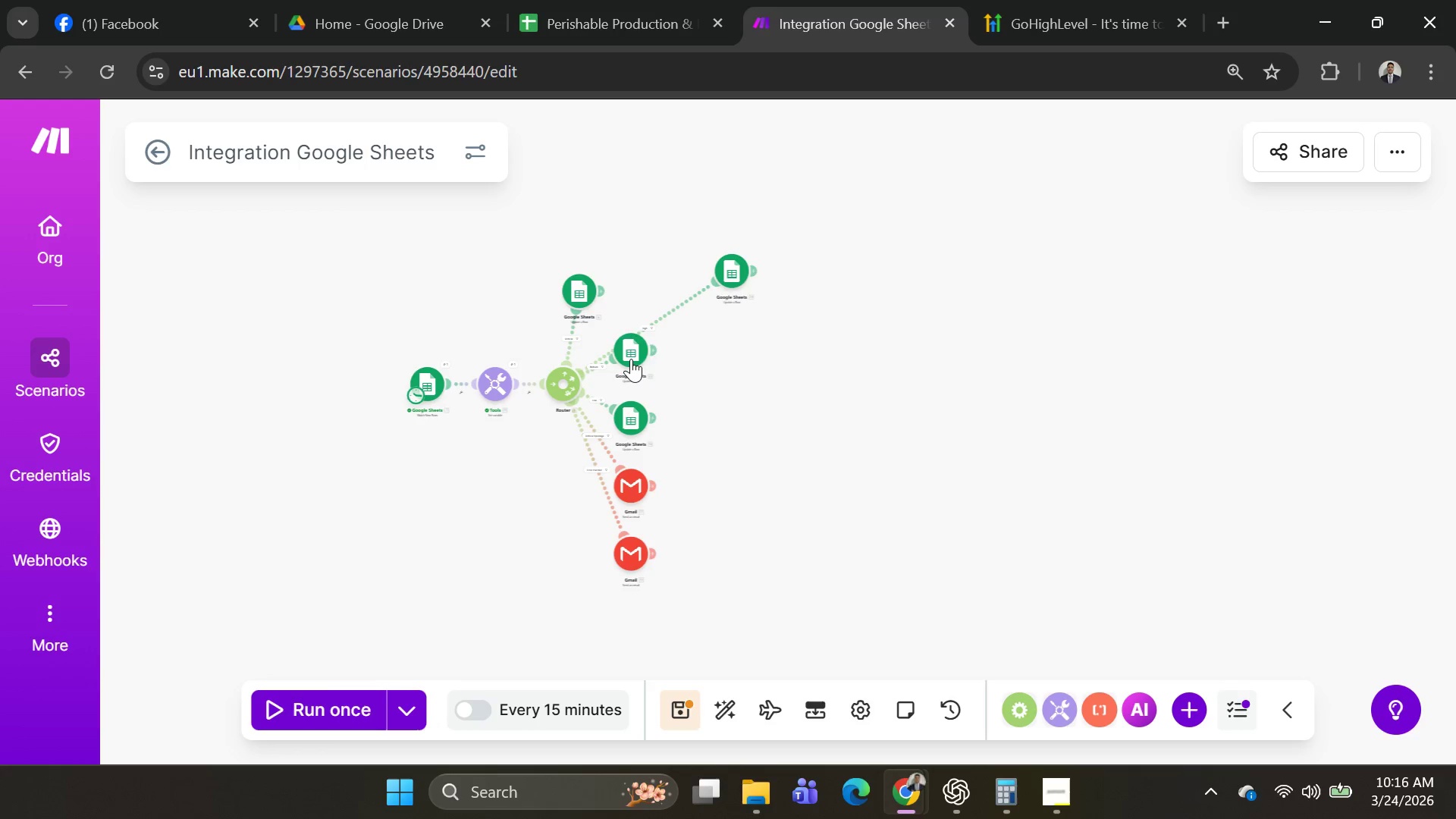 
left_click_drag(start_coordinate=[631, 356], to_coordinate=[890, 353])
 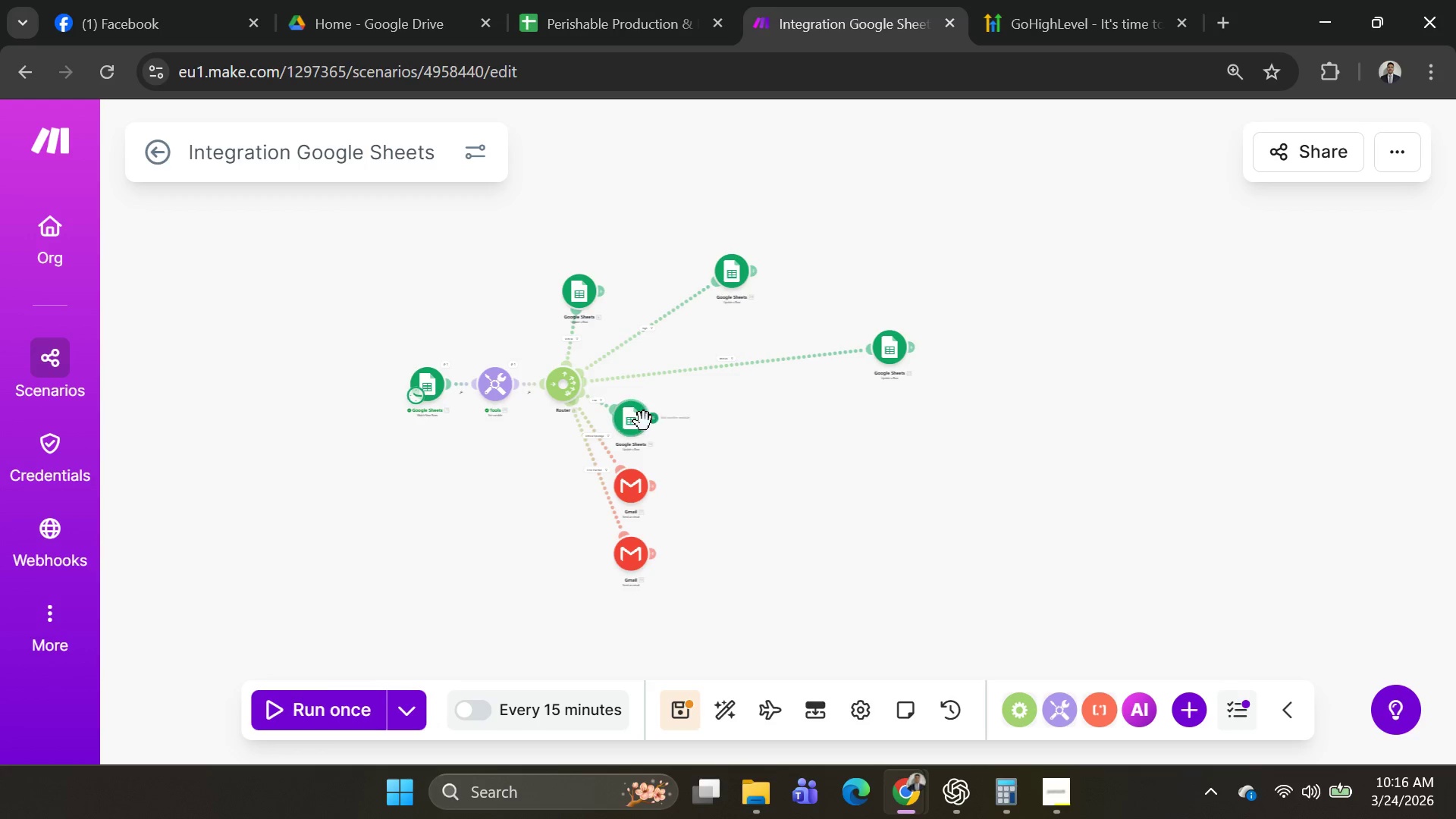 
left_click_drag(start_coordinate=[644, 422], to_coordinate=[928, 485])
 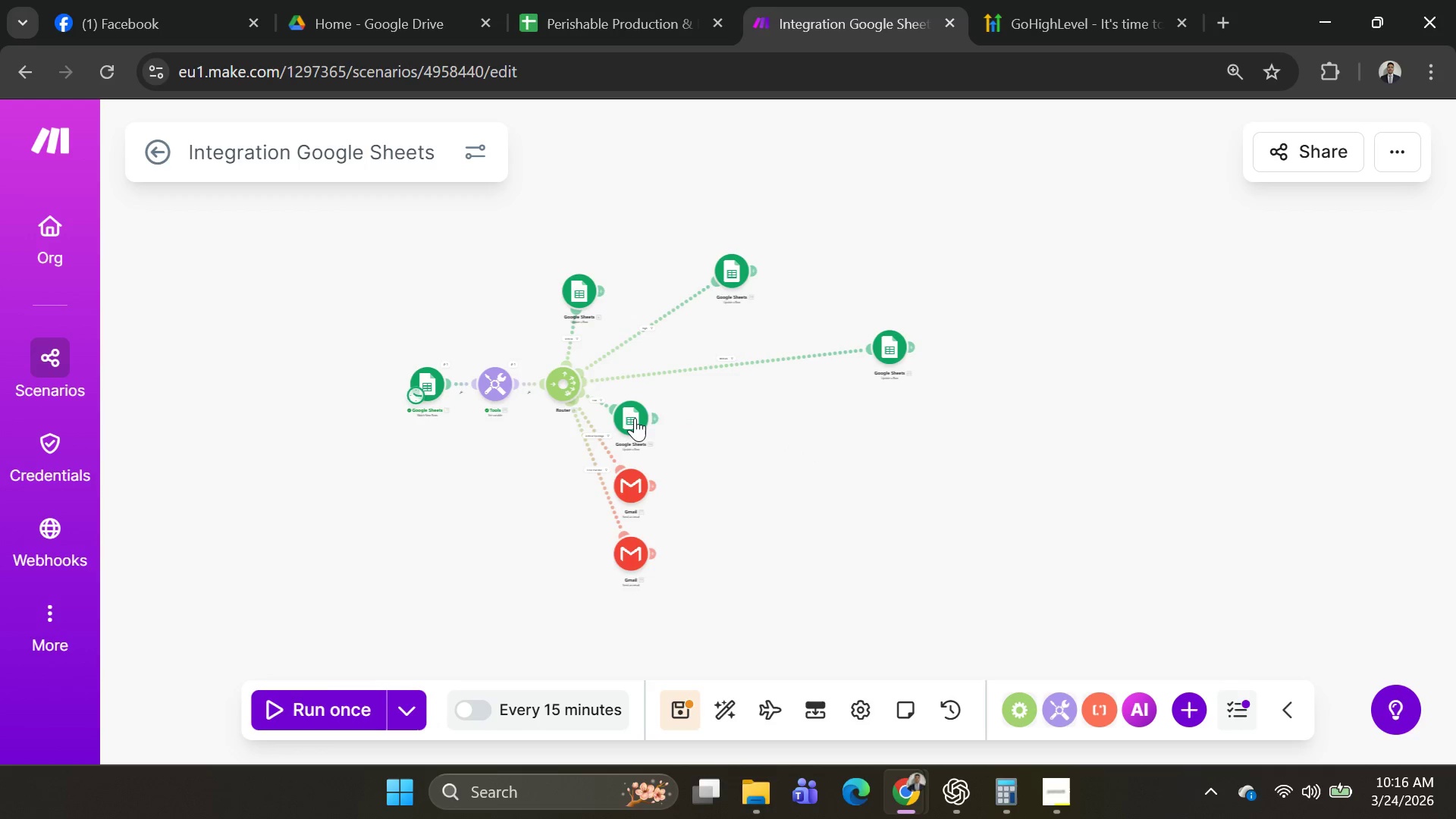 
left_click_drag(start_coordinate=[634, 417], to_coordinate=[839, 472])
 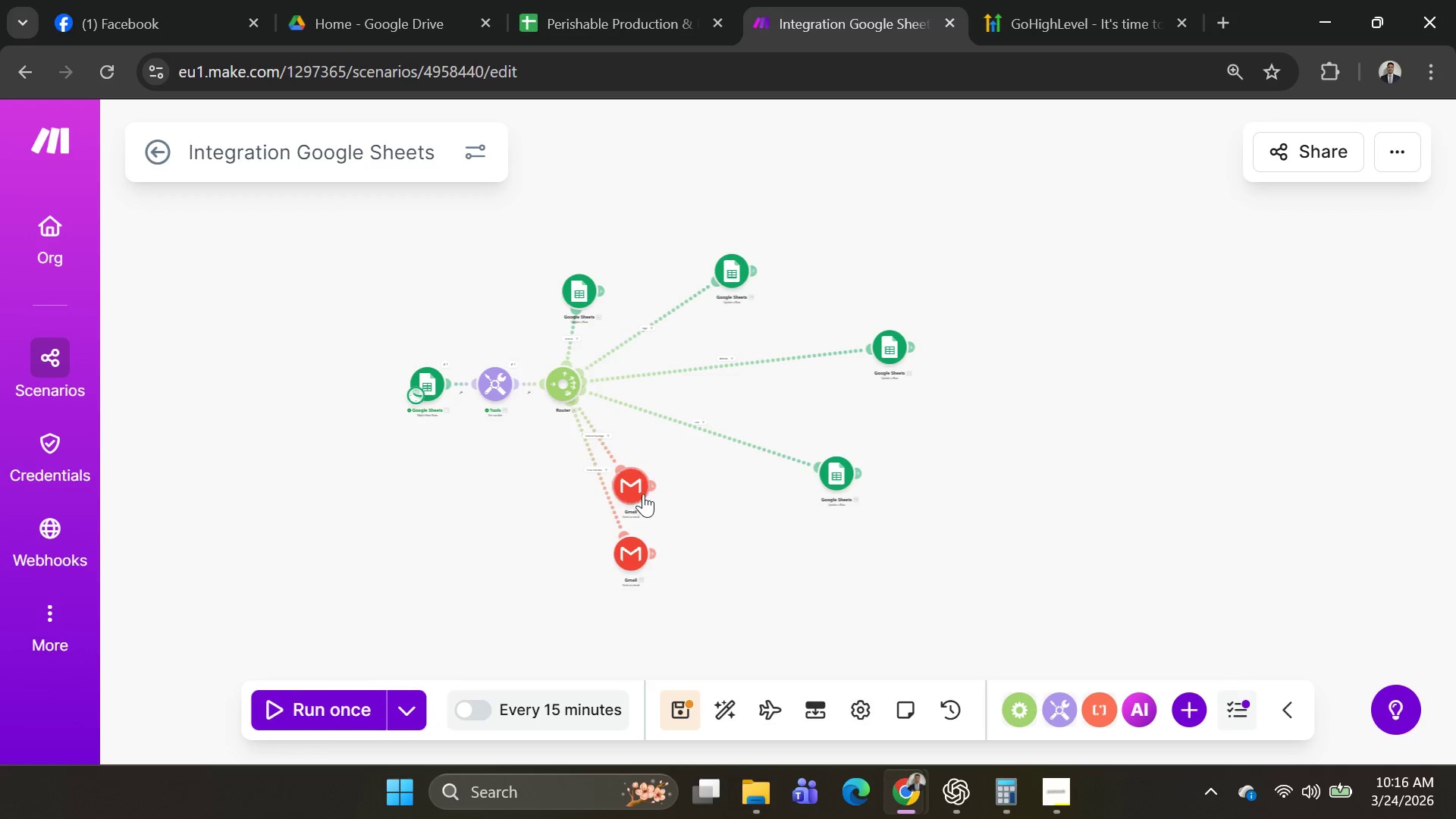 
left_click_drag(start_coordinate=[640, 490], to_coordinate=[751, 557])
 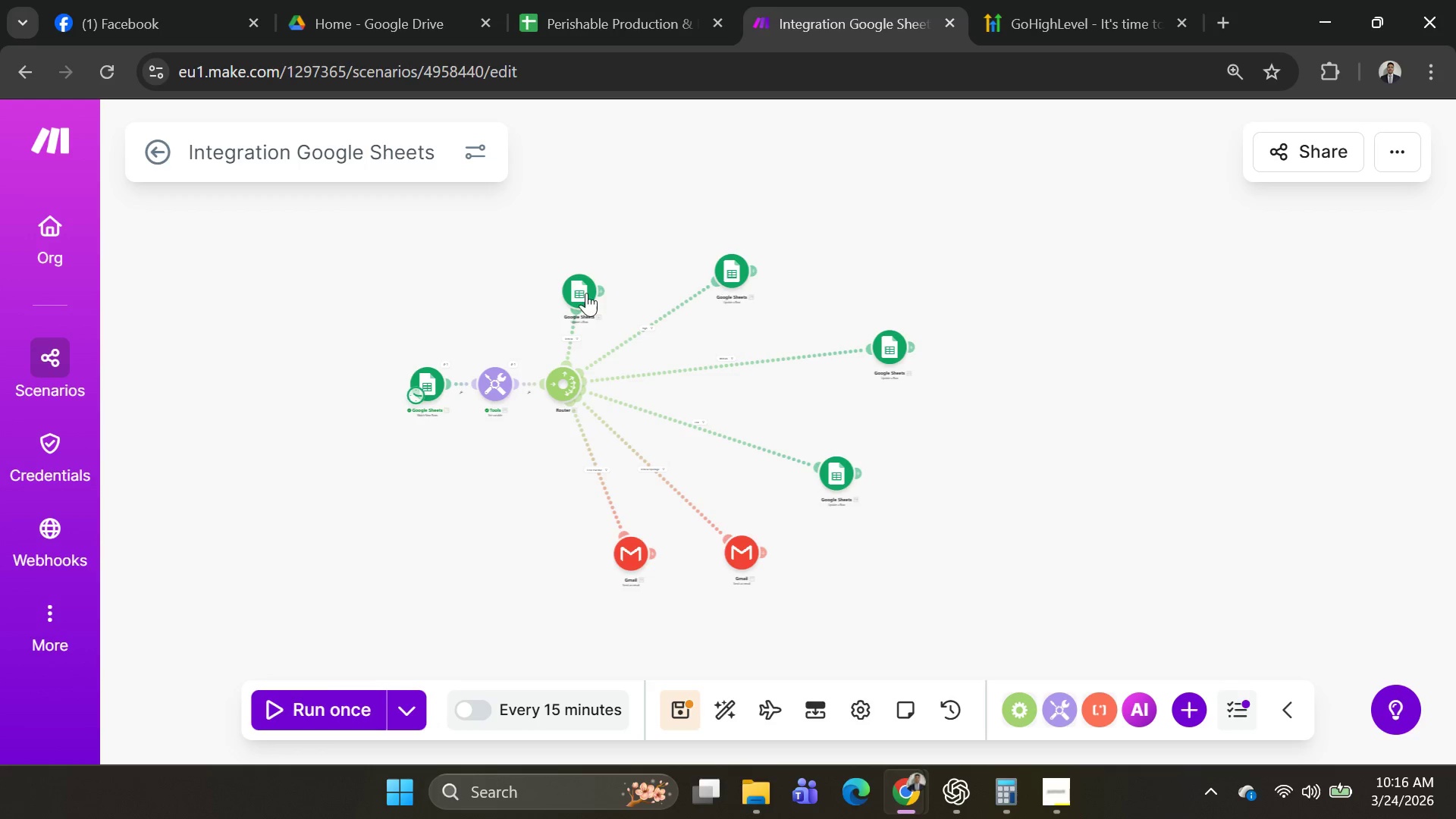 
left_click_drag(start_coordinate=[586, 290], to_coordinate=[626, 192])
 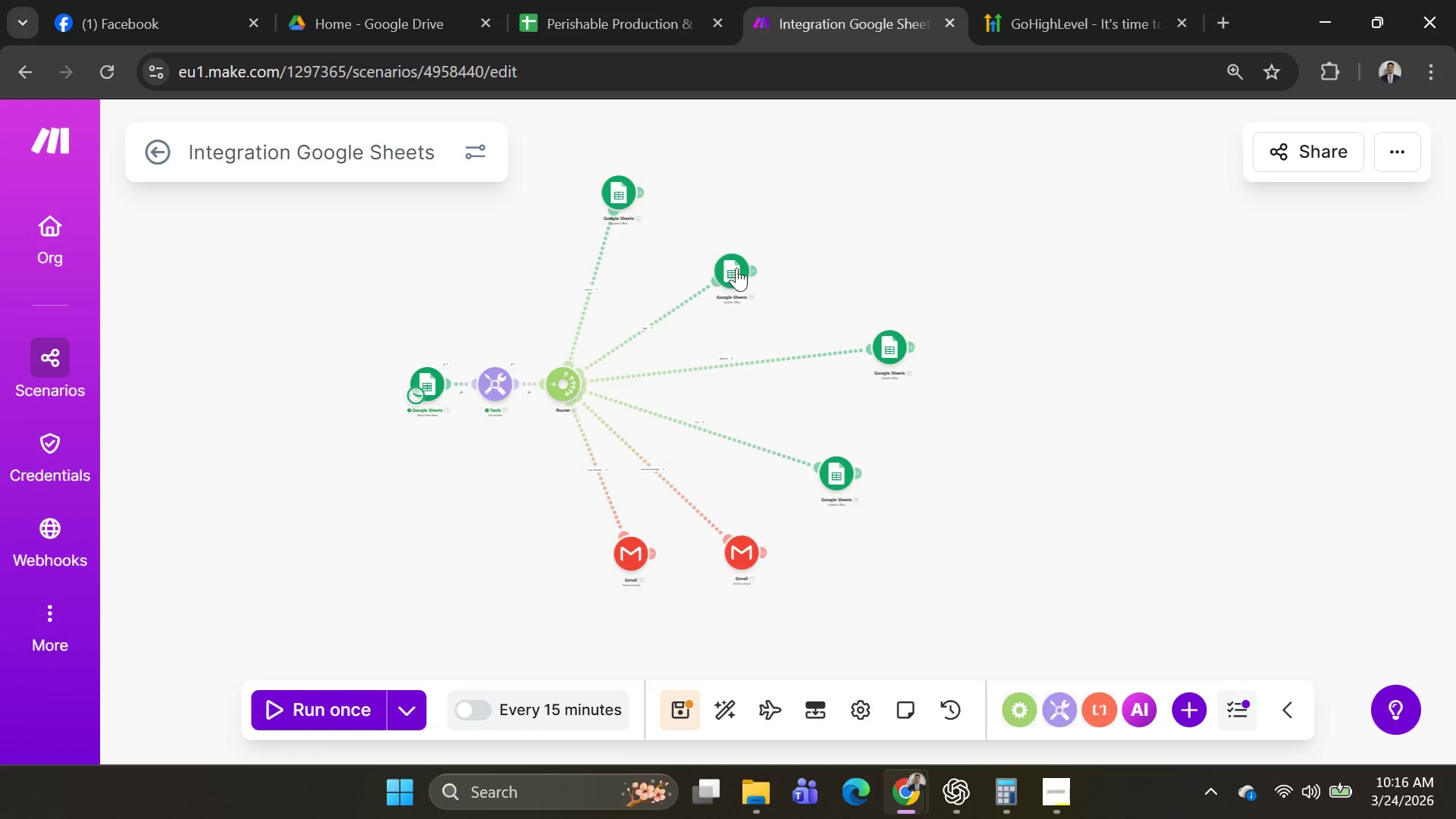 
left_click_drag(start_coordinate=[739, 269], to_coordinate=[784, 209])
 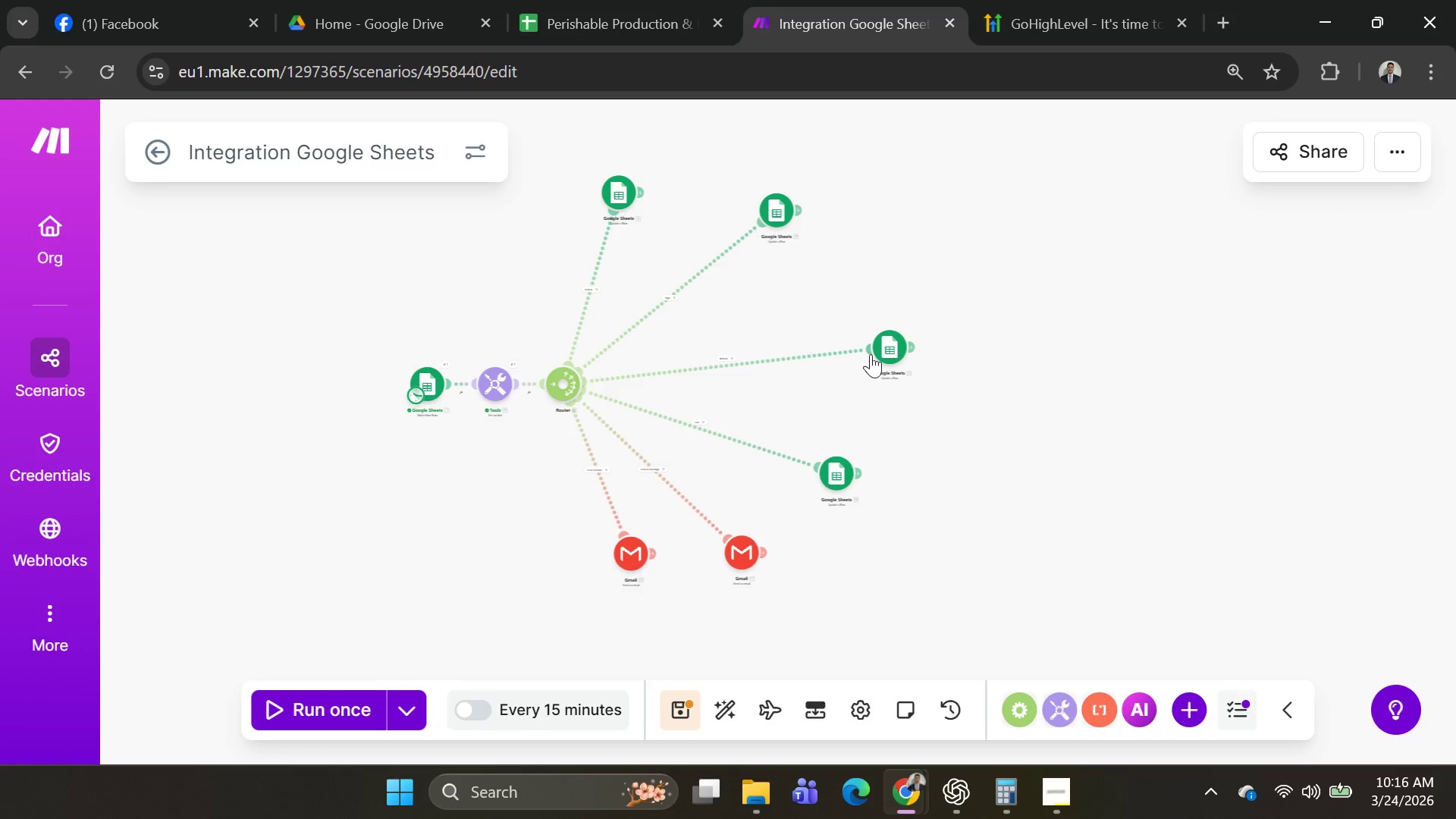 
left_click_drag(start_coordinate=[883, 345], to_coordinate=[888, 300])
 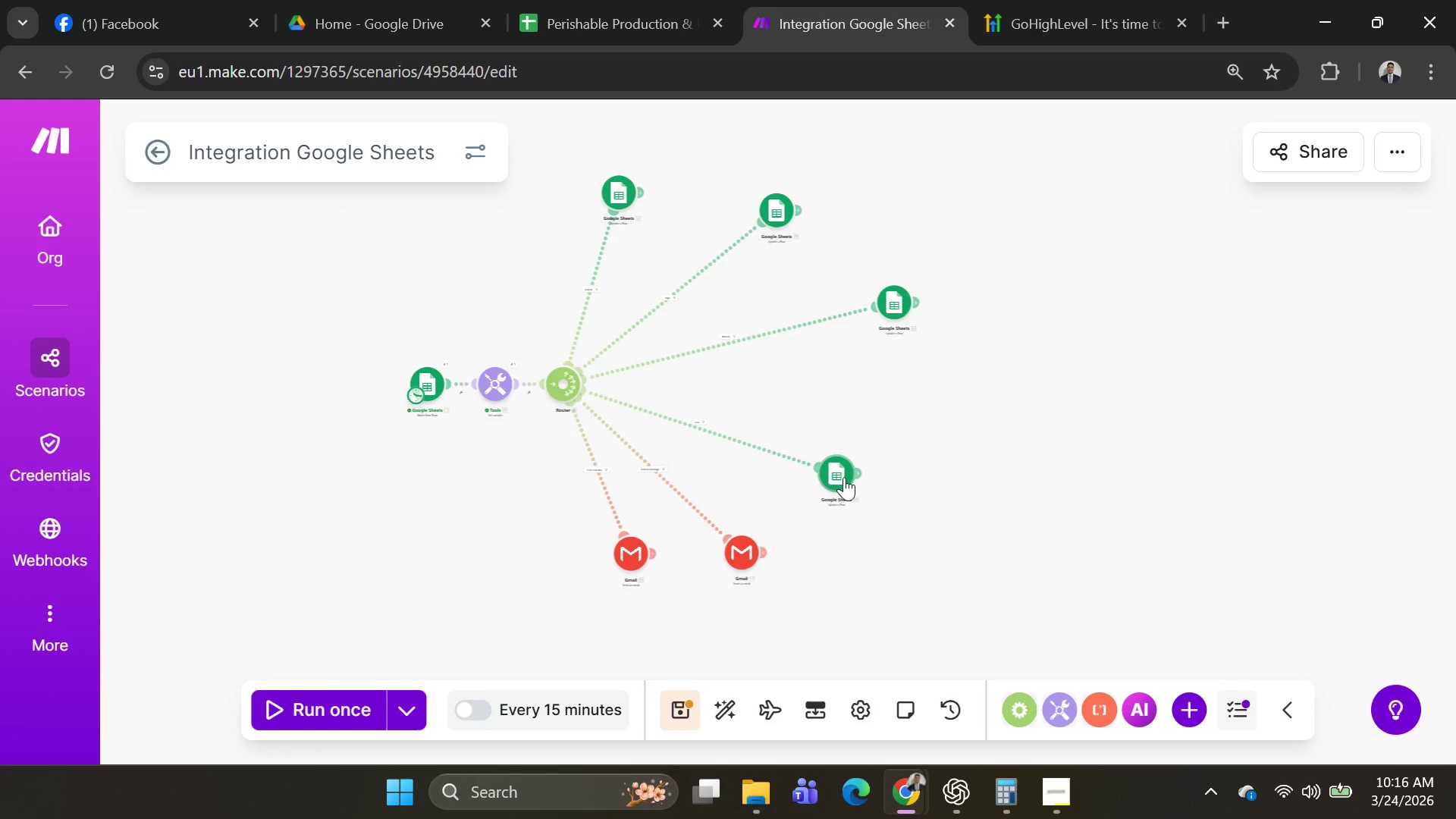 
left_click_drag(start_coordinate=[844, 478], to_coordinate=[890, 436])
 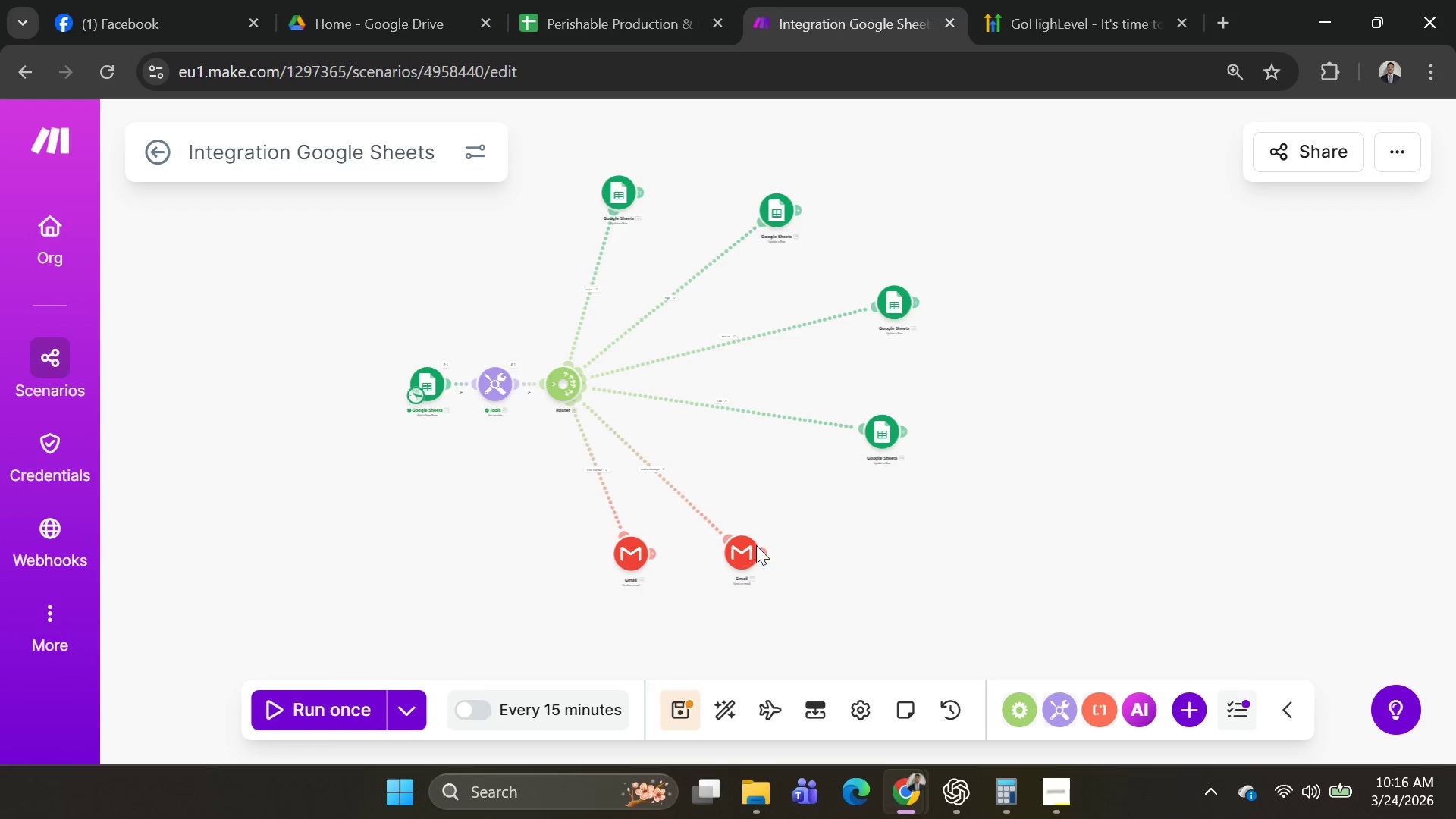 
left_click_drag(start_coordinate=[756, 545], to_coordinate=[786, 533])
 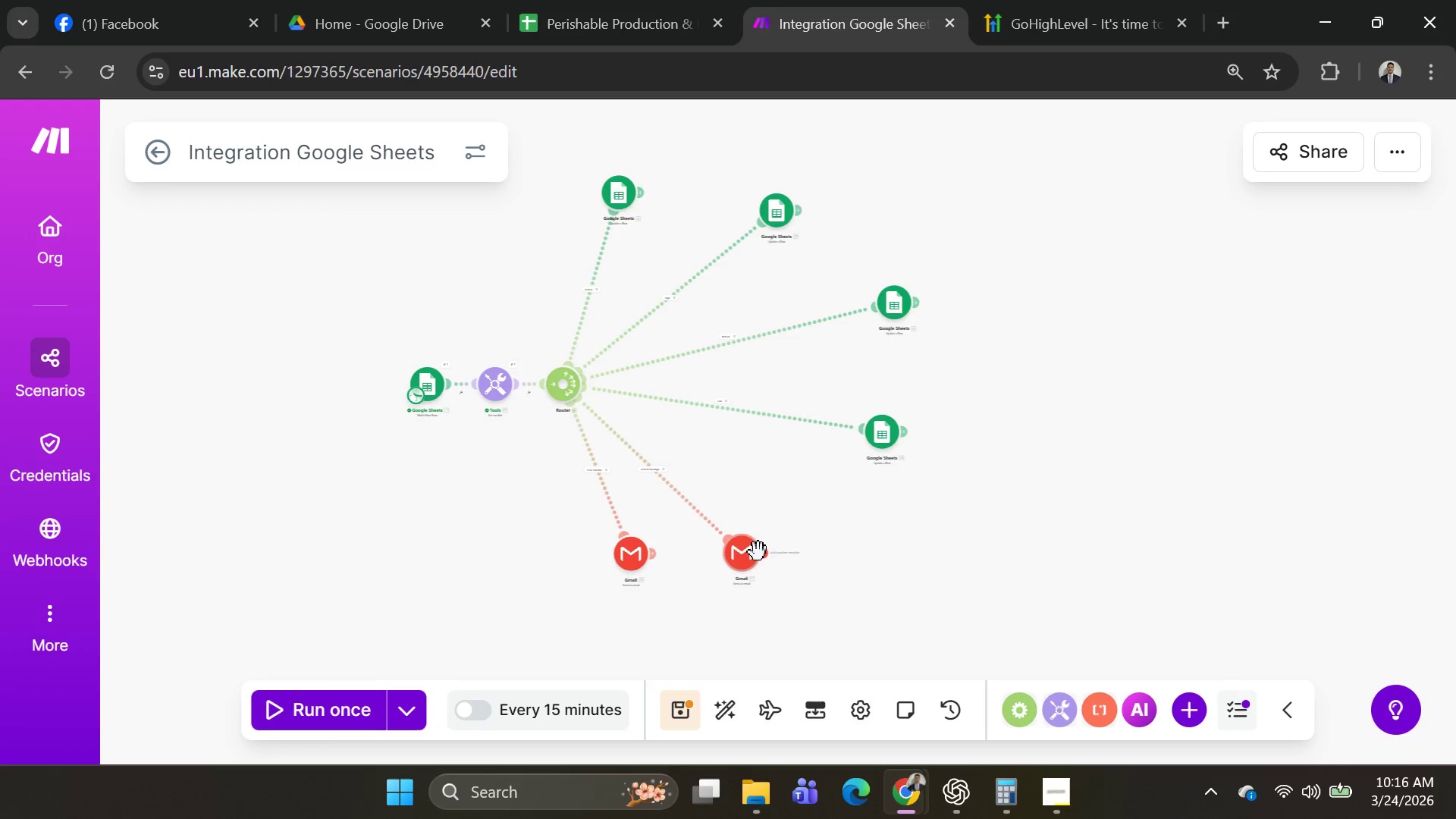 
left_click([755, 552])
 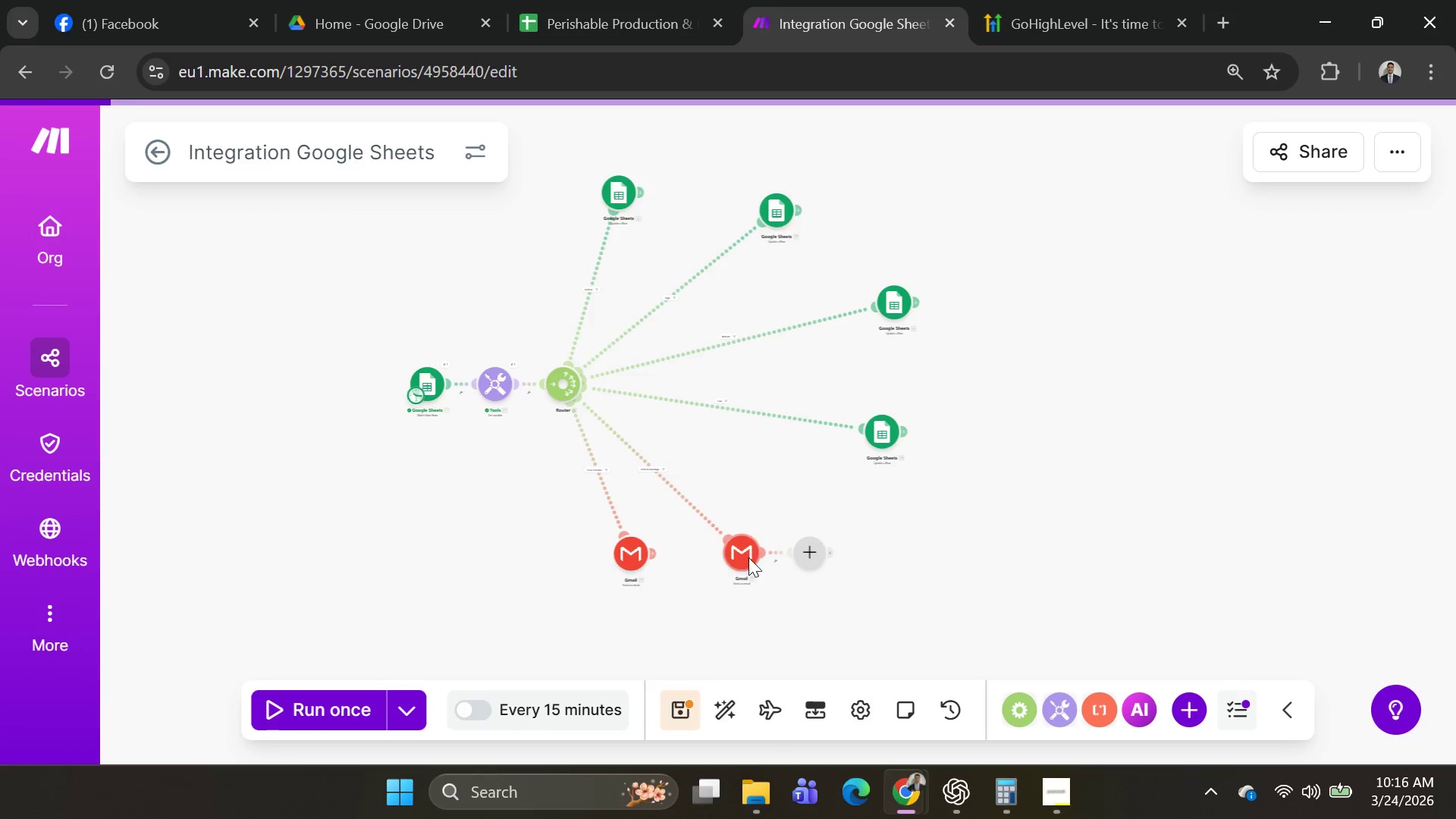 
left_click([744, 557])
 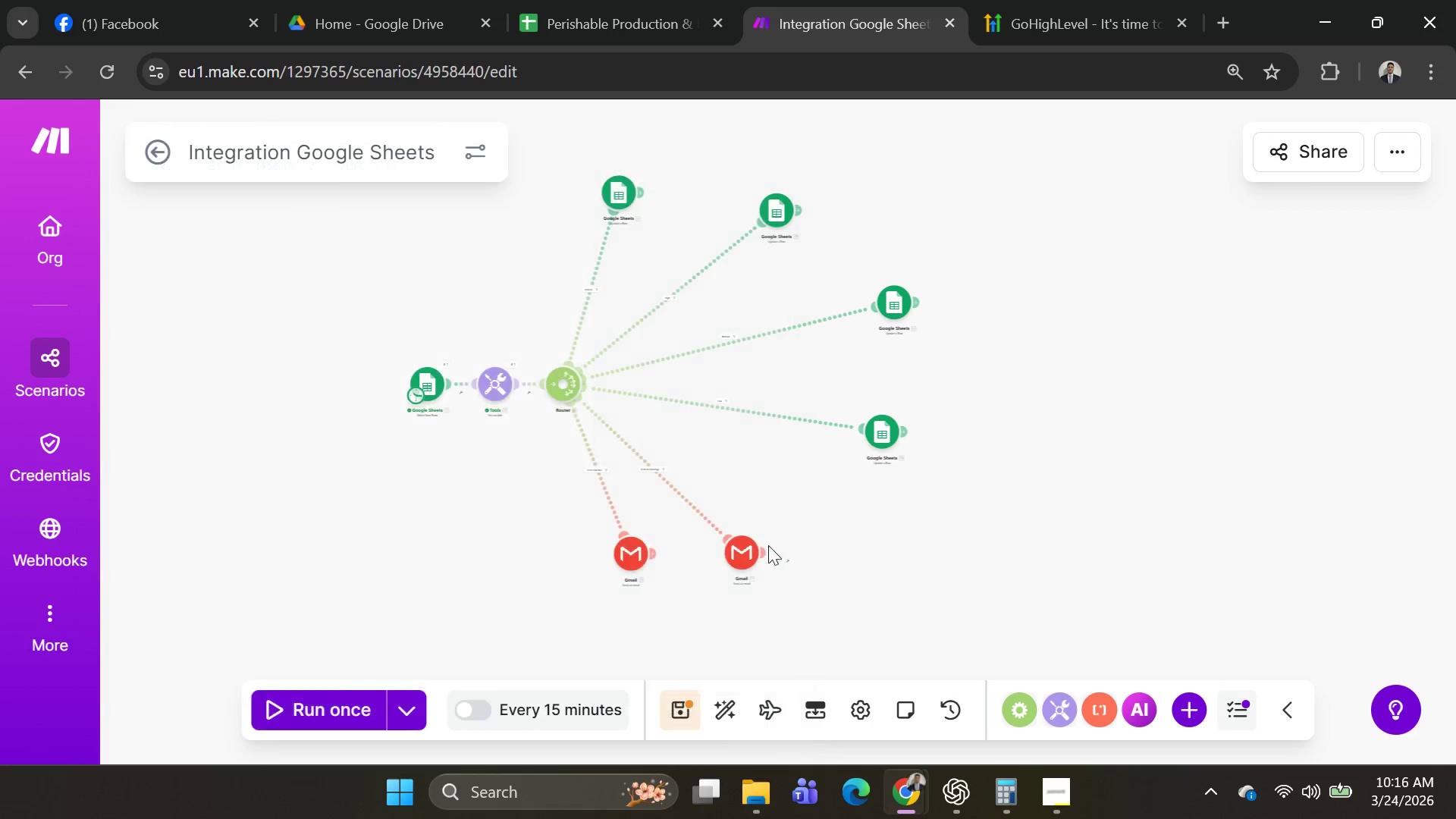 
left_click_drag(start_coordinate=[749, 548], to_coordinate=[795, 522])
 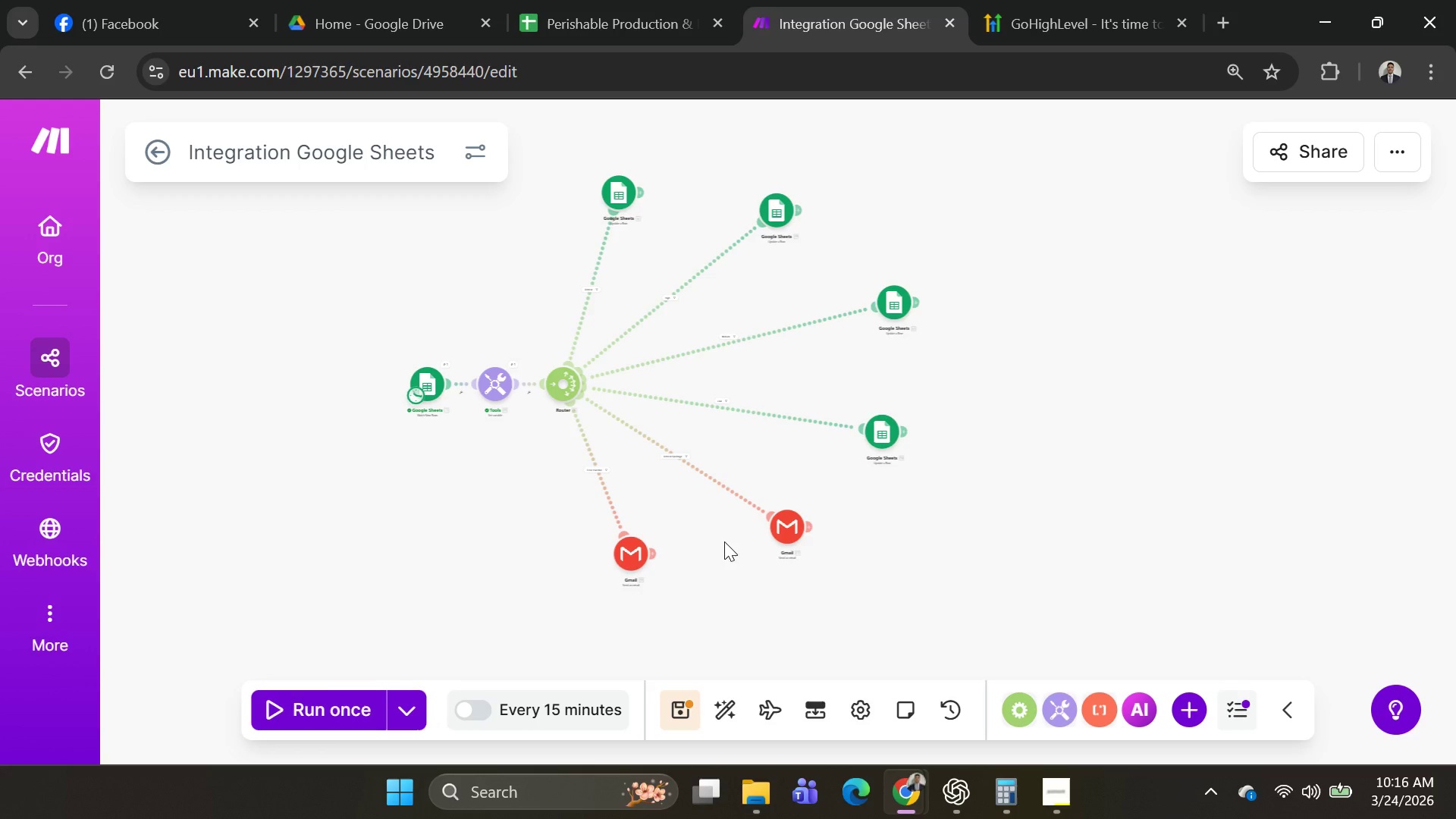 
wait(27.88)
 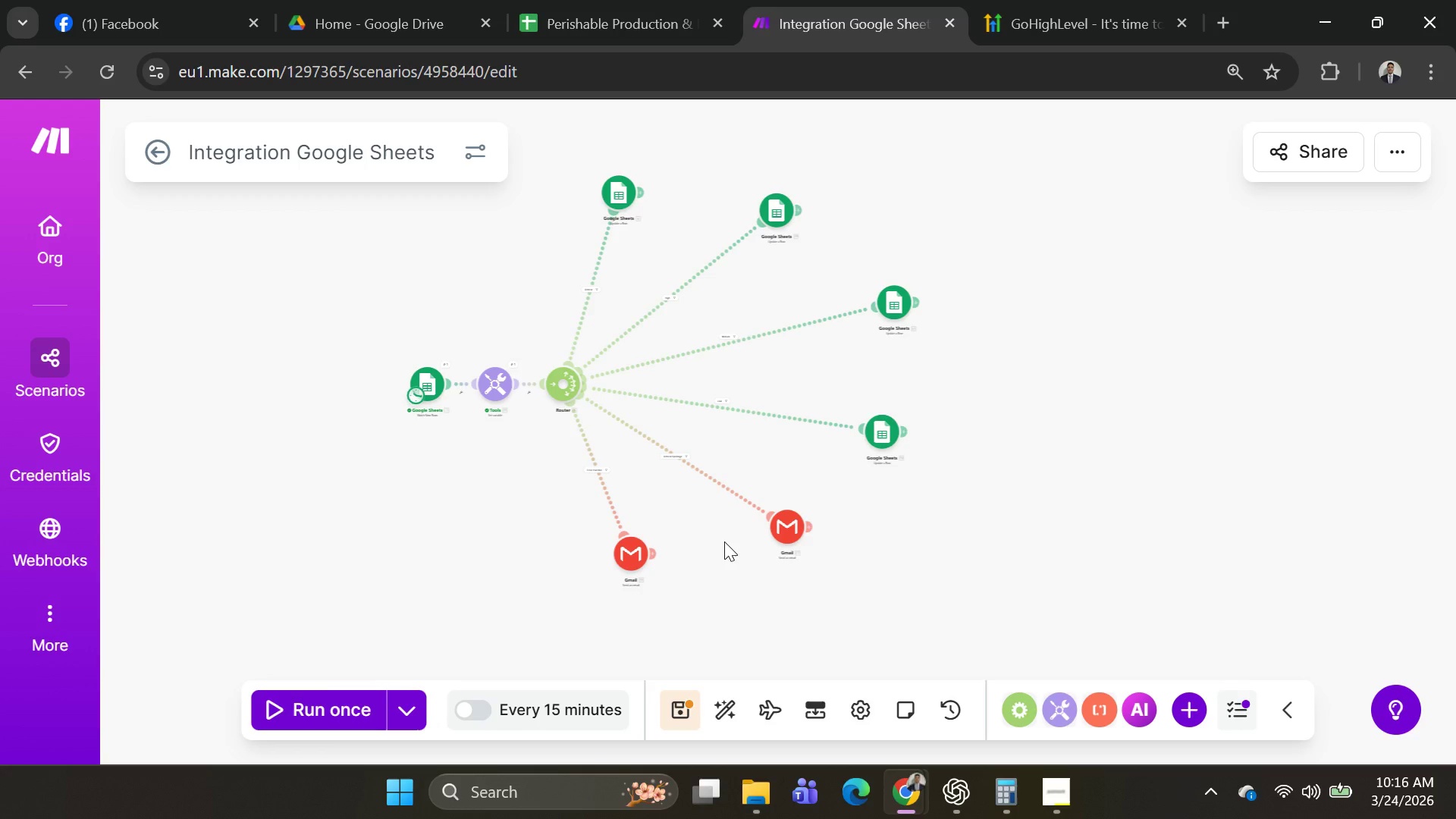 
key(CapsLock)
 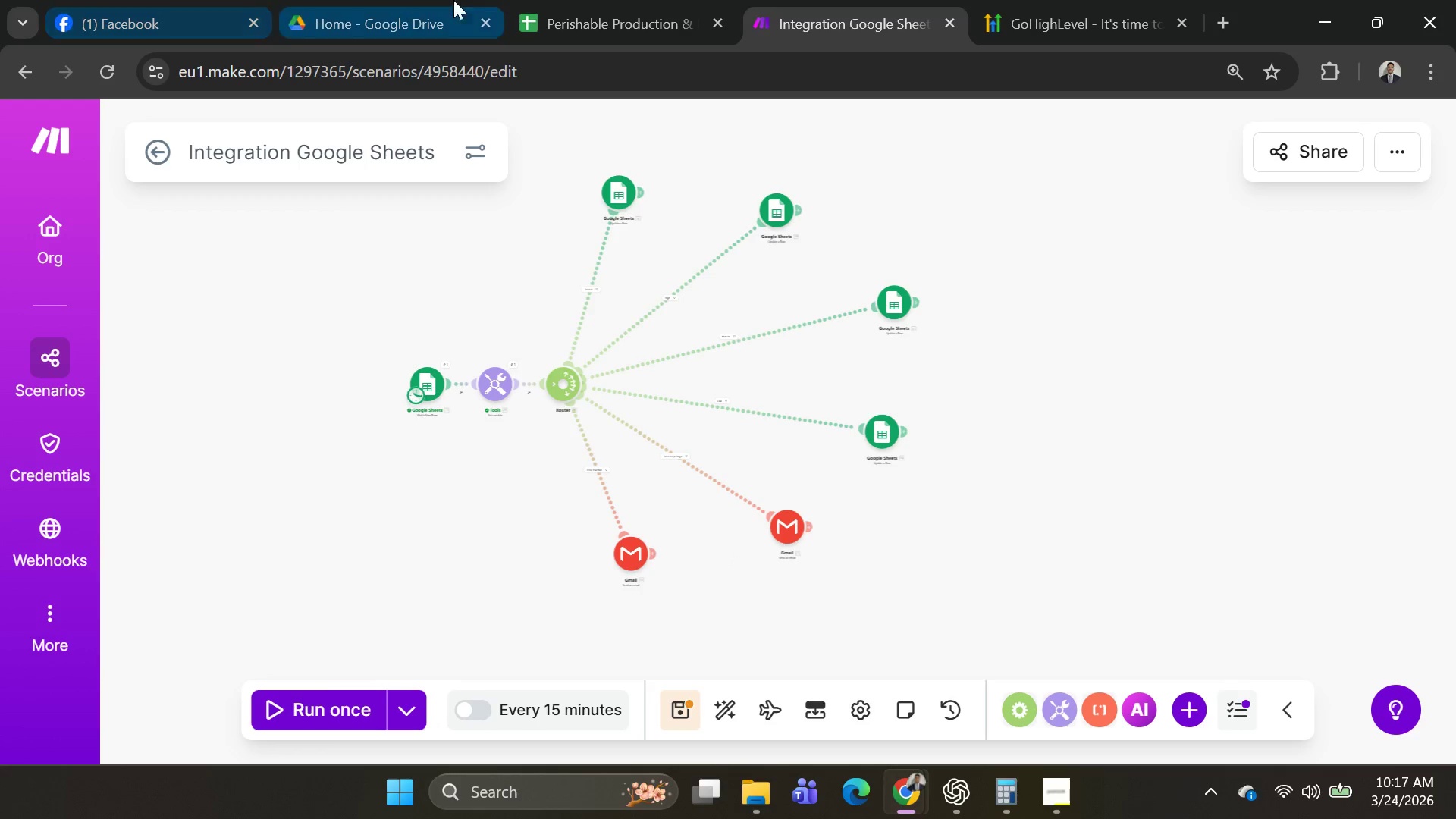 
left_click([631, 6])
 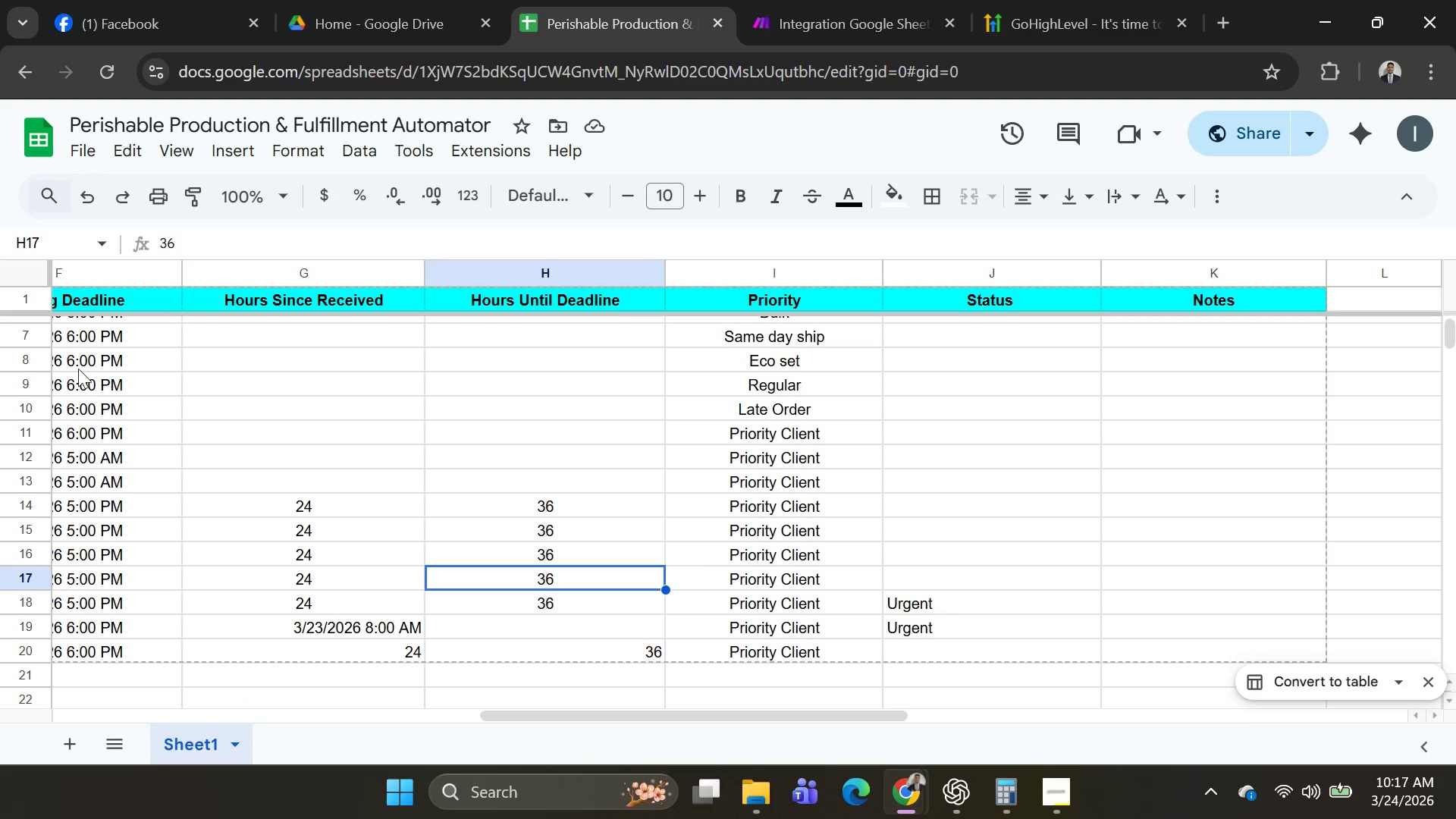 
scroll: coordinate [193, 441], scroll_direction: up, amount: 14.0
 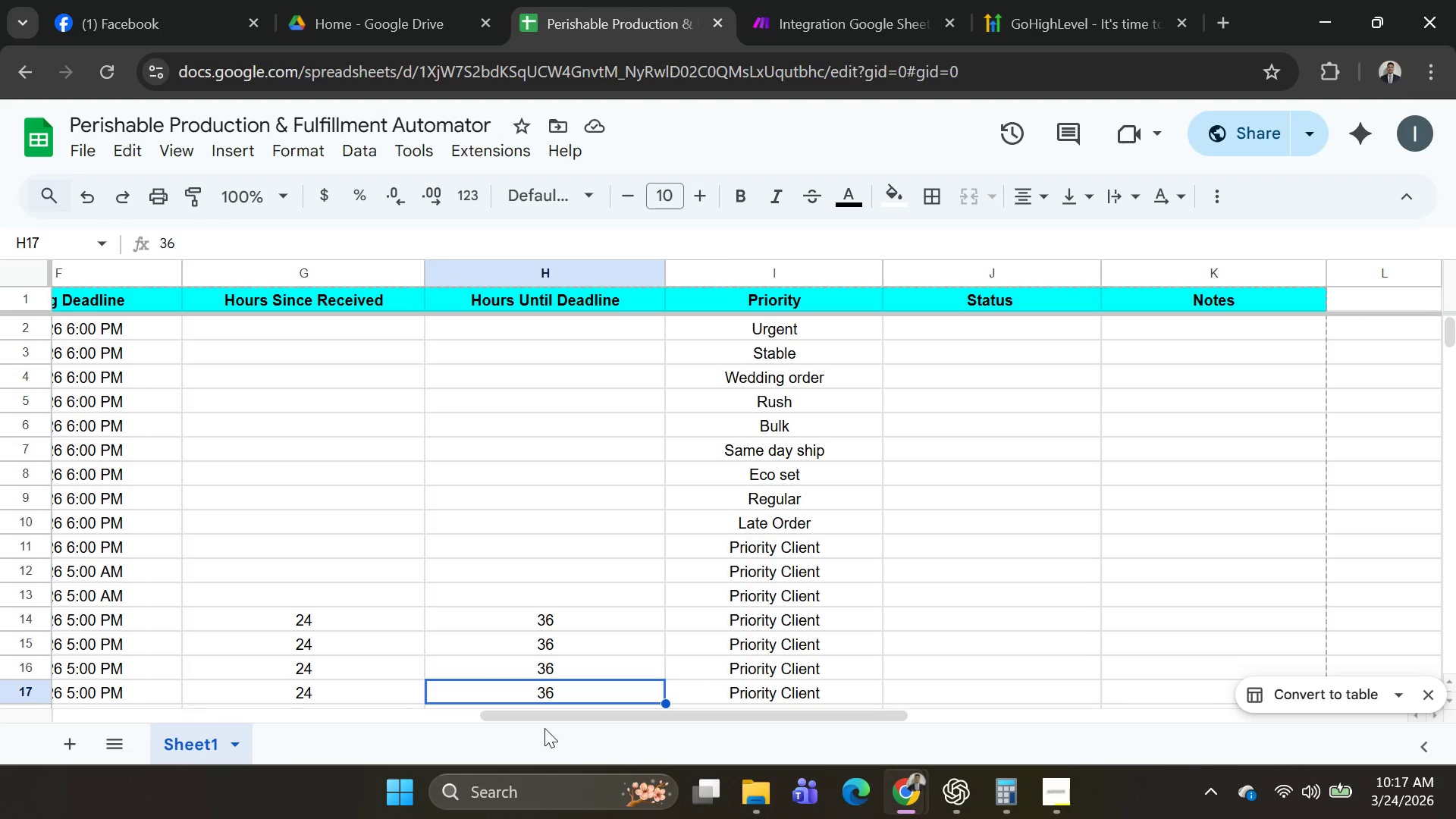 
left_click_drag(start_coordinate=[544, 714], to_coordinate=[0, 726])
 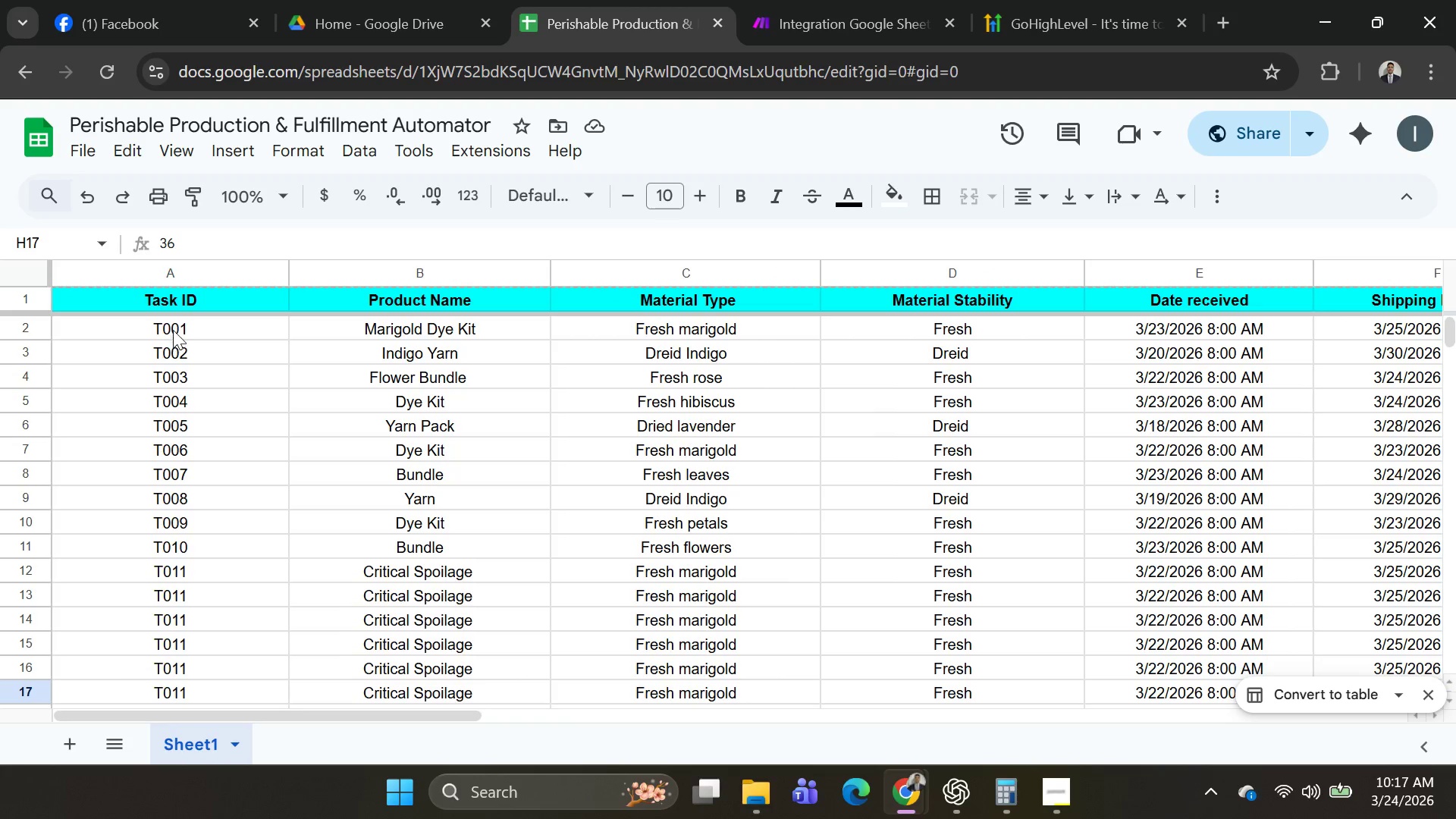 
left_click([178, 320])
 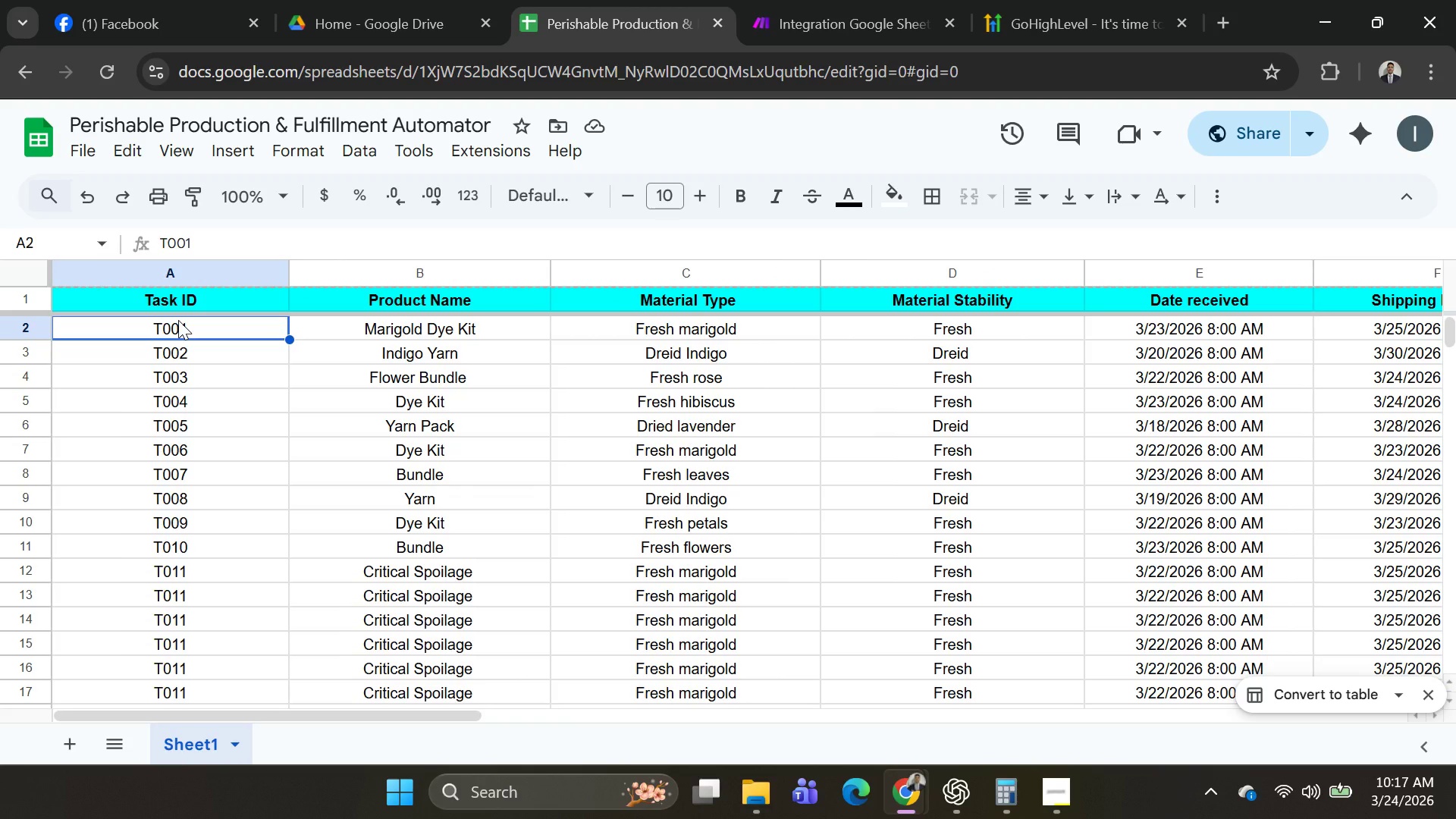 
key(Shift+ArrowDown)
 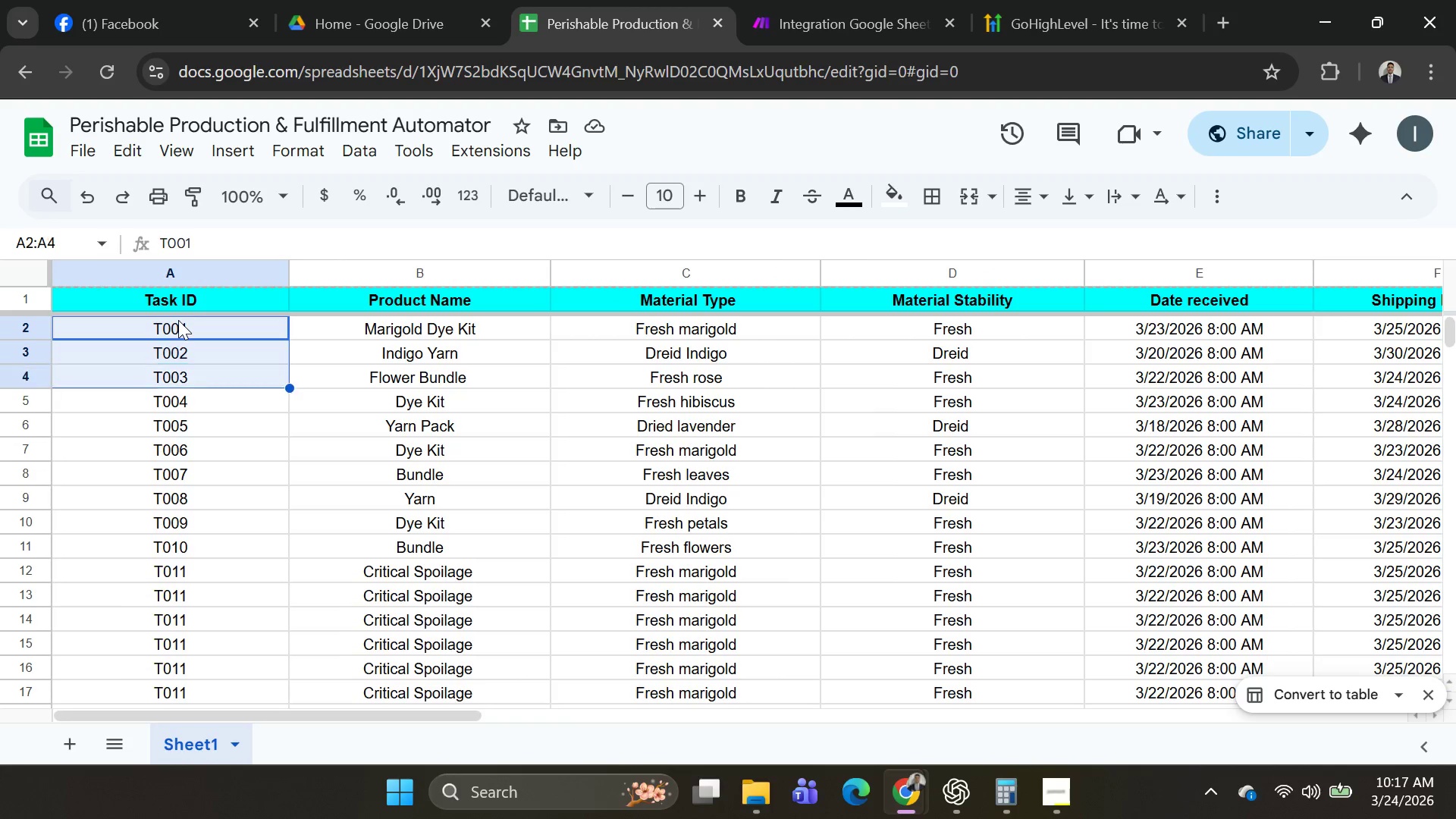 
key(Shift+ArrowDown)
 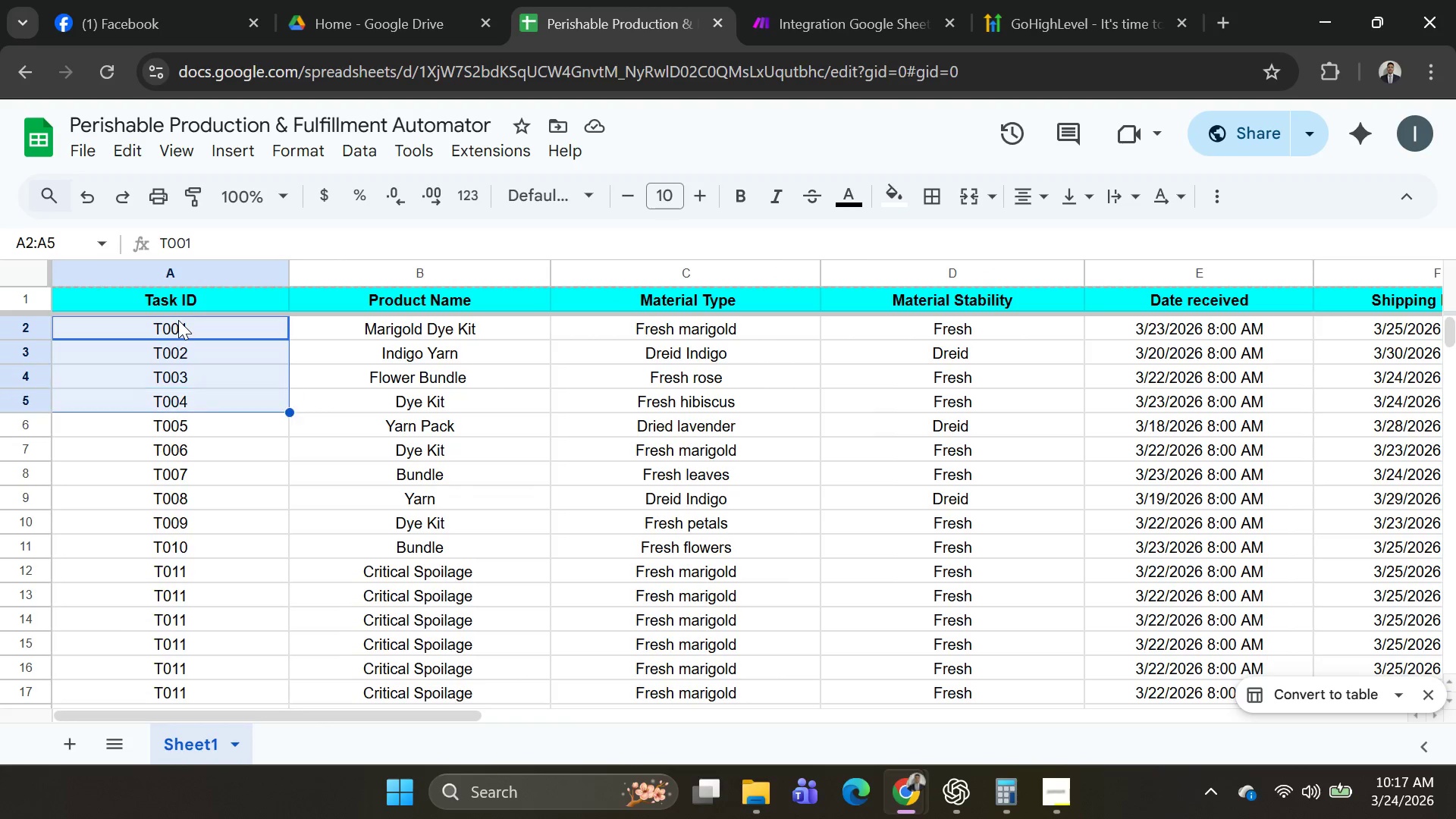 
key(Shift+ArrowDown)
 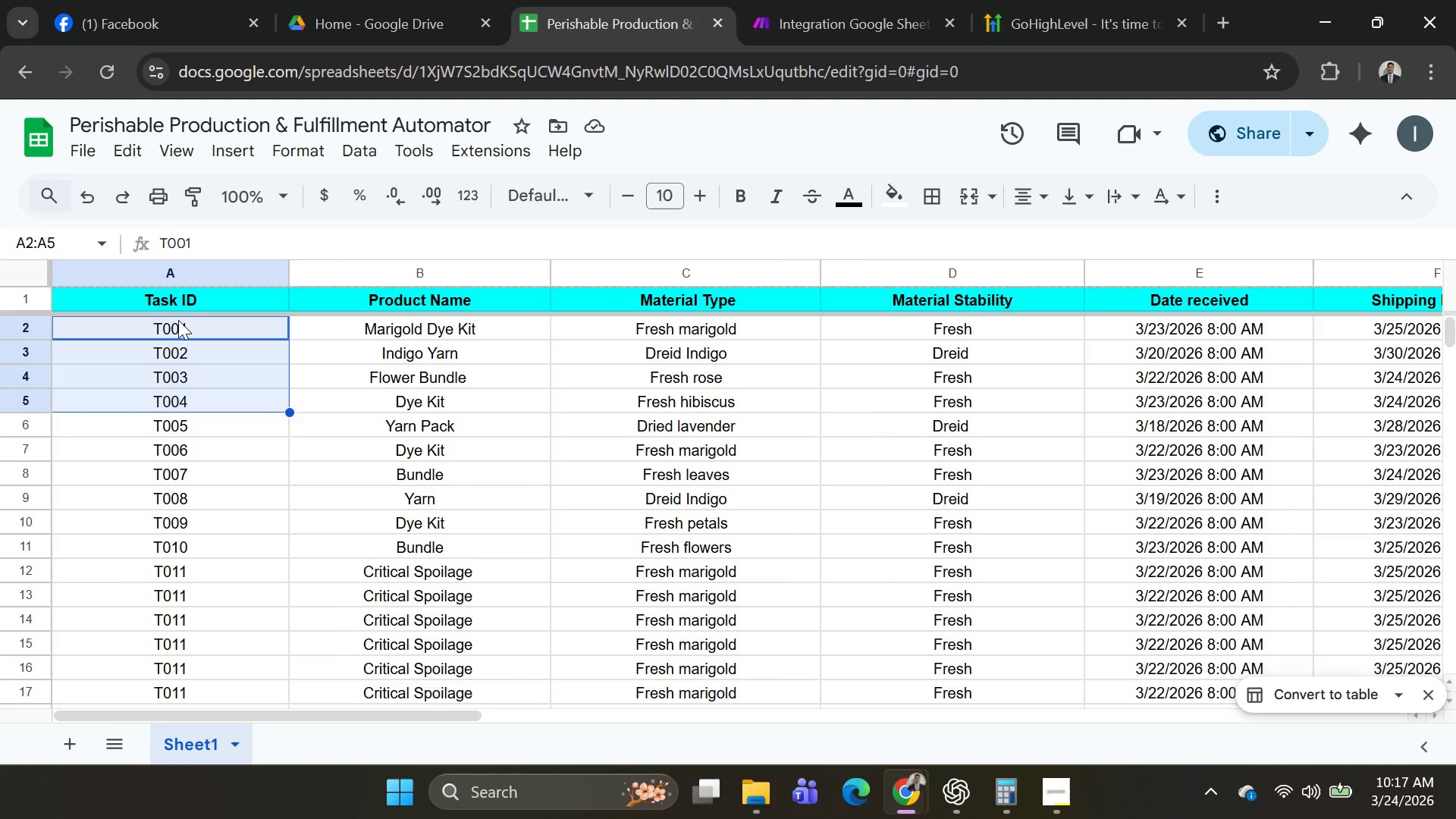 
key(Shift+ArrowDown)
 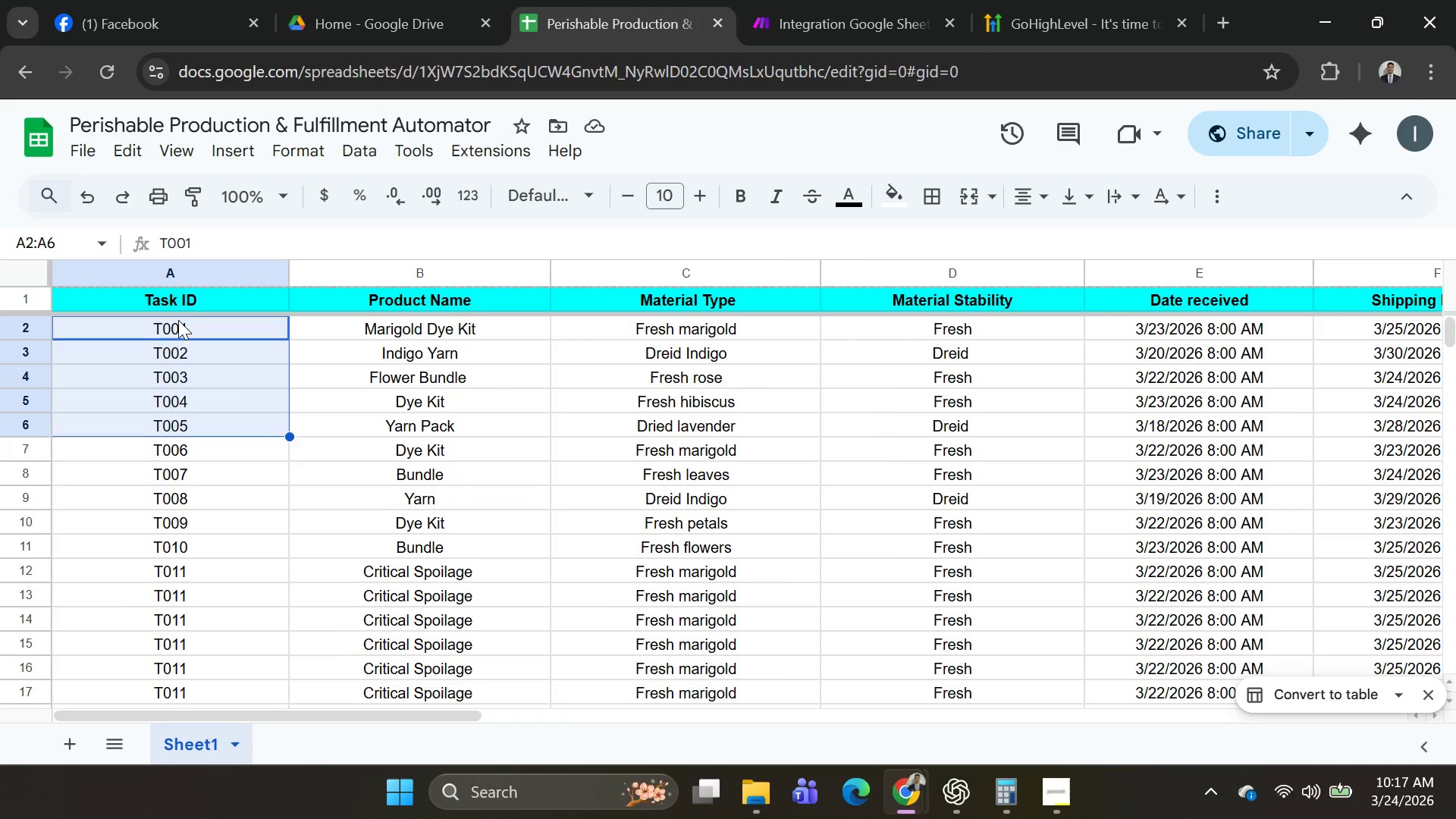 
key(Shift+ArrowDown)
 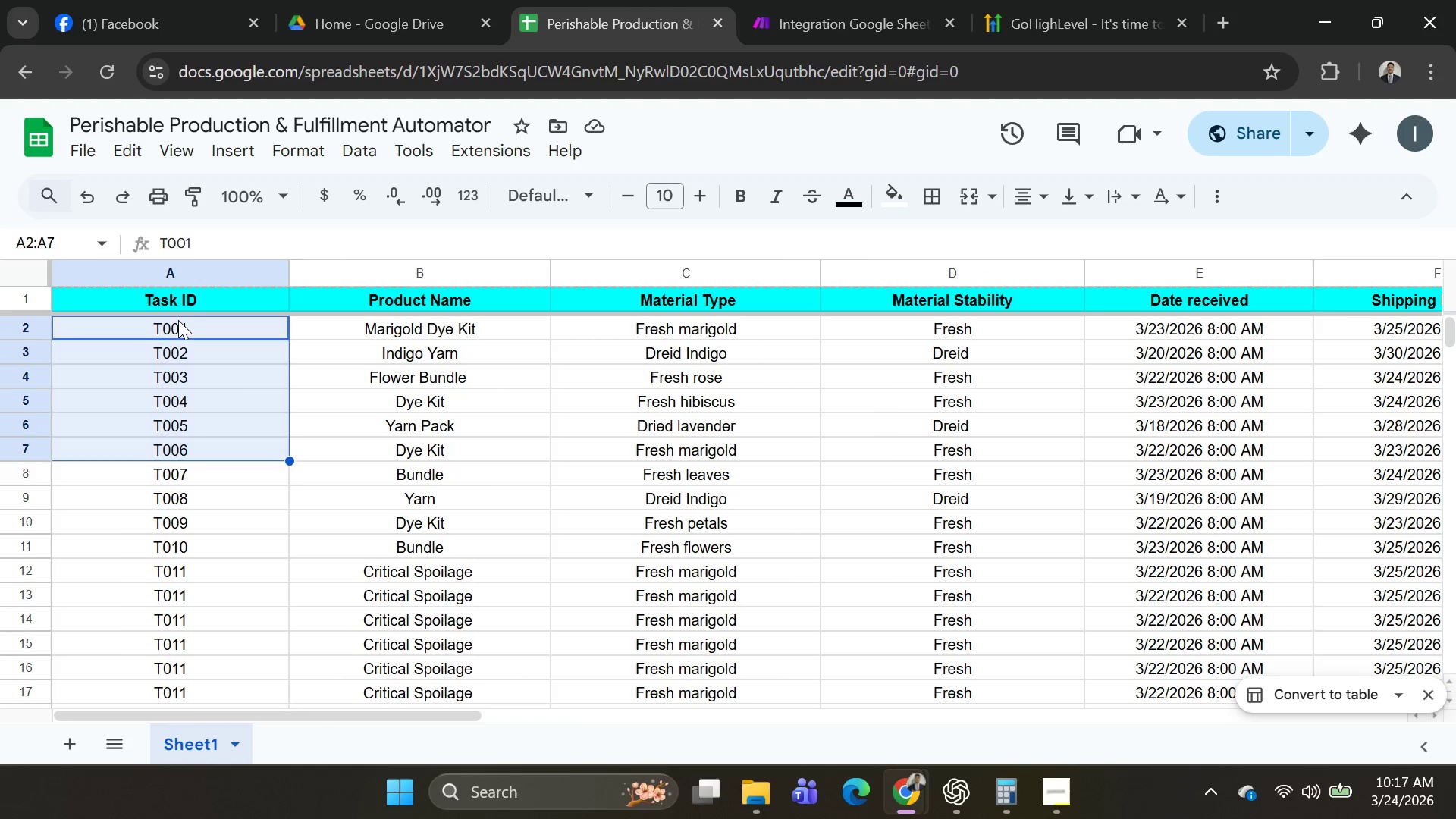 
key(Shift+ArrowDown)
 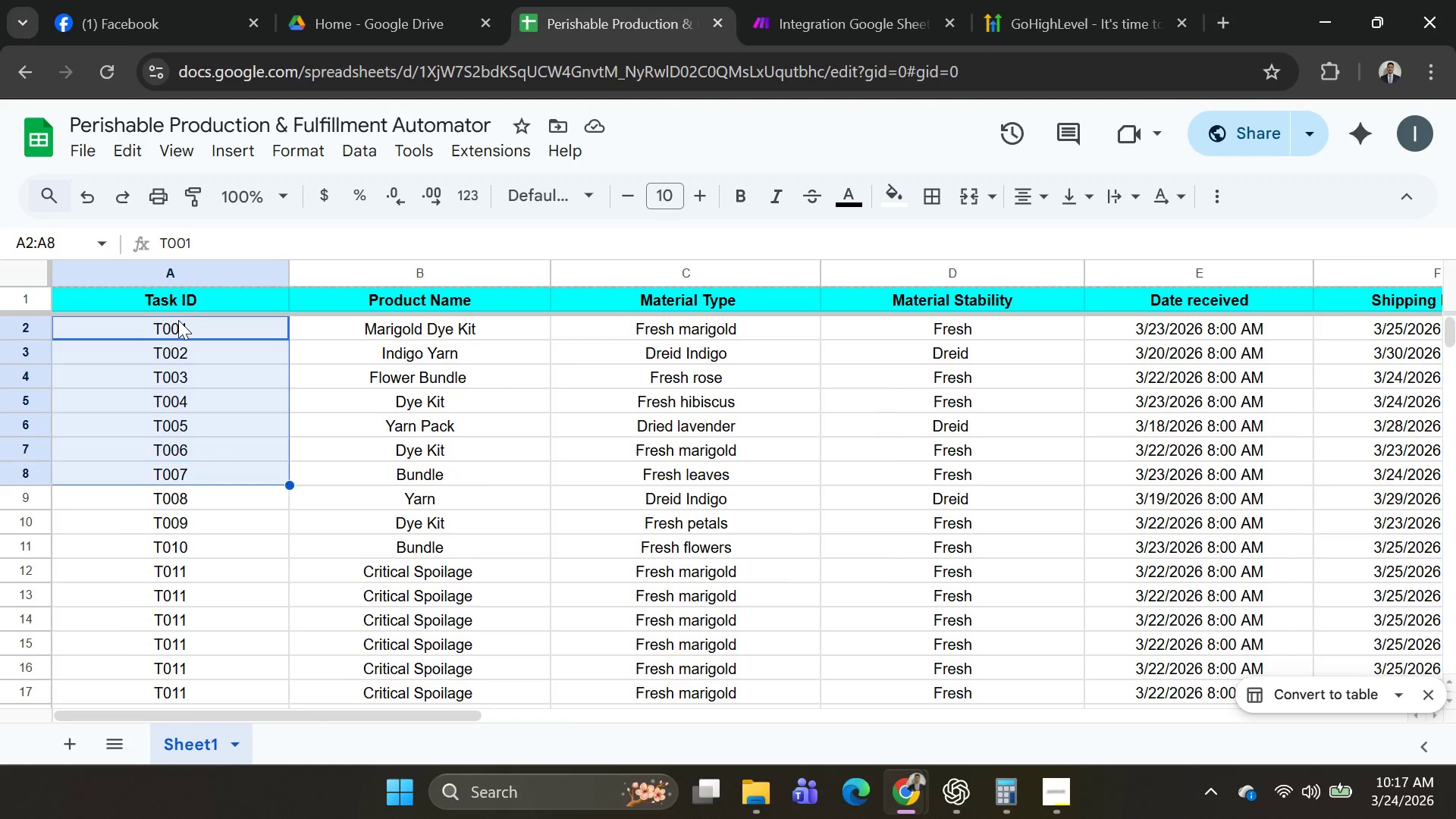 
key(Shift+ArrowDown)
 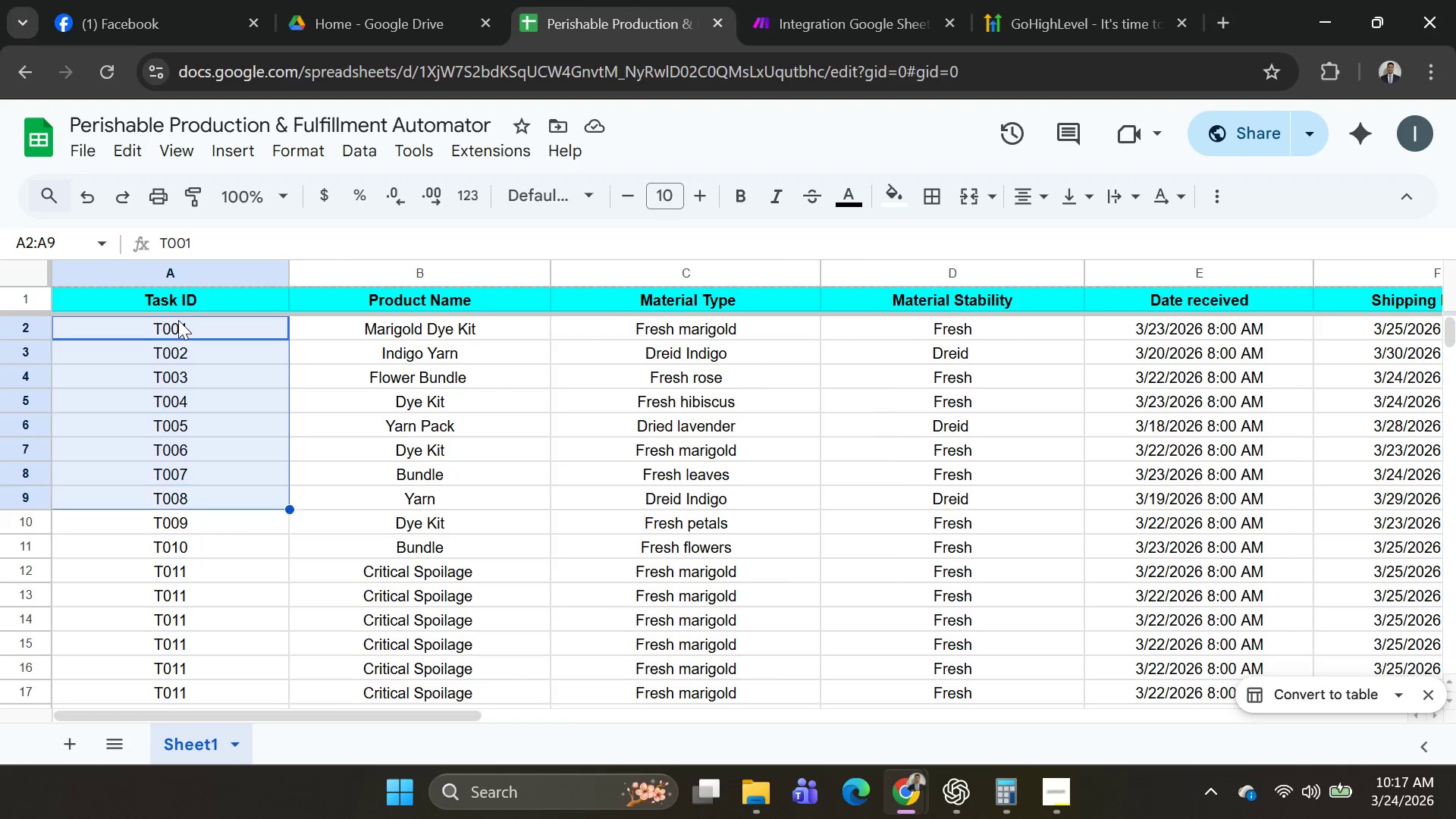 
key(Shift+ArrowDown)
 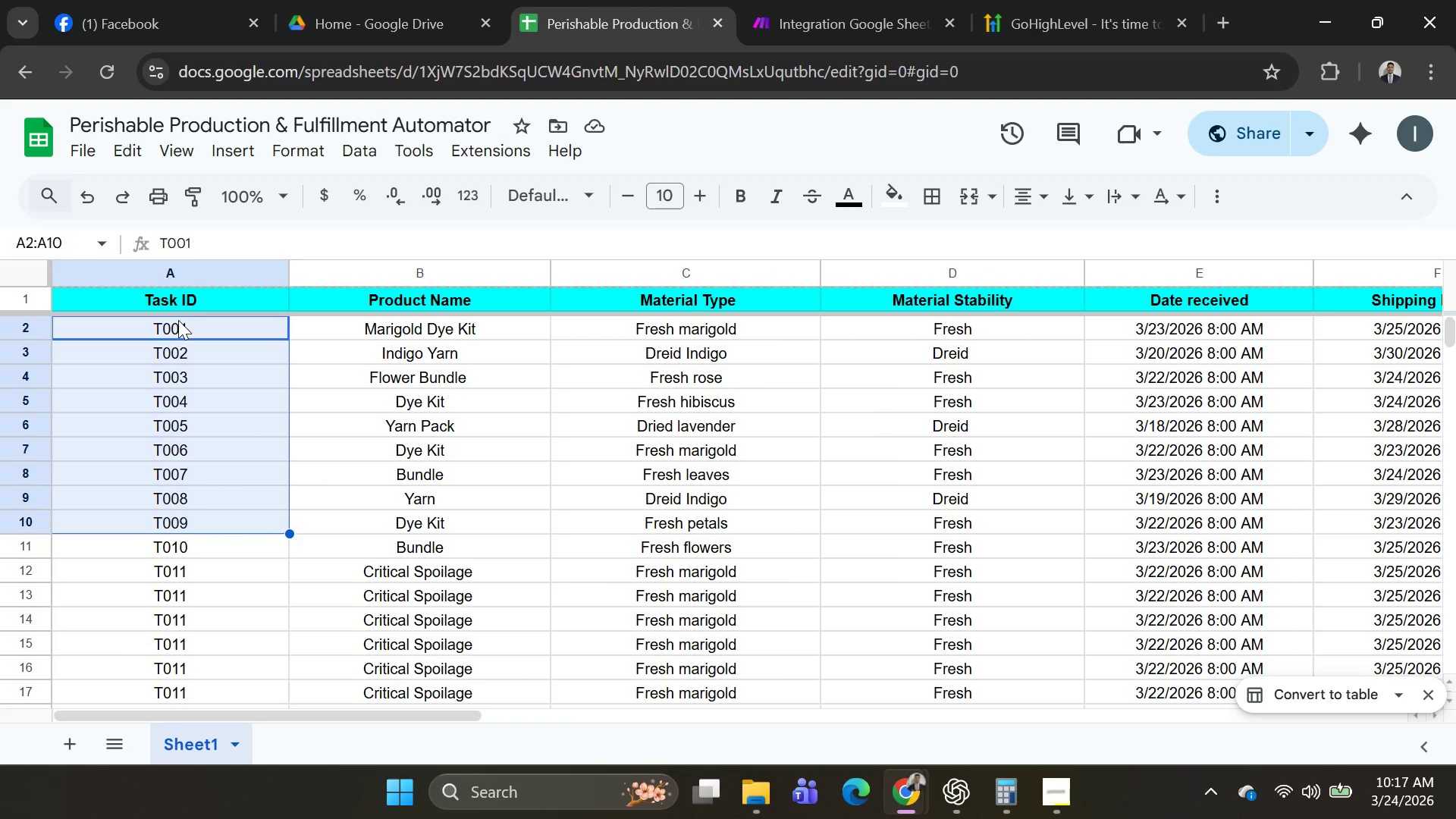 
key(Shift+ArrowDown)
 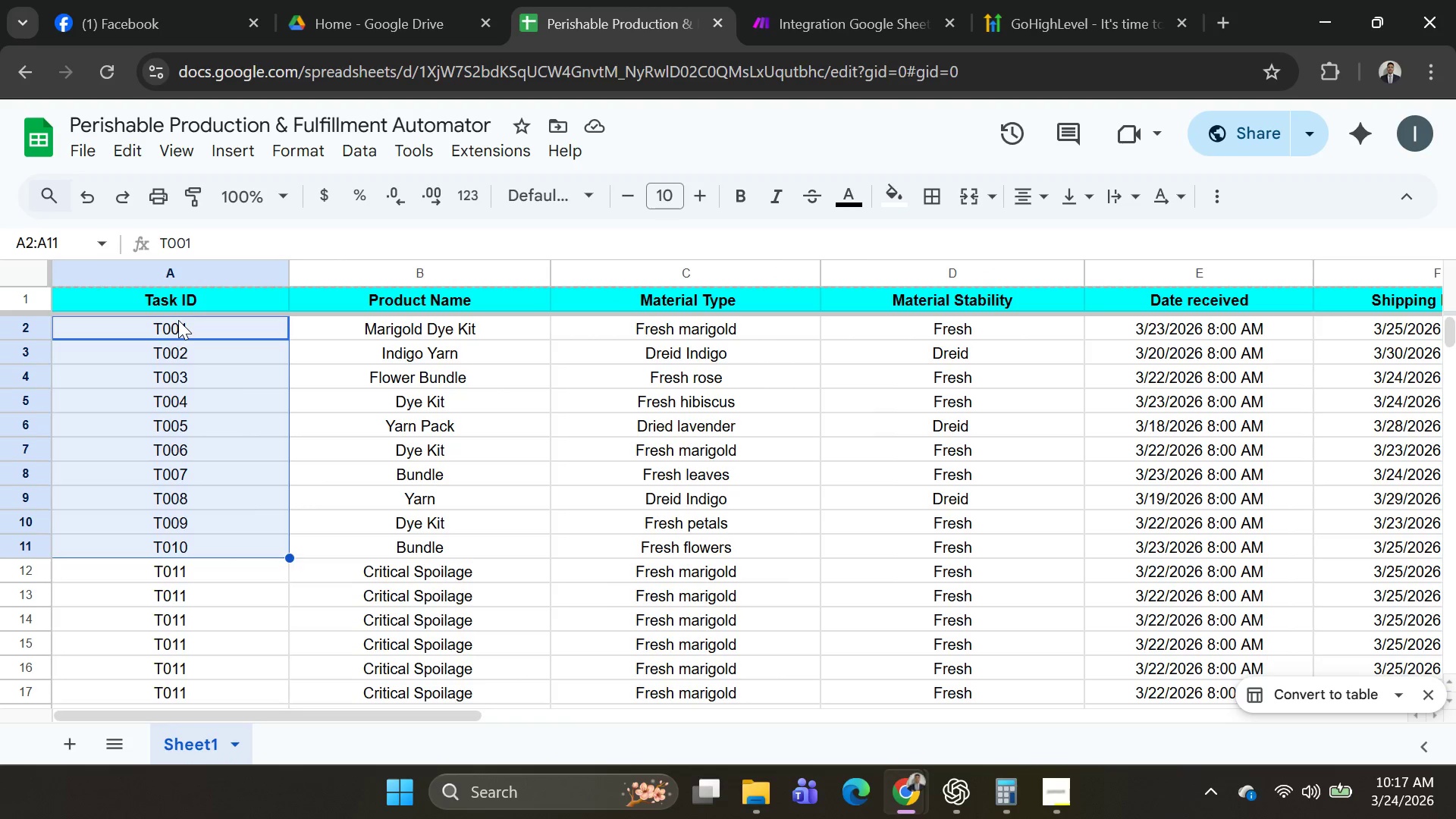 
key(Shift+ArrowDown)
 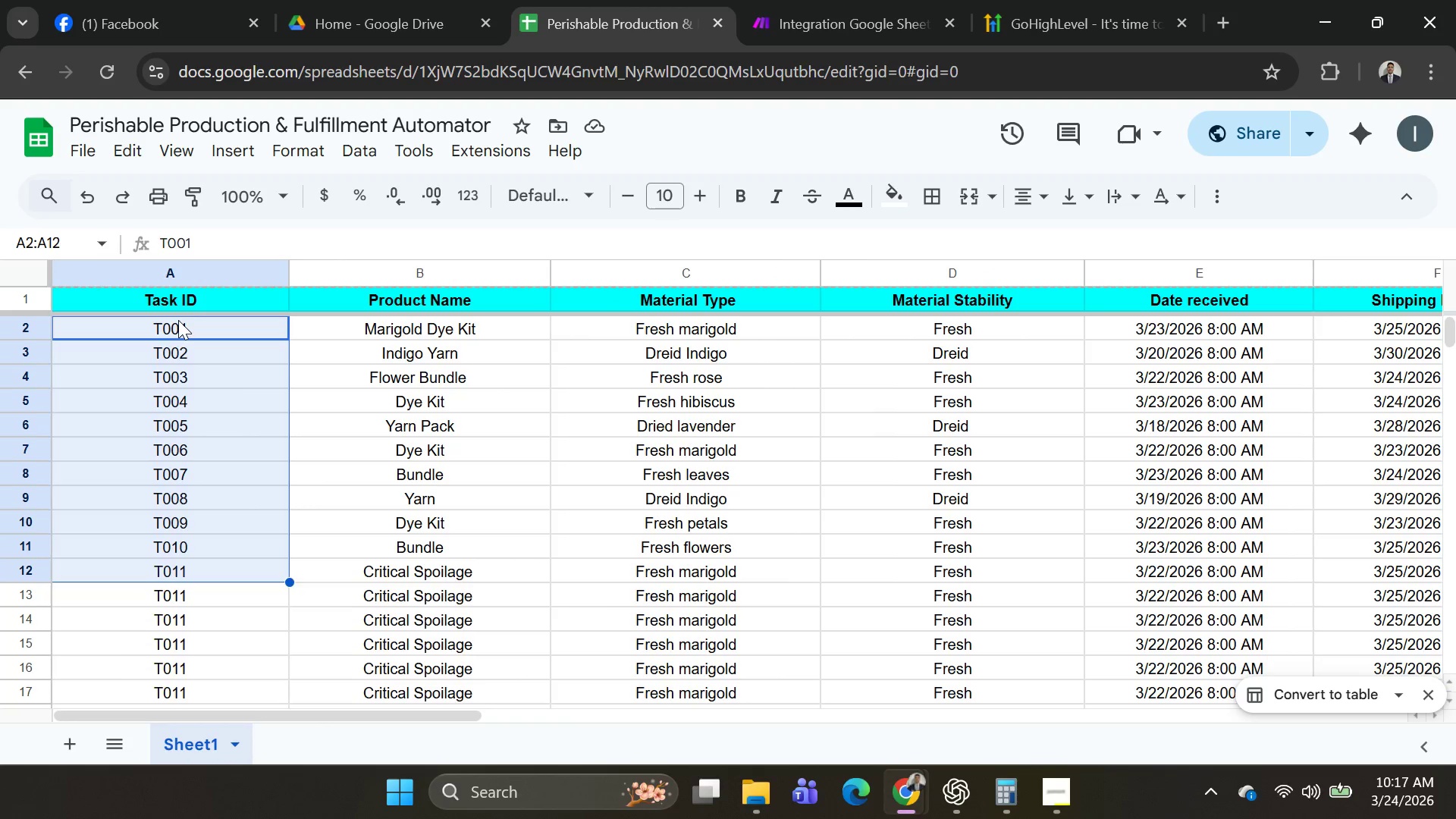 
key(Shift+ArrowDown)
 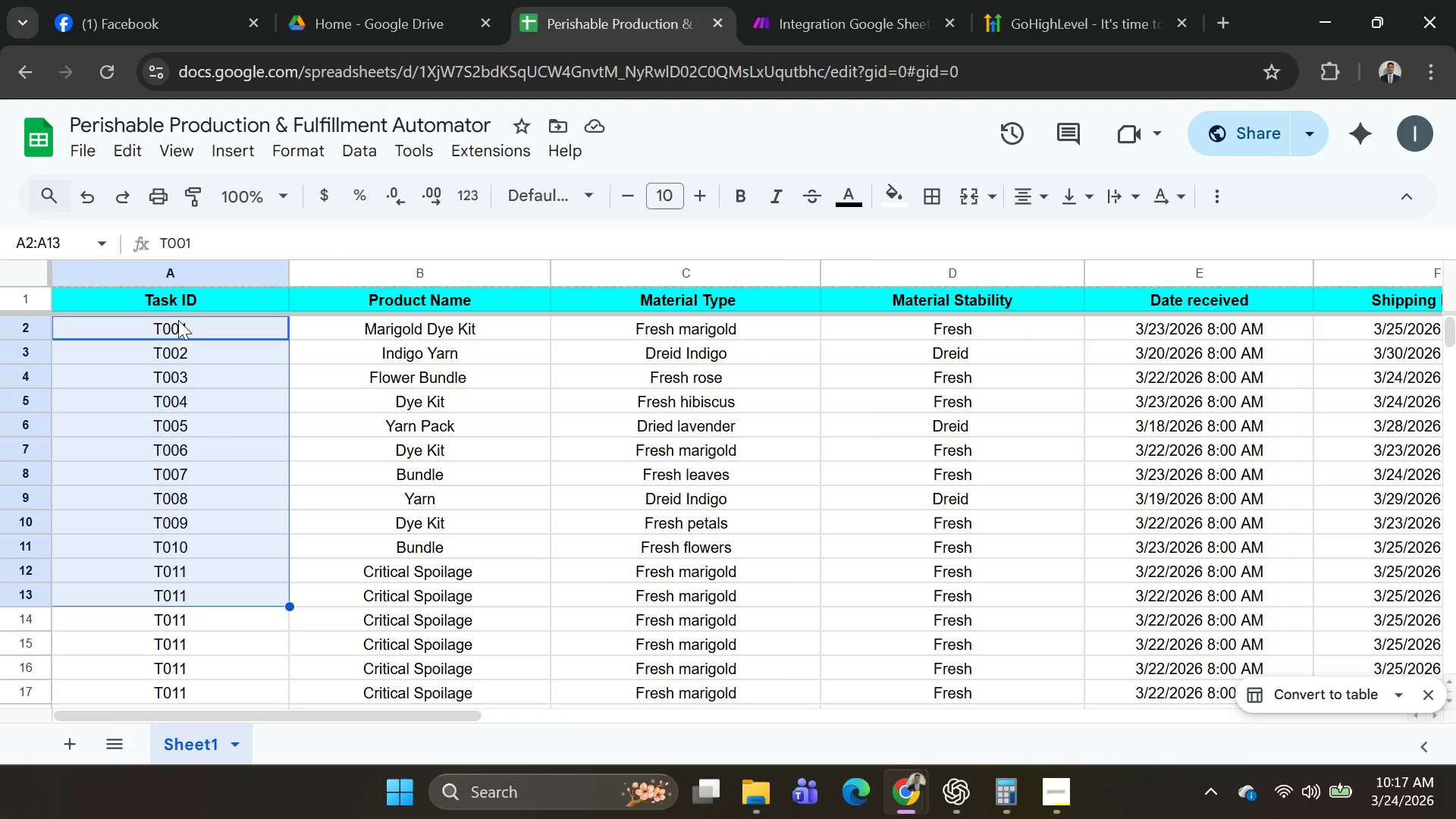 
key(Shift+ArrowDown)
 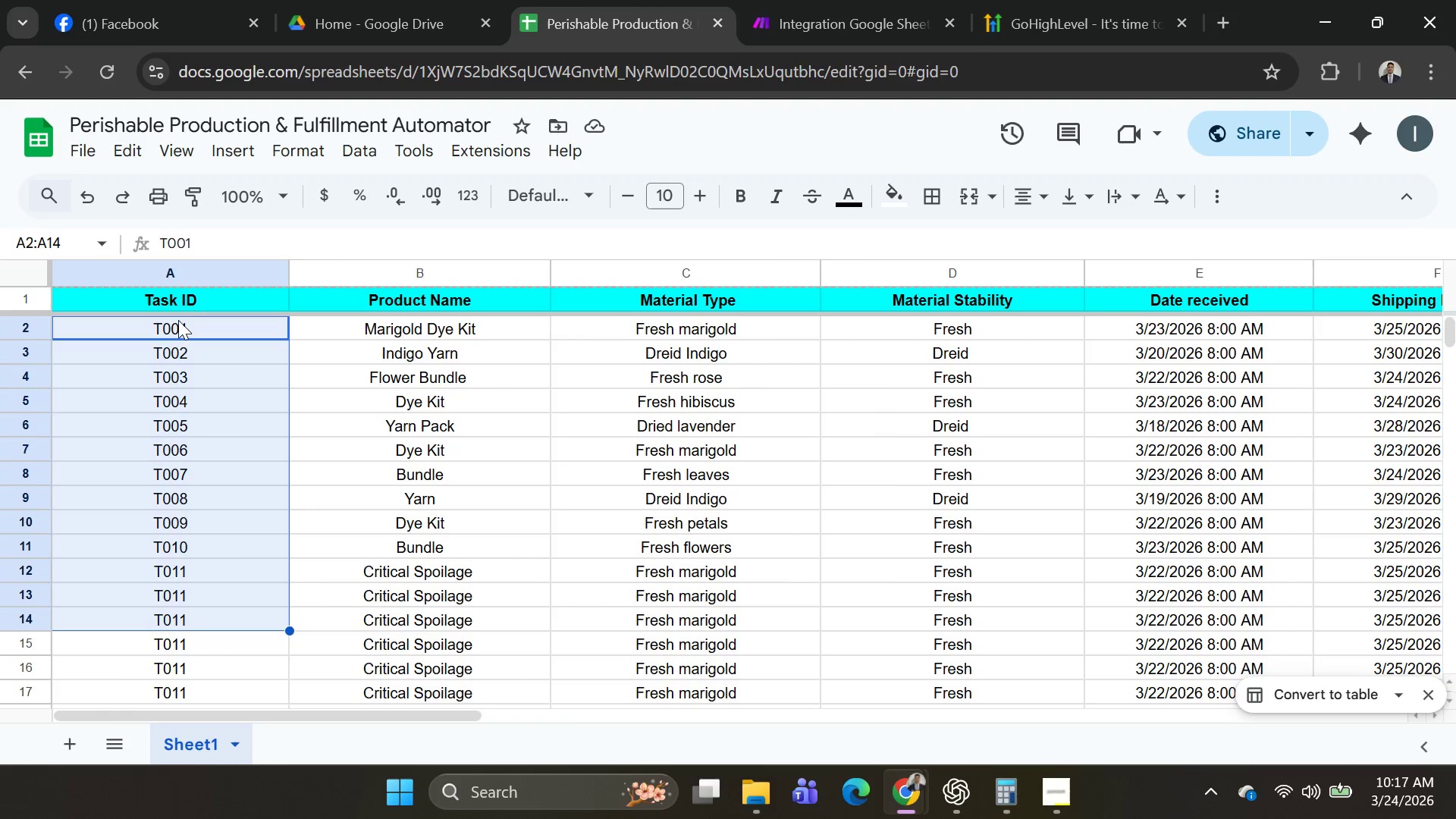 
key(Shift+ArrowDown)
 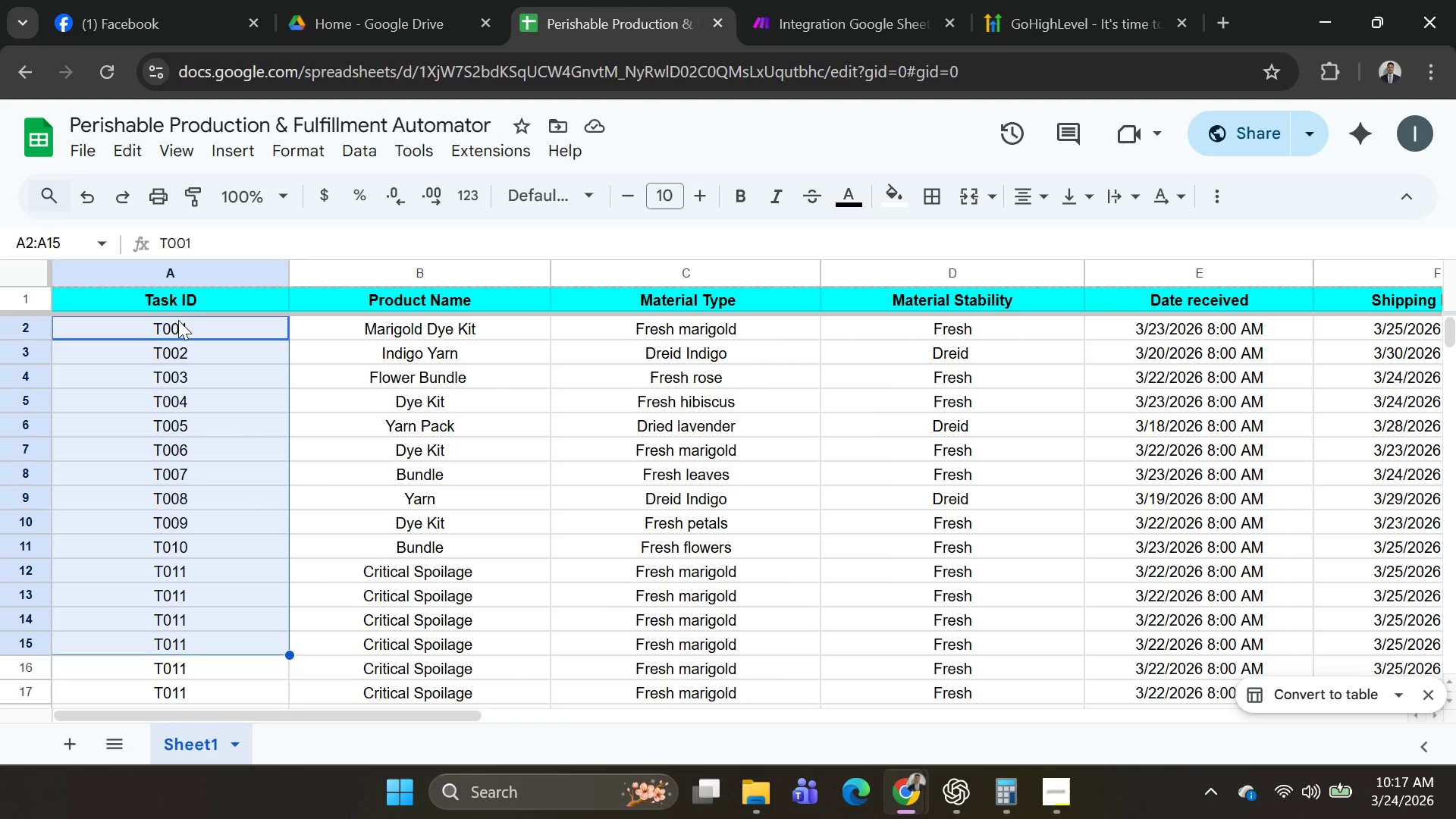 
key(Shift+ArrowDown)
 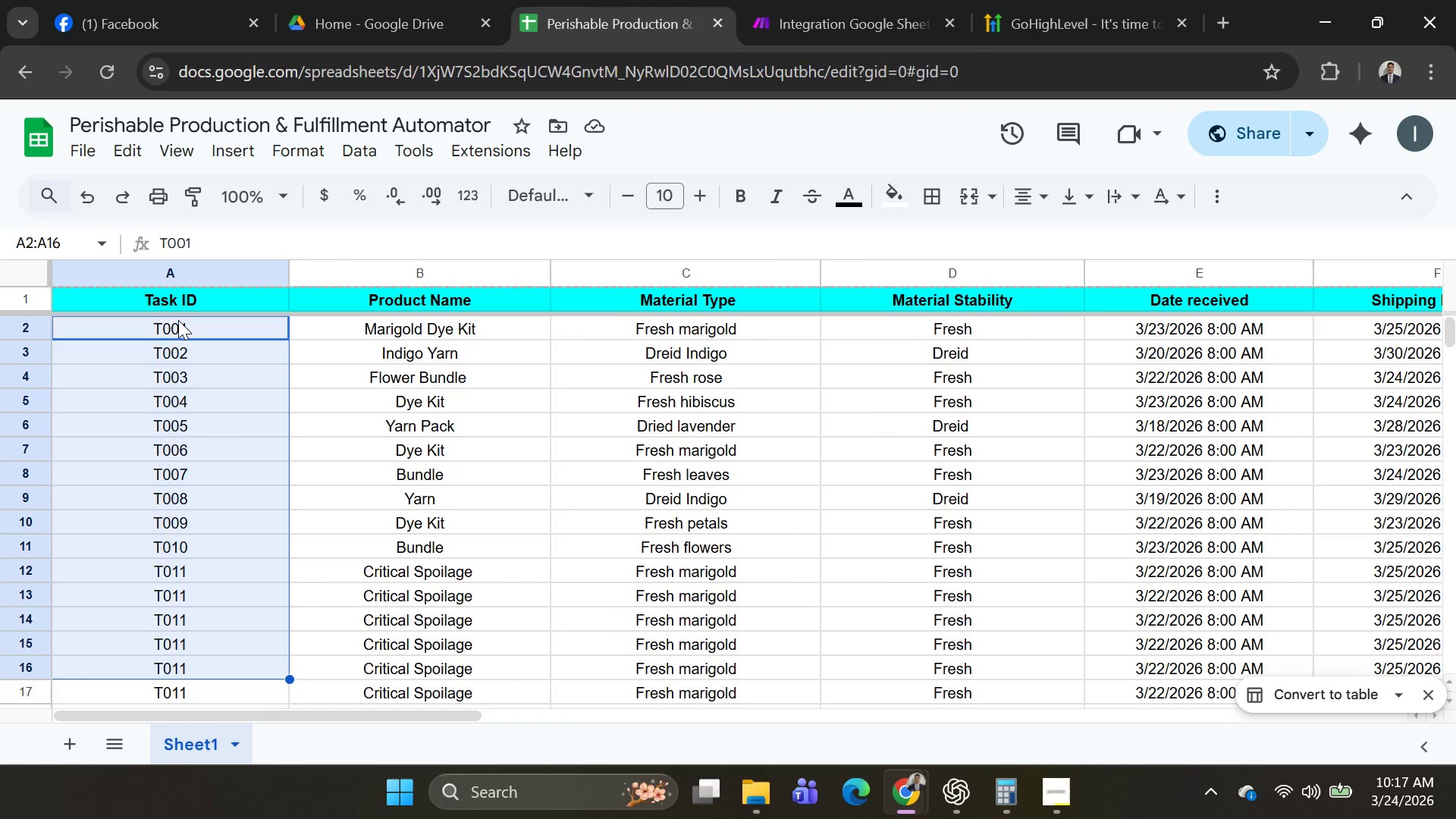 
key(Shift+ArrowDown)
 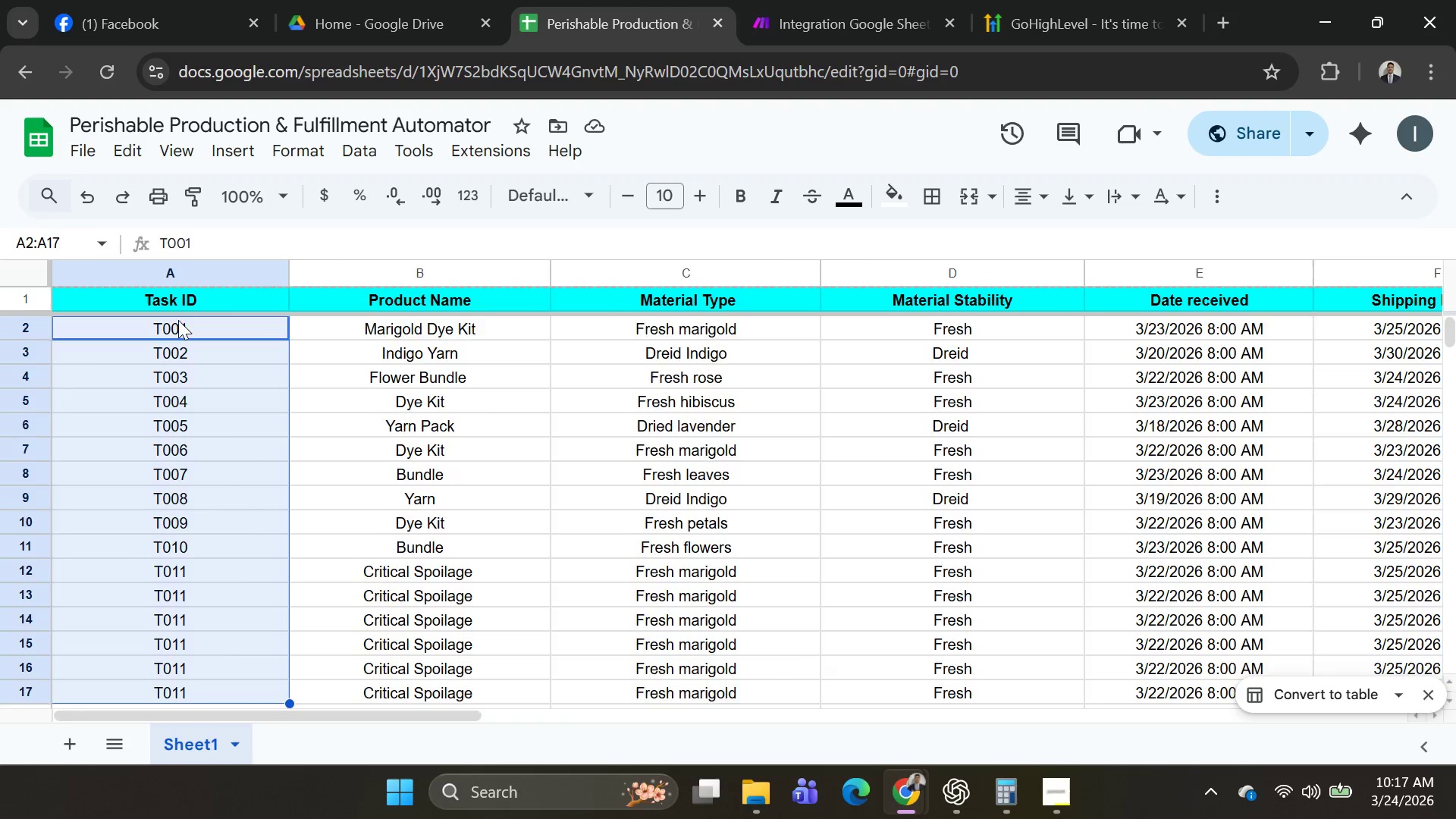 
key(Shift+ArrowDown)
 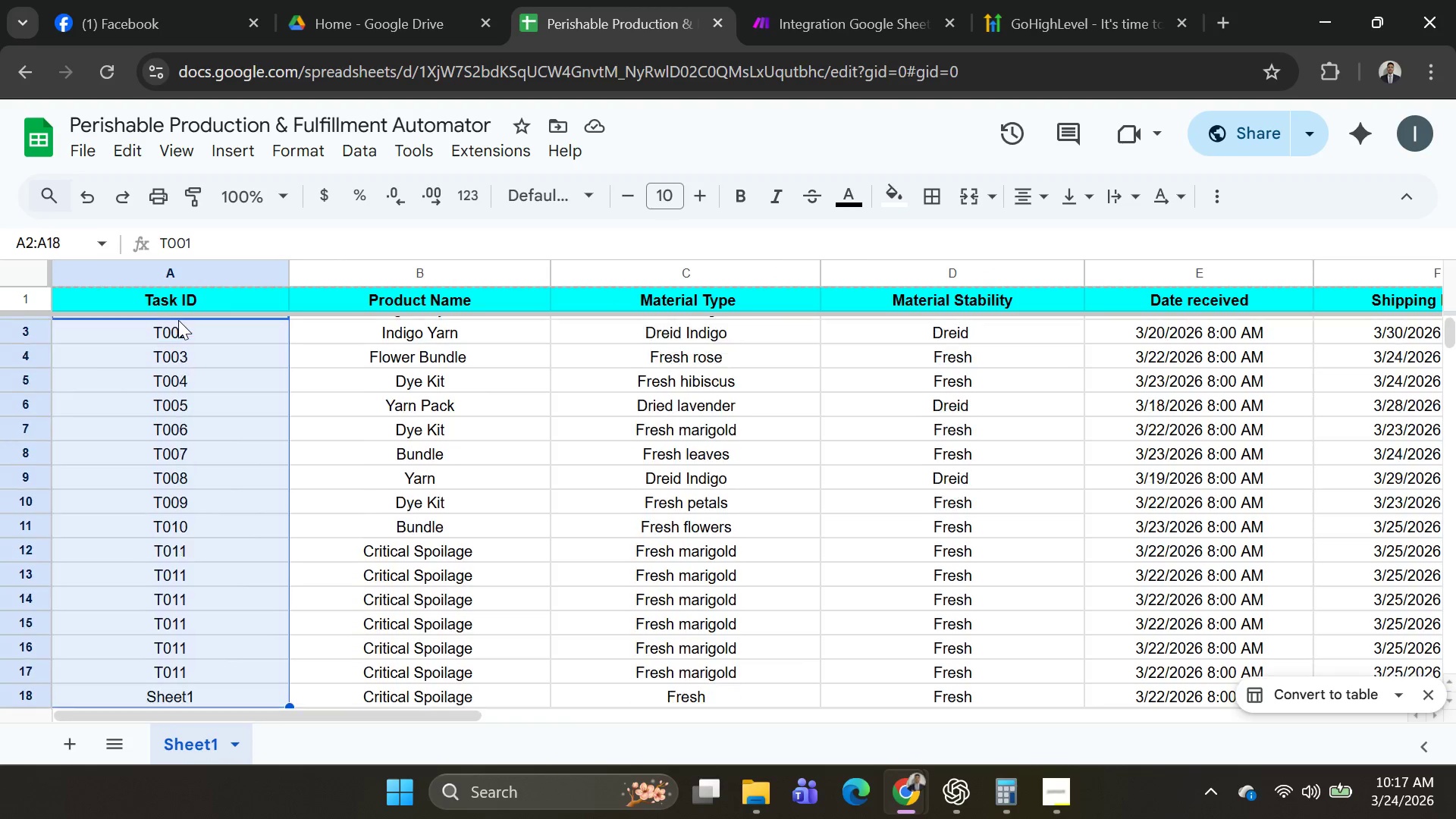 
key(Shift+ArrowDown)
 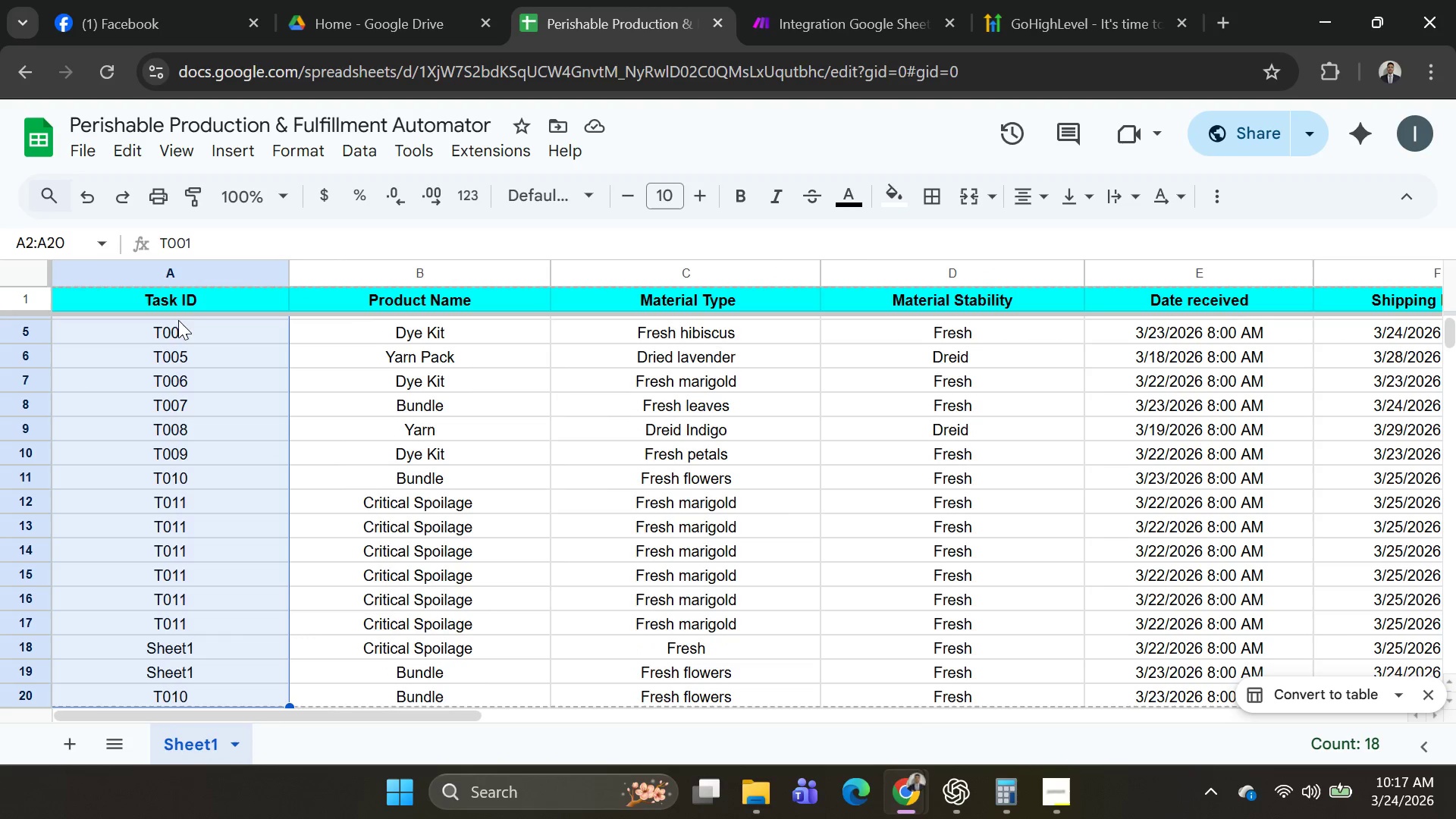 
key(Shift+ArrowDown)
 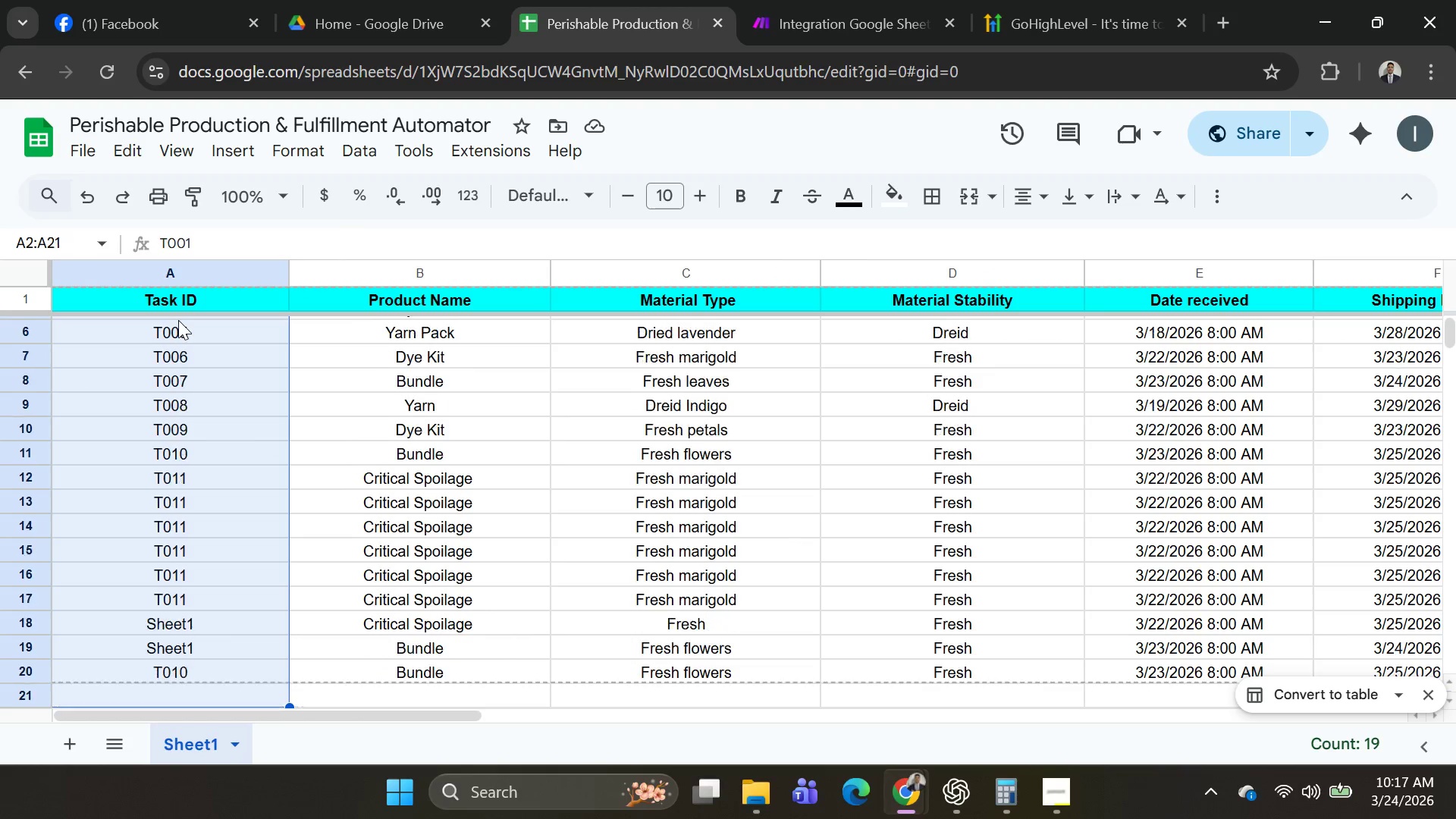 
key(Shift+ArrowDown)
 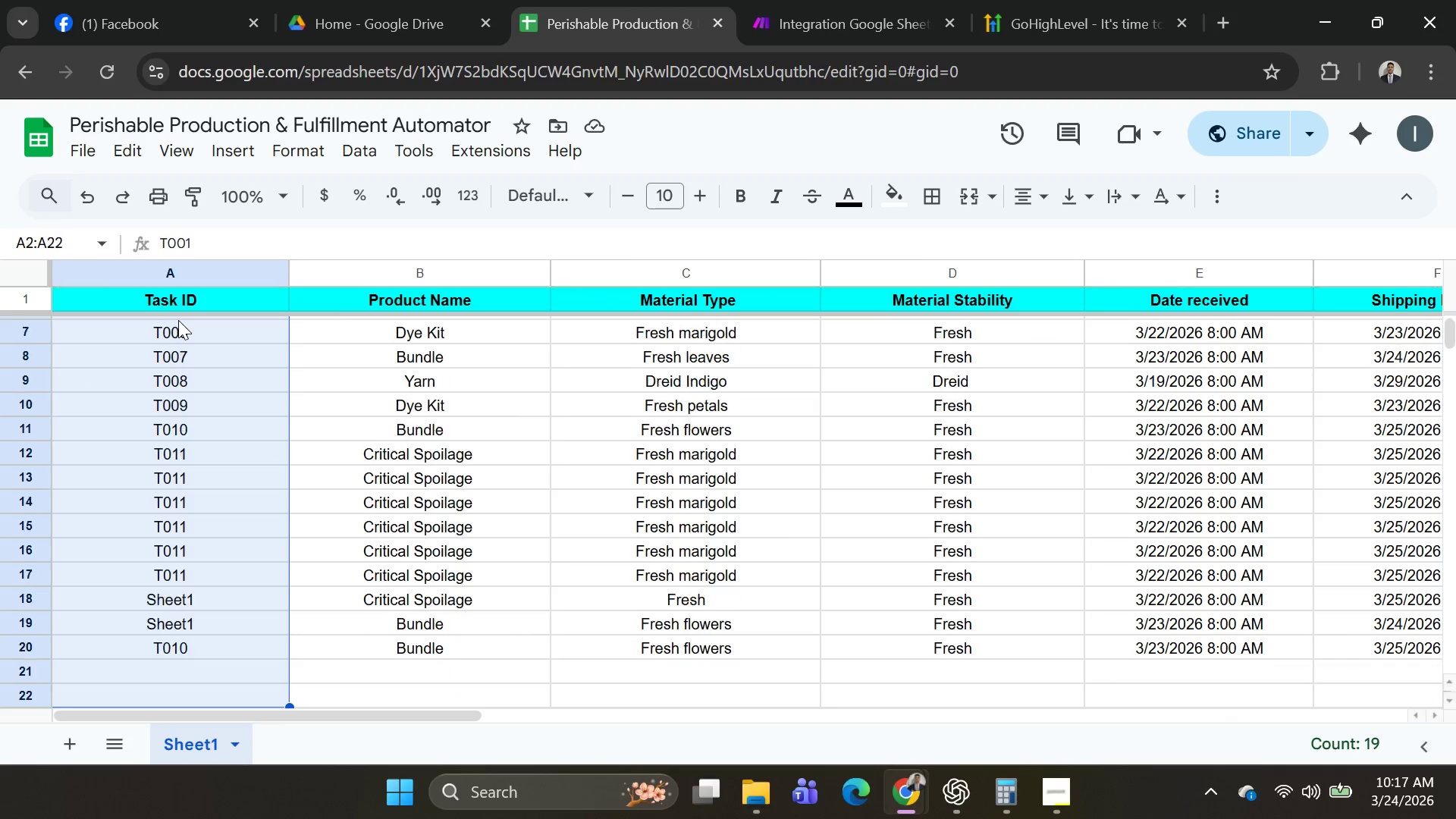 
key(Shift+ArrowDown)
 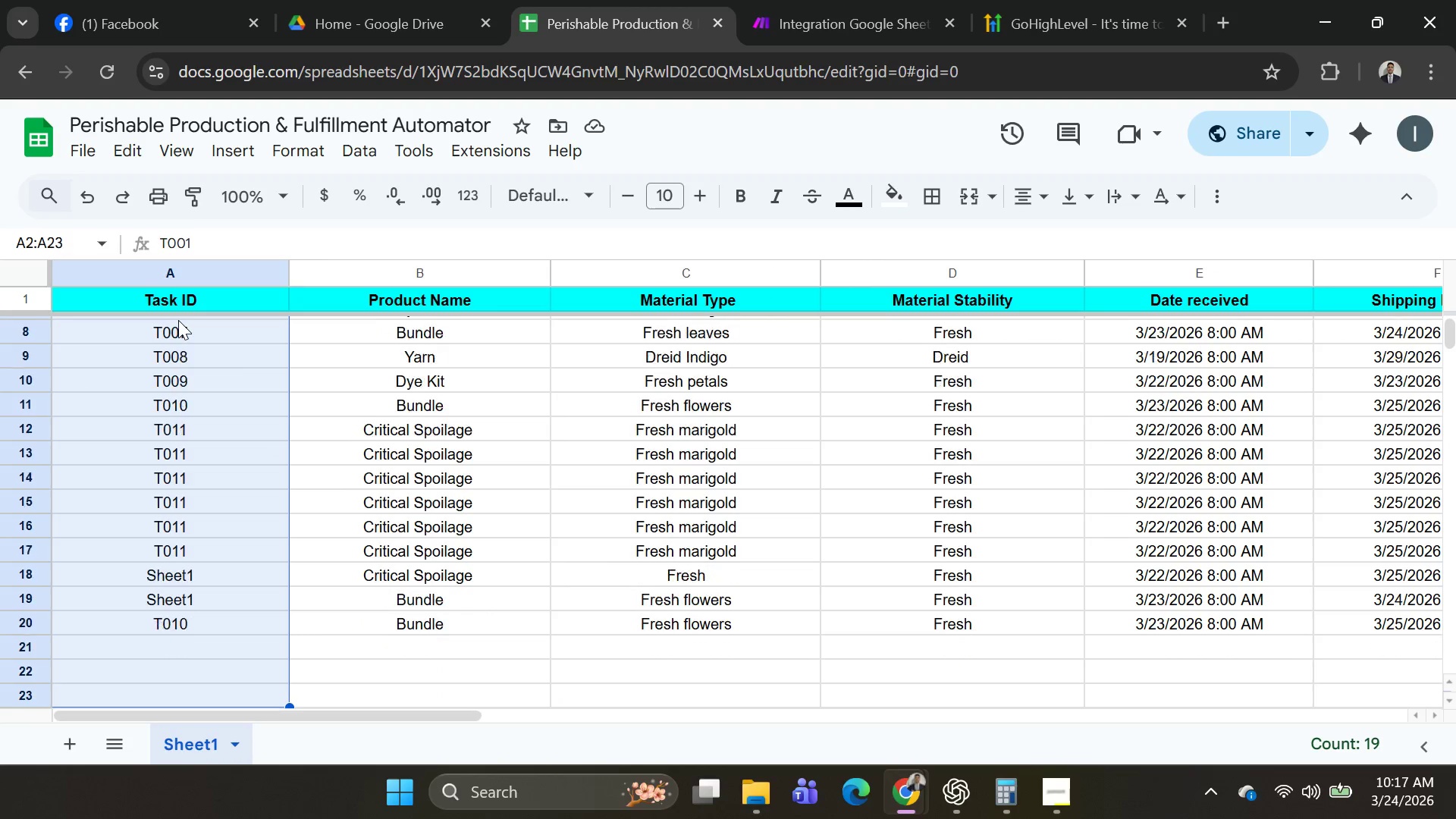 
key(Shift+ArrowDown)
 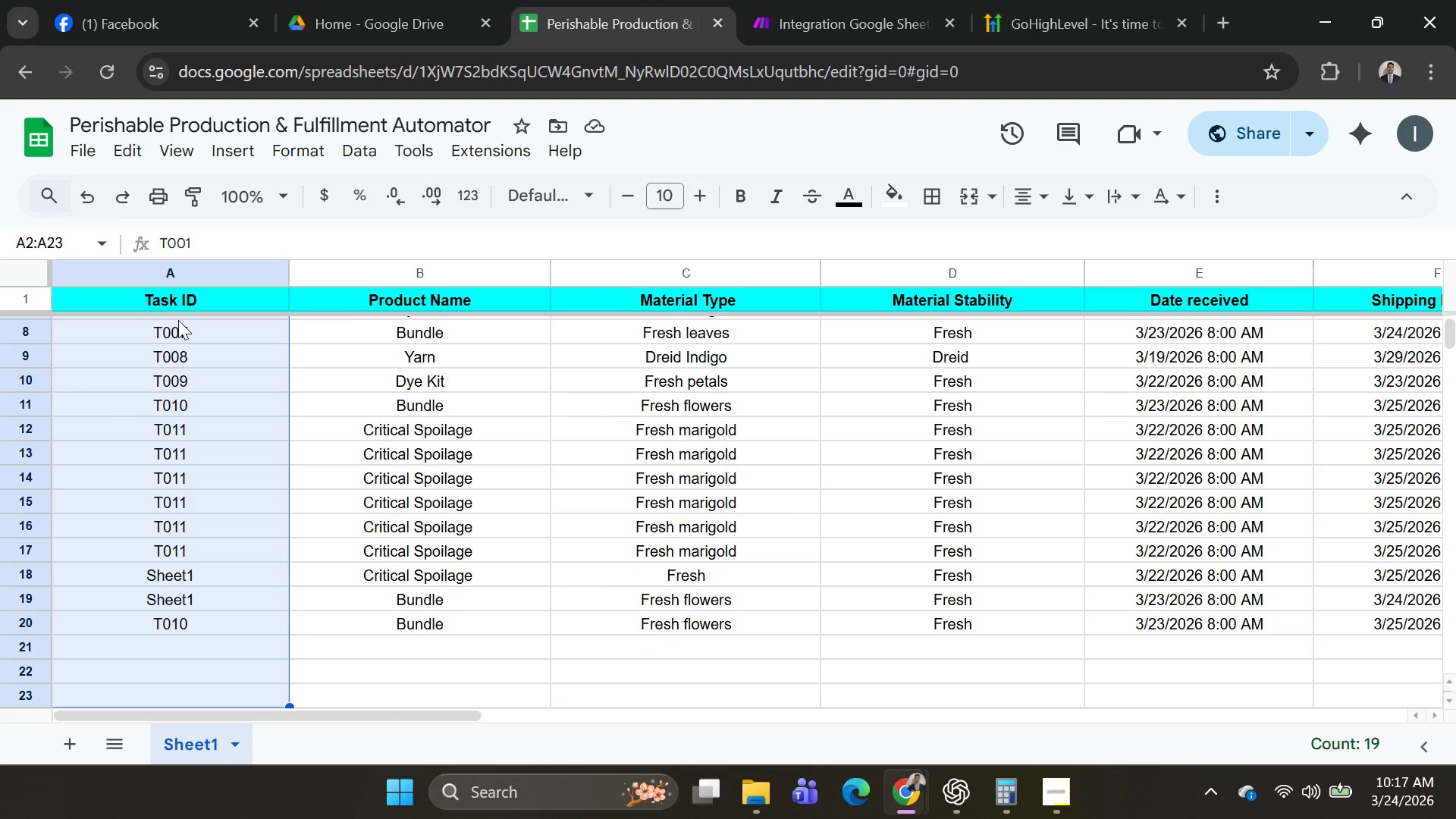 
key(Shift+ArrowRight)
 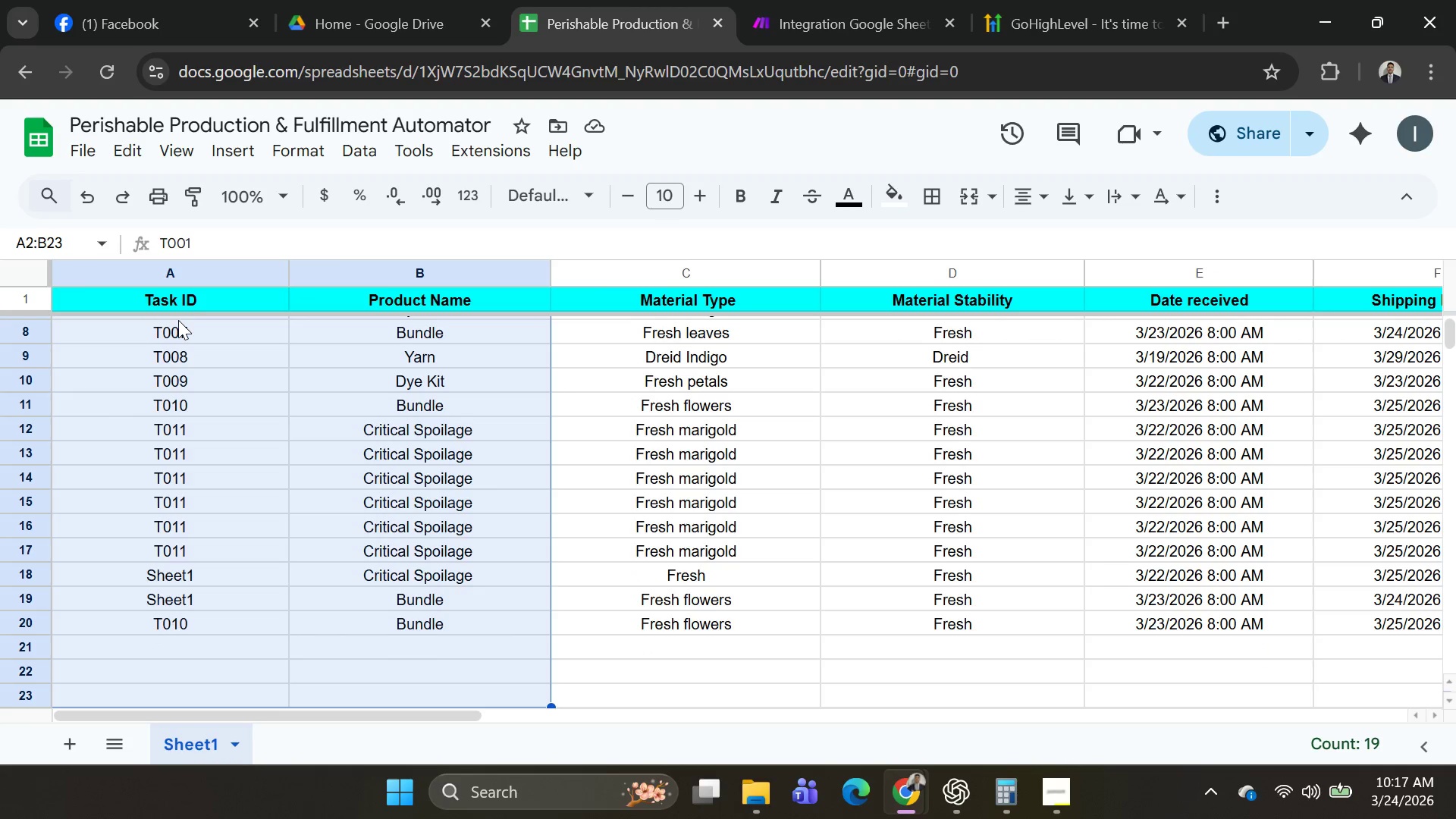 
key(Shift+ArrowRight)
 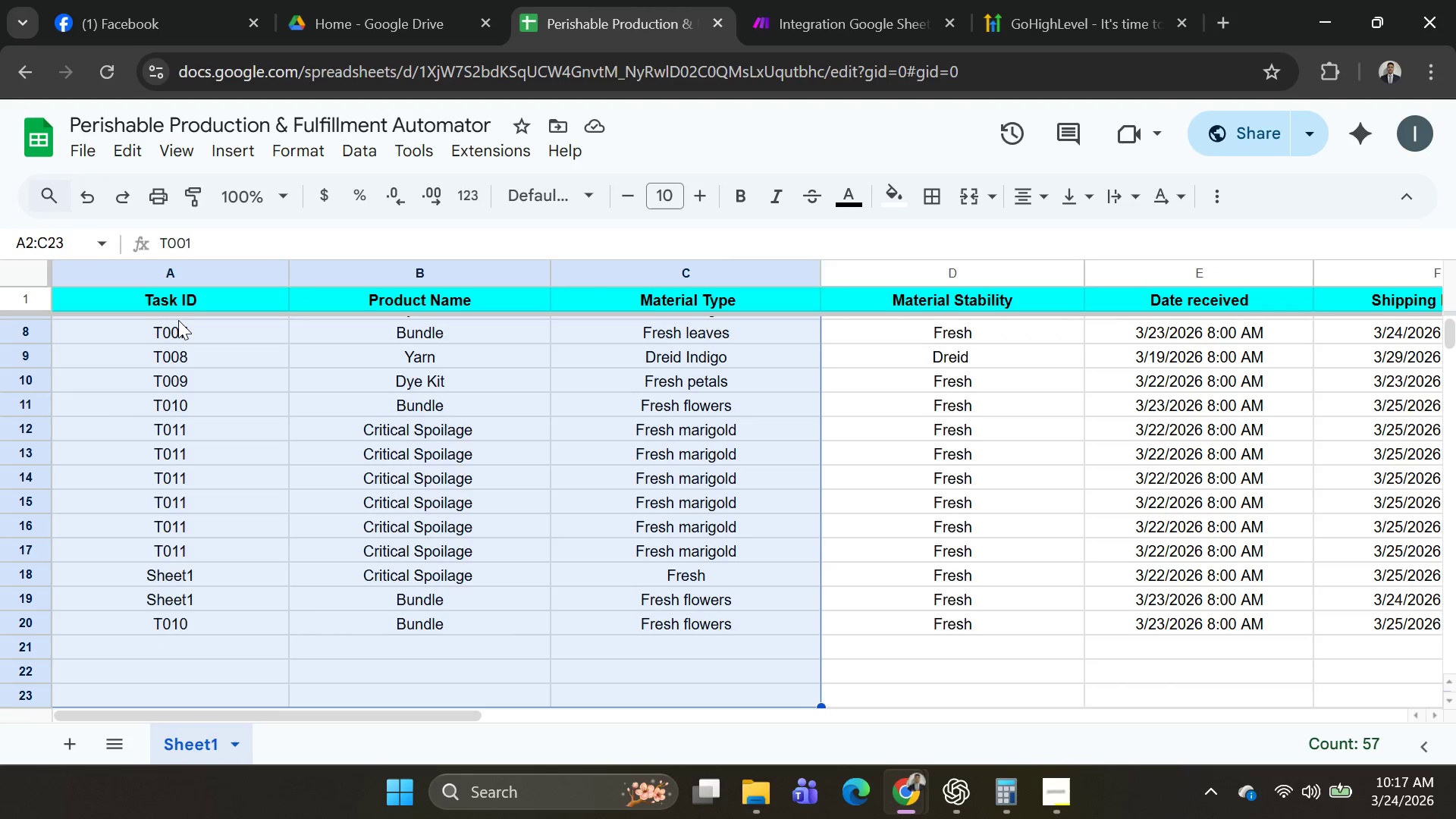 
key(Shift+ArrowRight)
 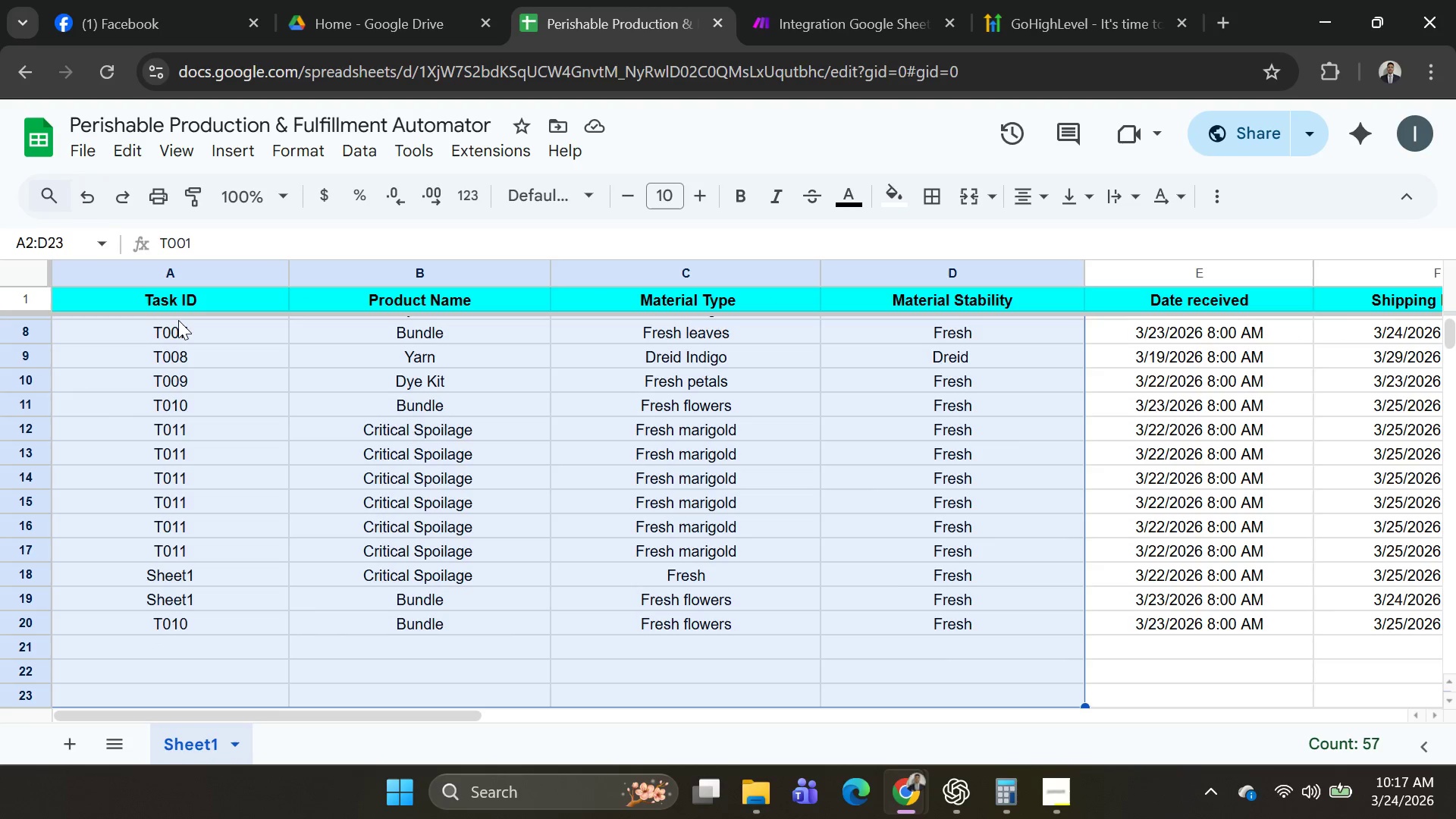 
key(Shift+ArrowRight)
 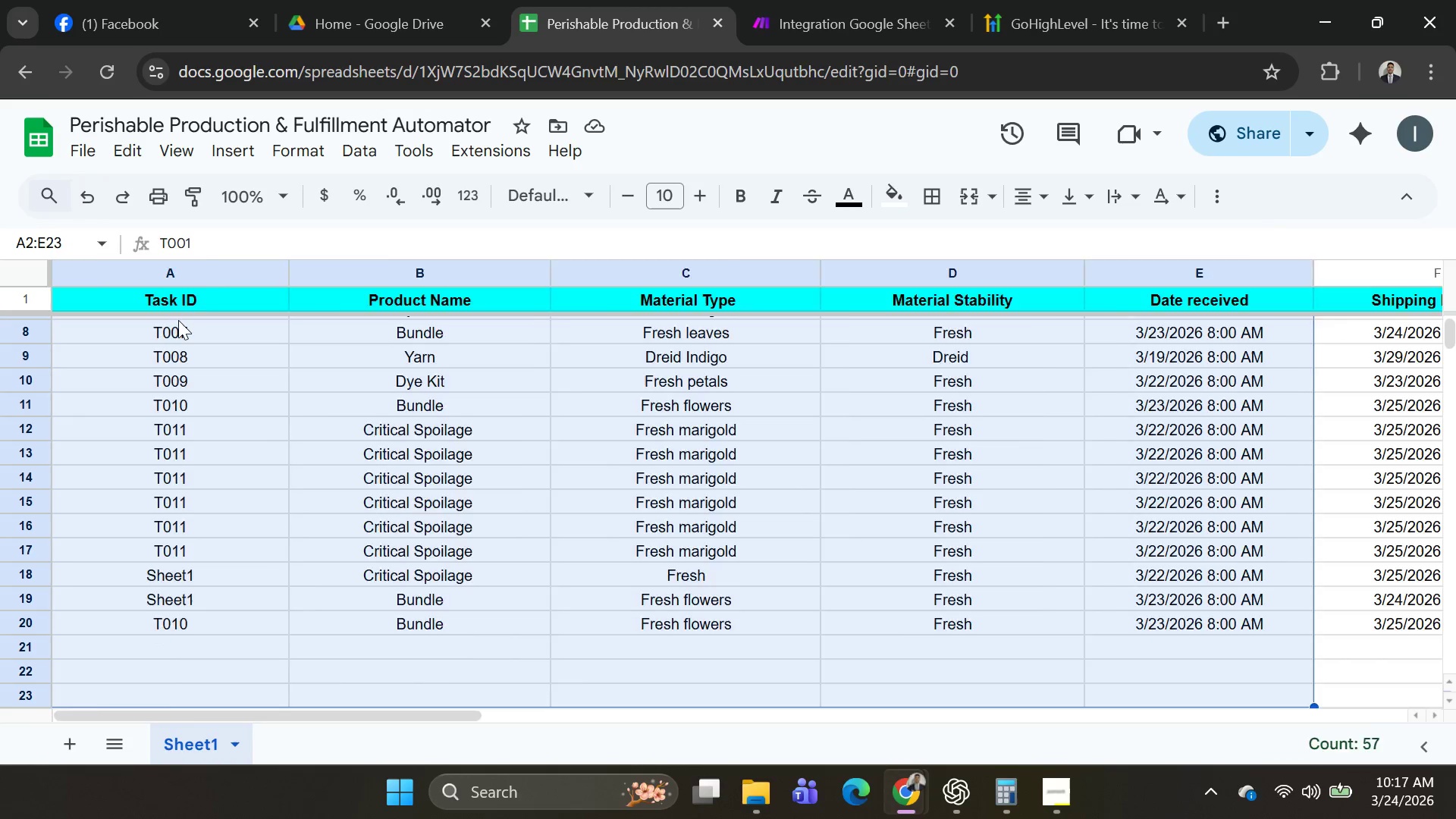 
key(Shift+ArrowRight)
 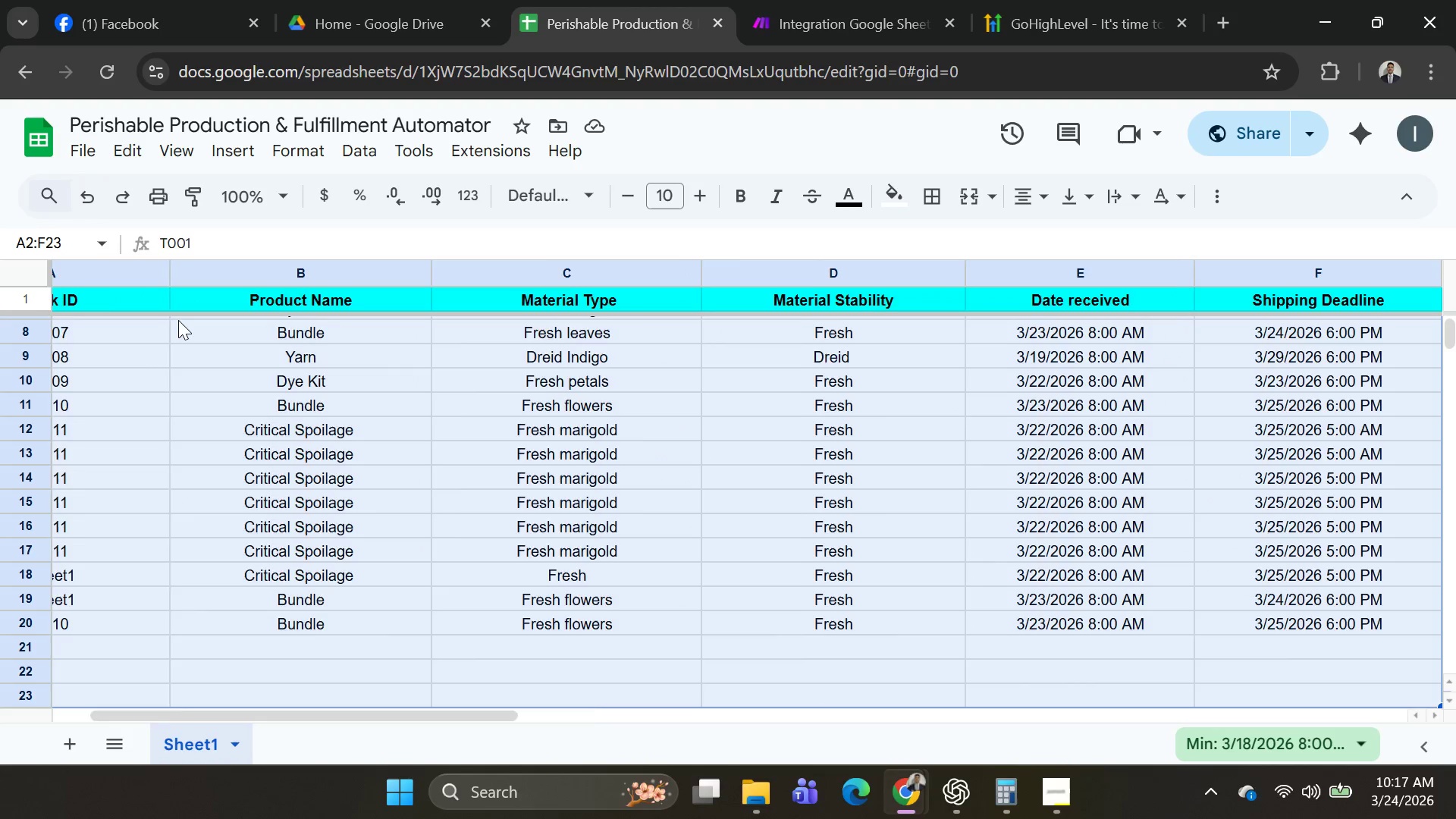 
key(Shift+ArrowRight)
 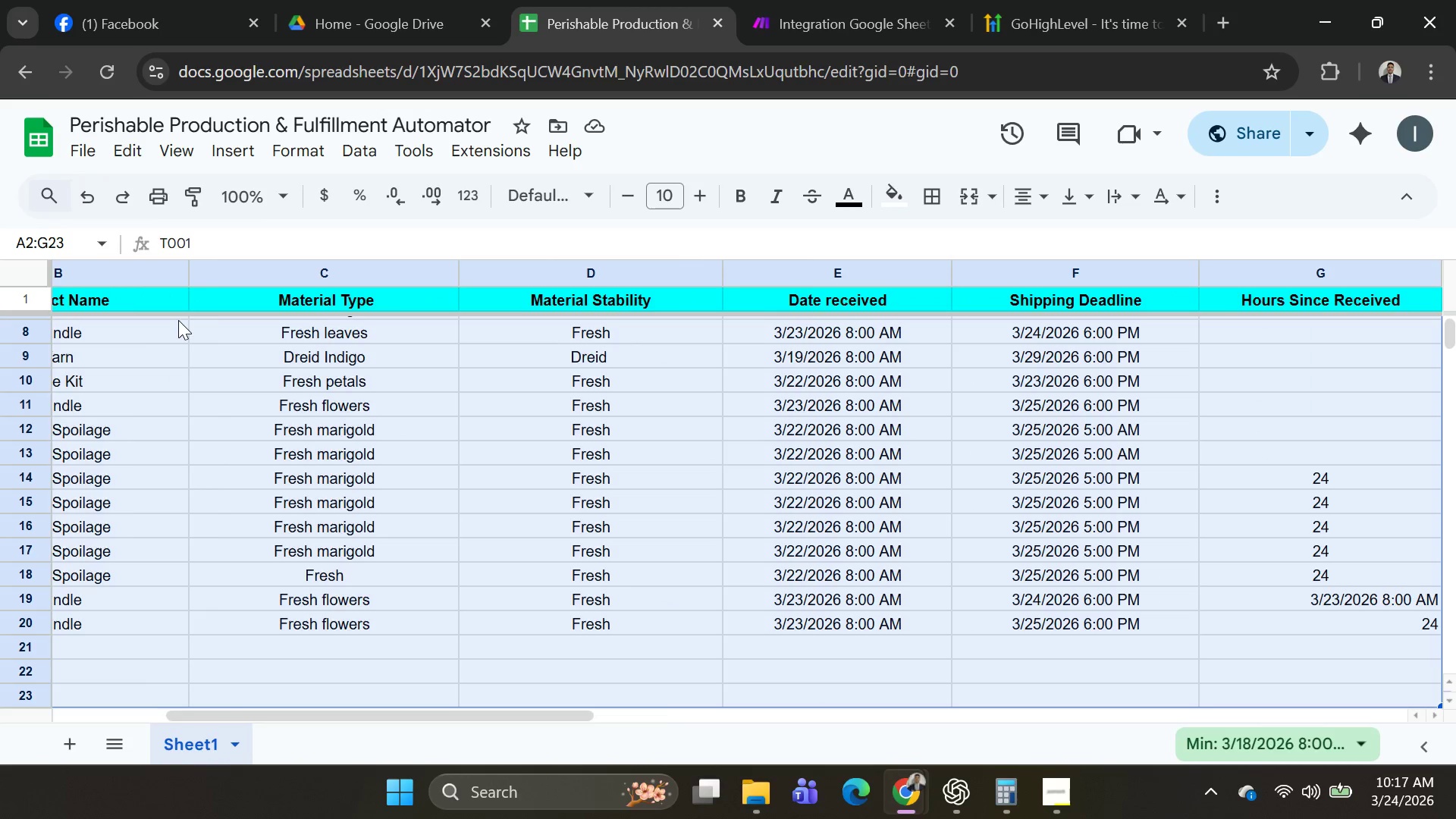 
key(Shift+ArrowRight)
 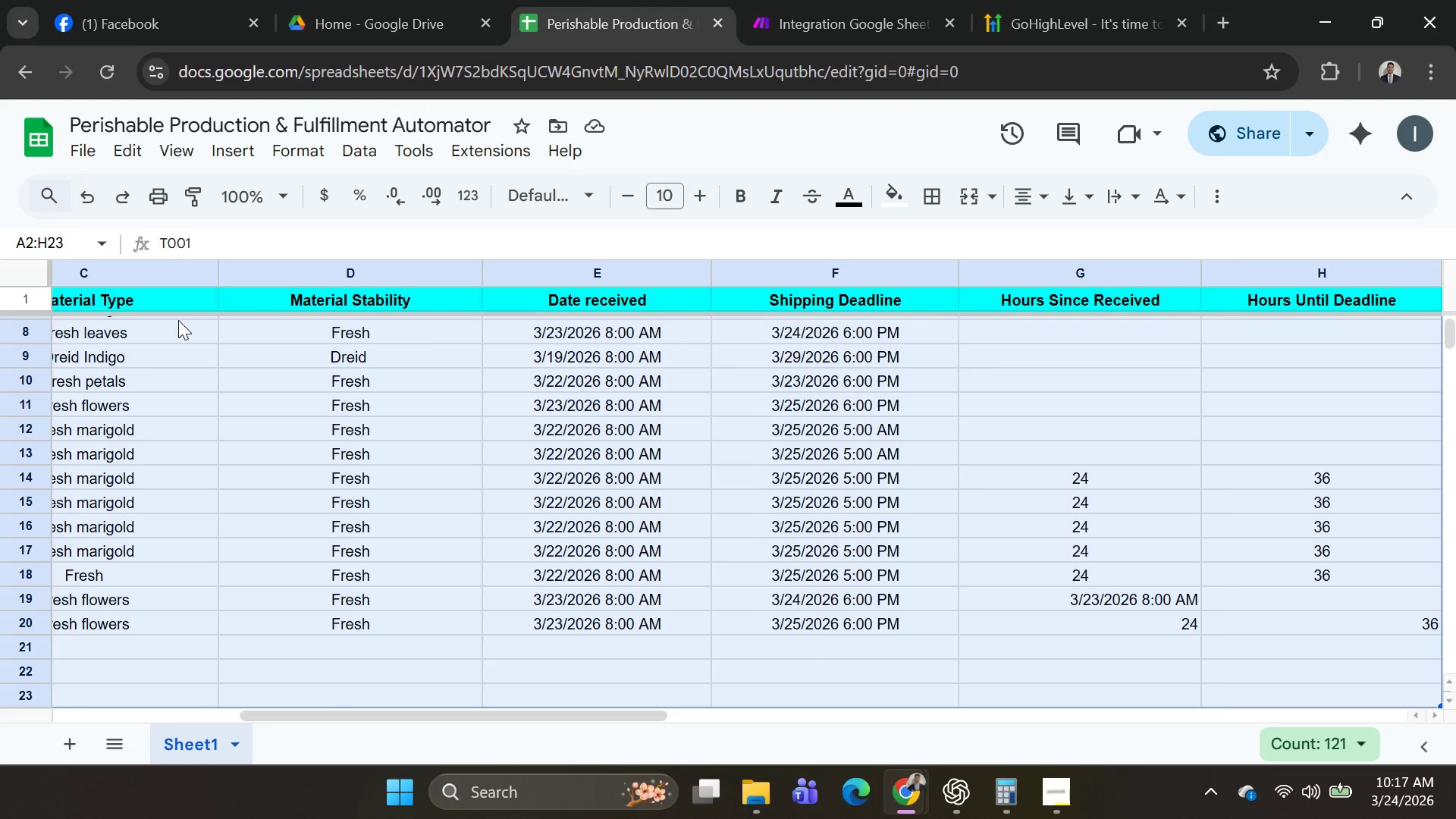 
key(Shift+ArrowRight)
 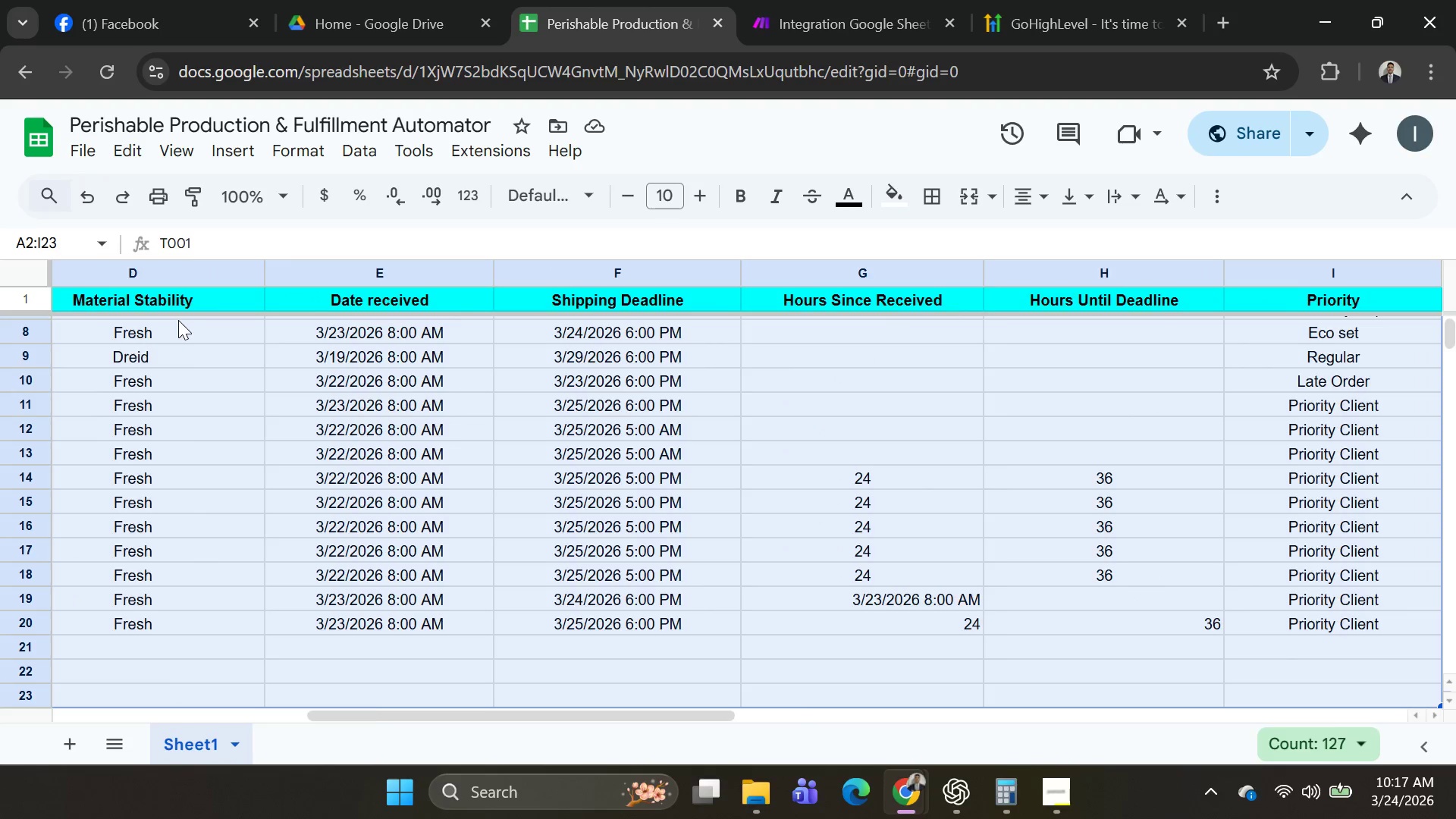 
key(Shift+ArrowRight)
 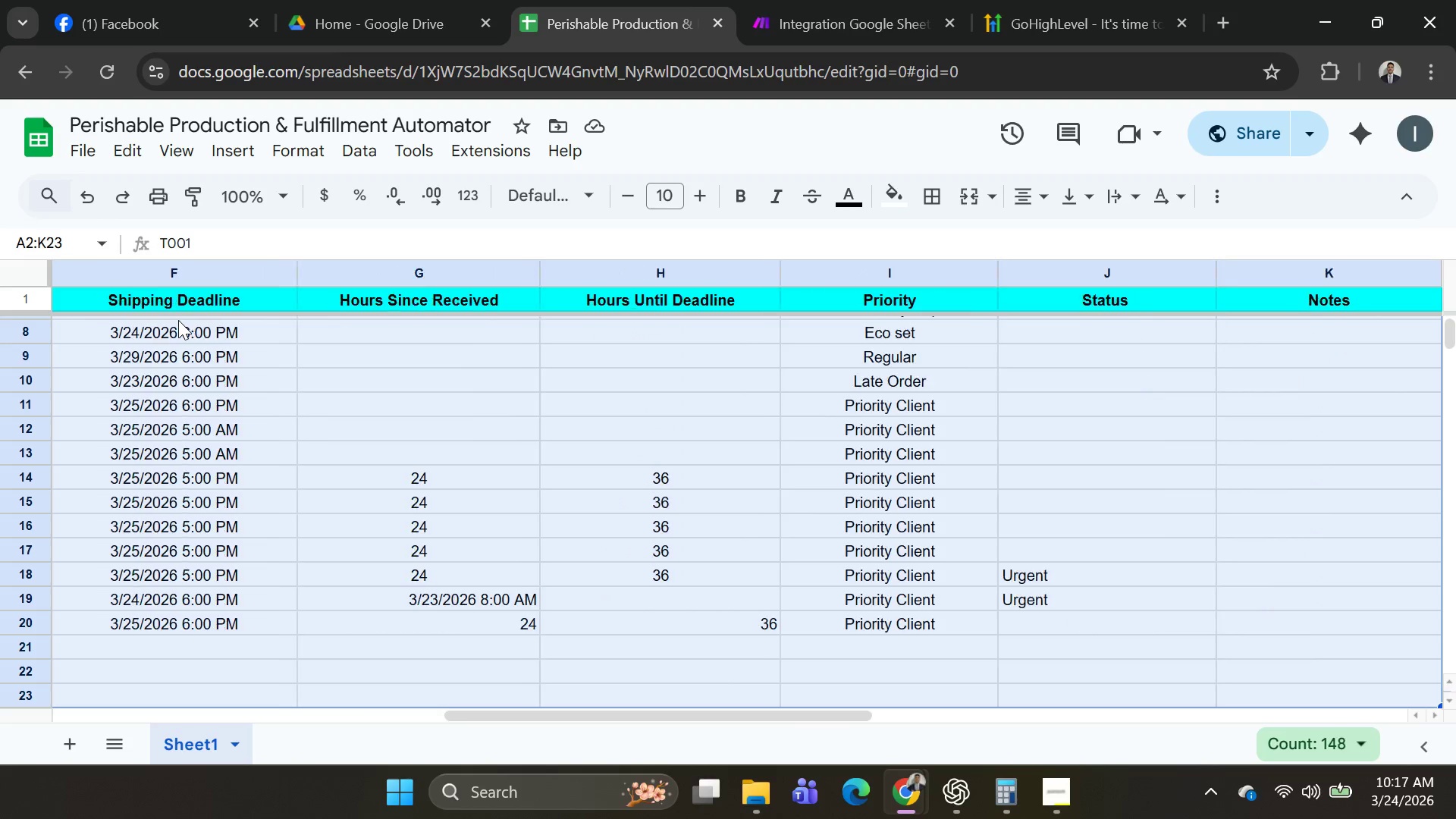 
key(Shift+ArrowRight)
 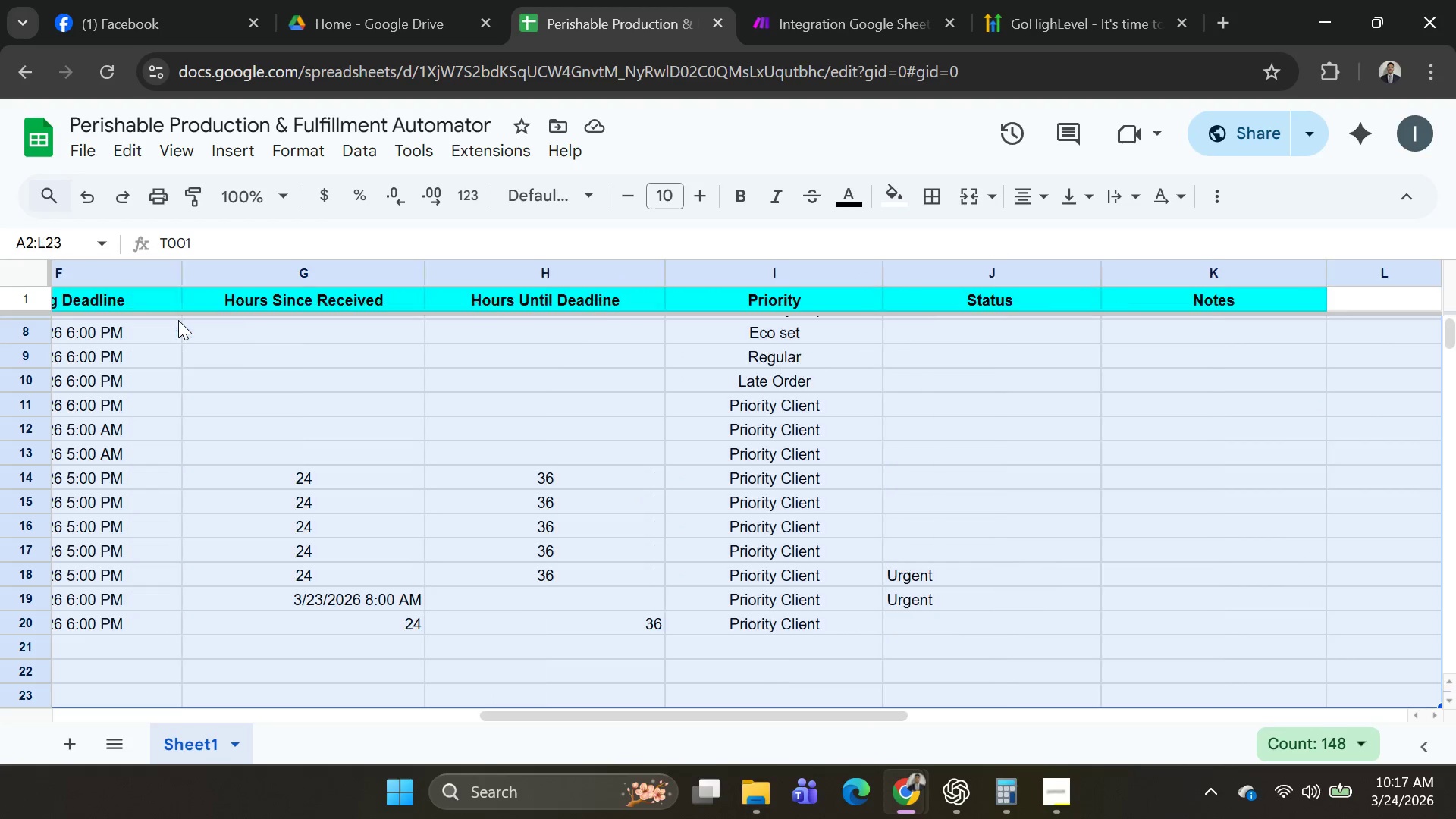 
key(Shift+ArrowRight)
 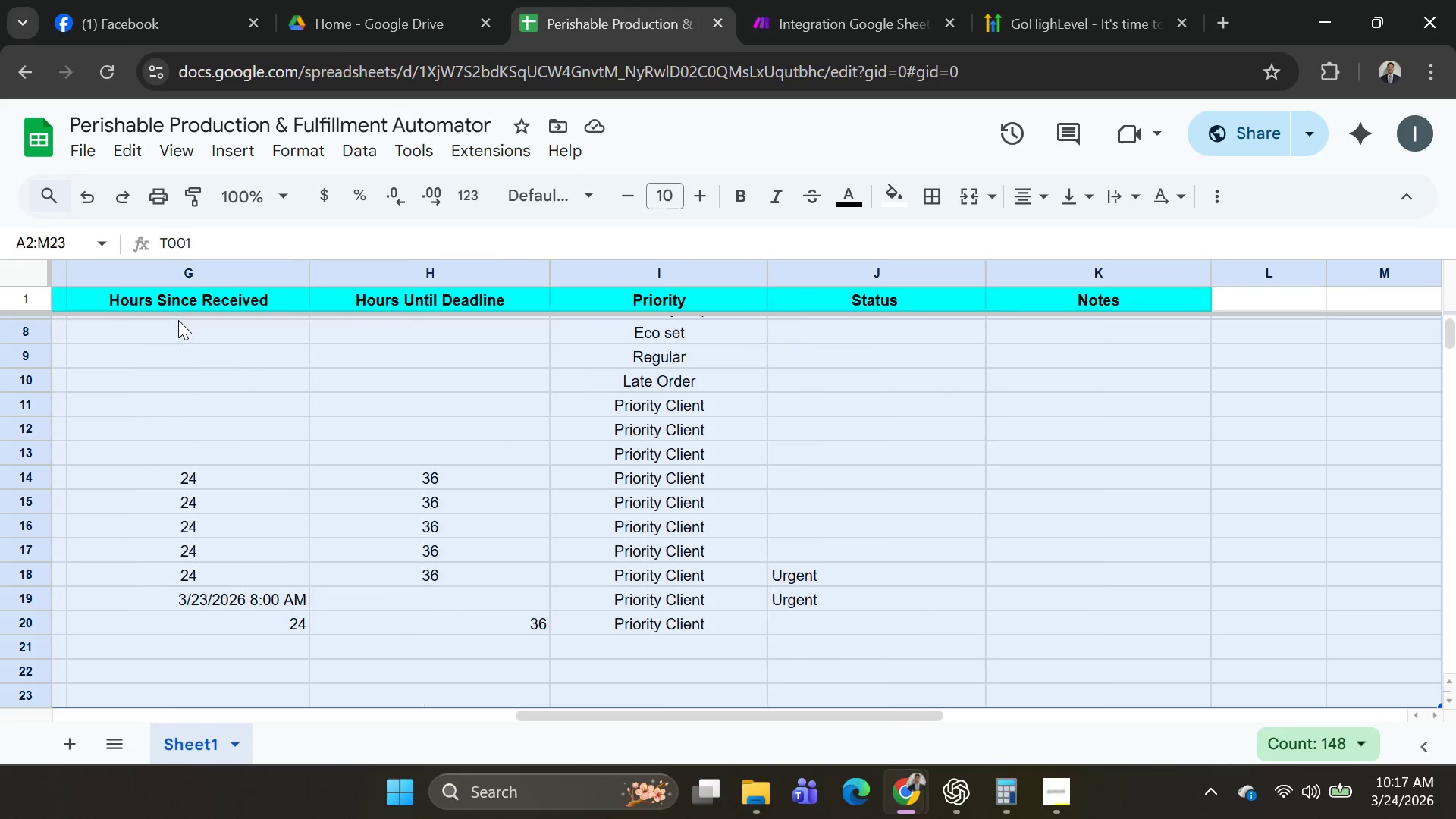 
key(Shift+ArrowRight)
 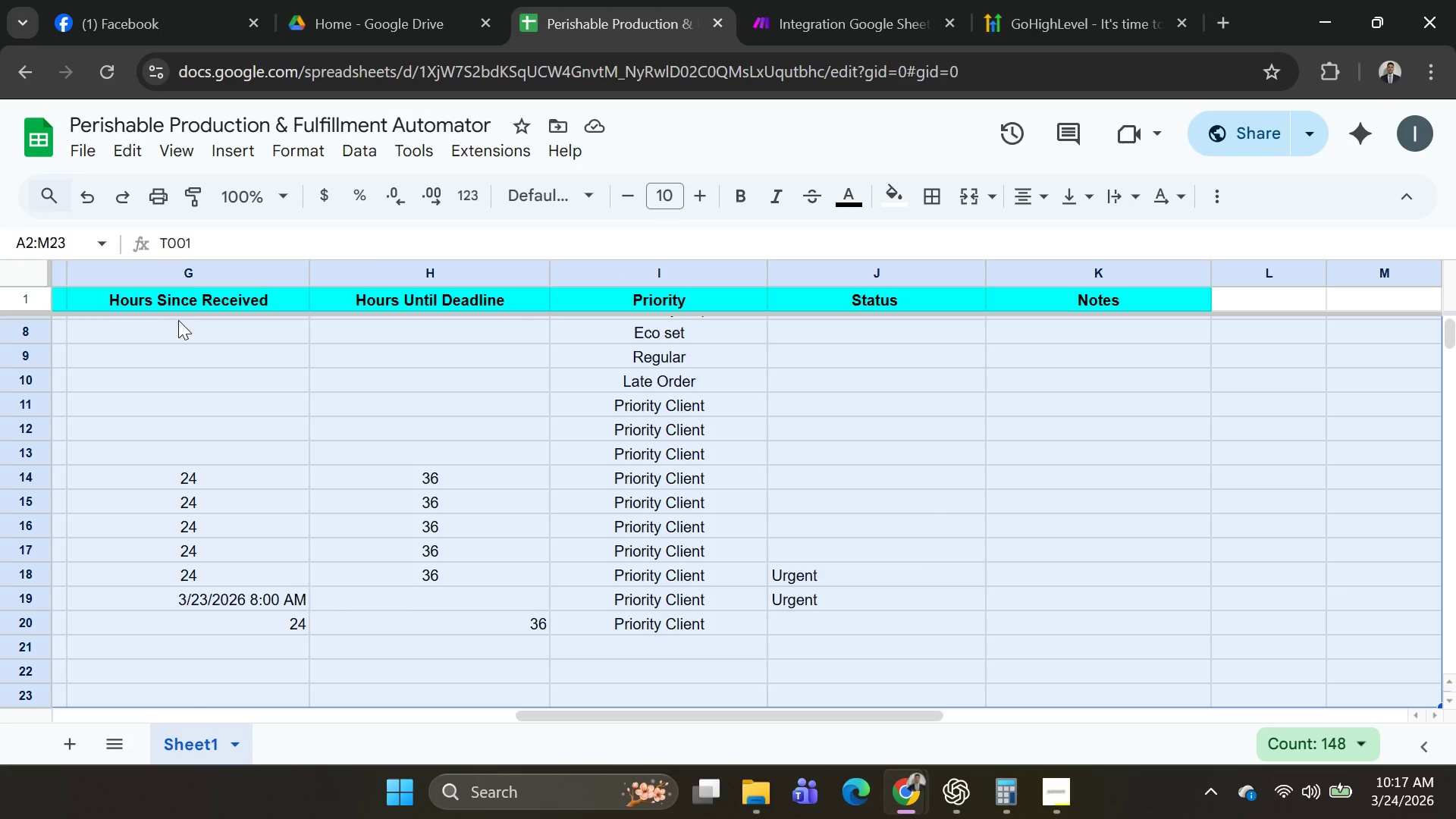 
key(Shift+ArrowRight)
 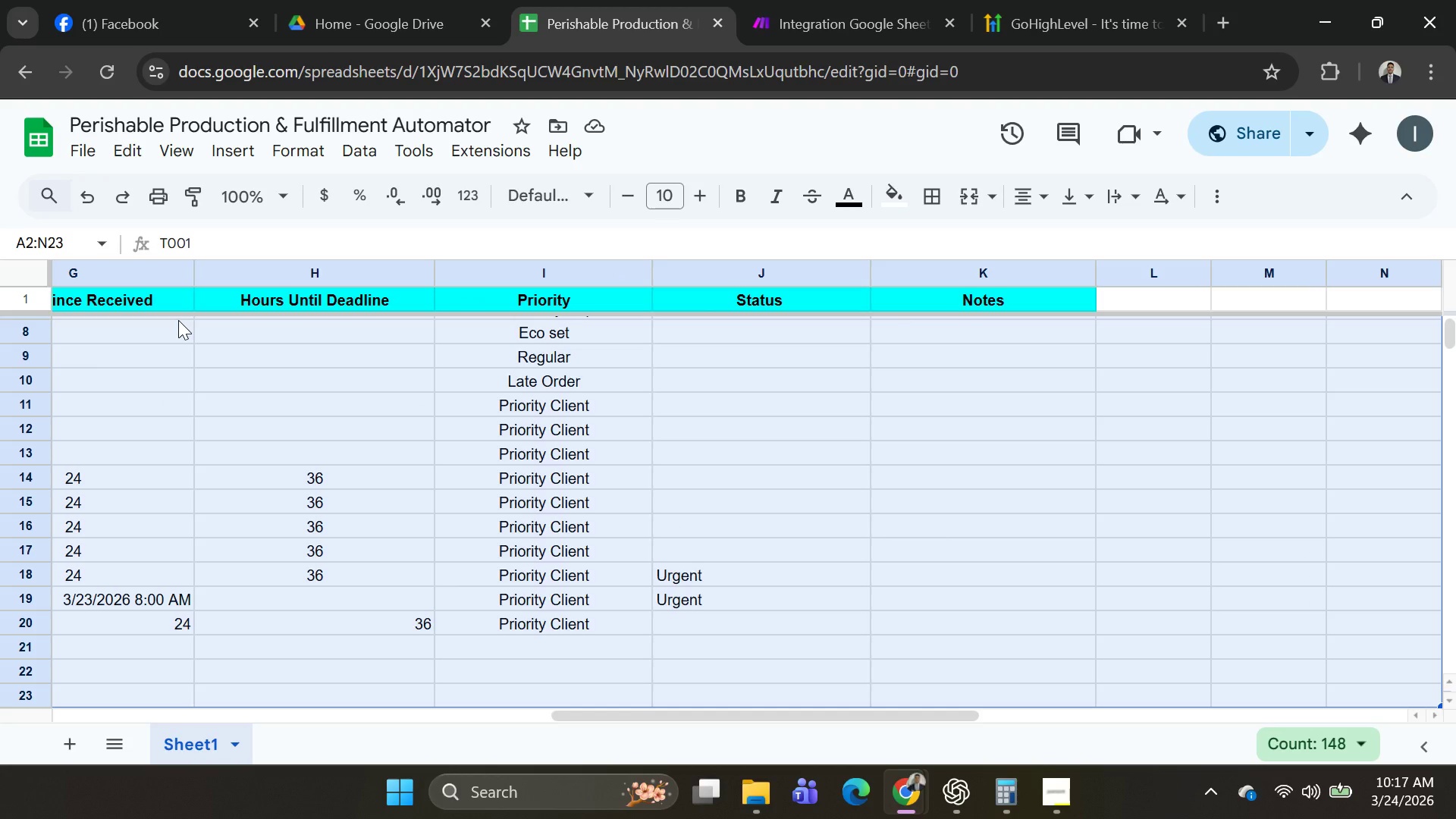 
key(Shift+ArrowLeft)
 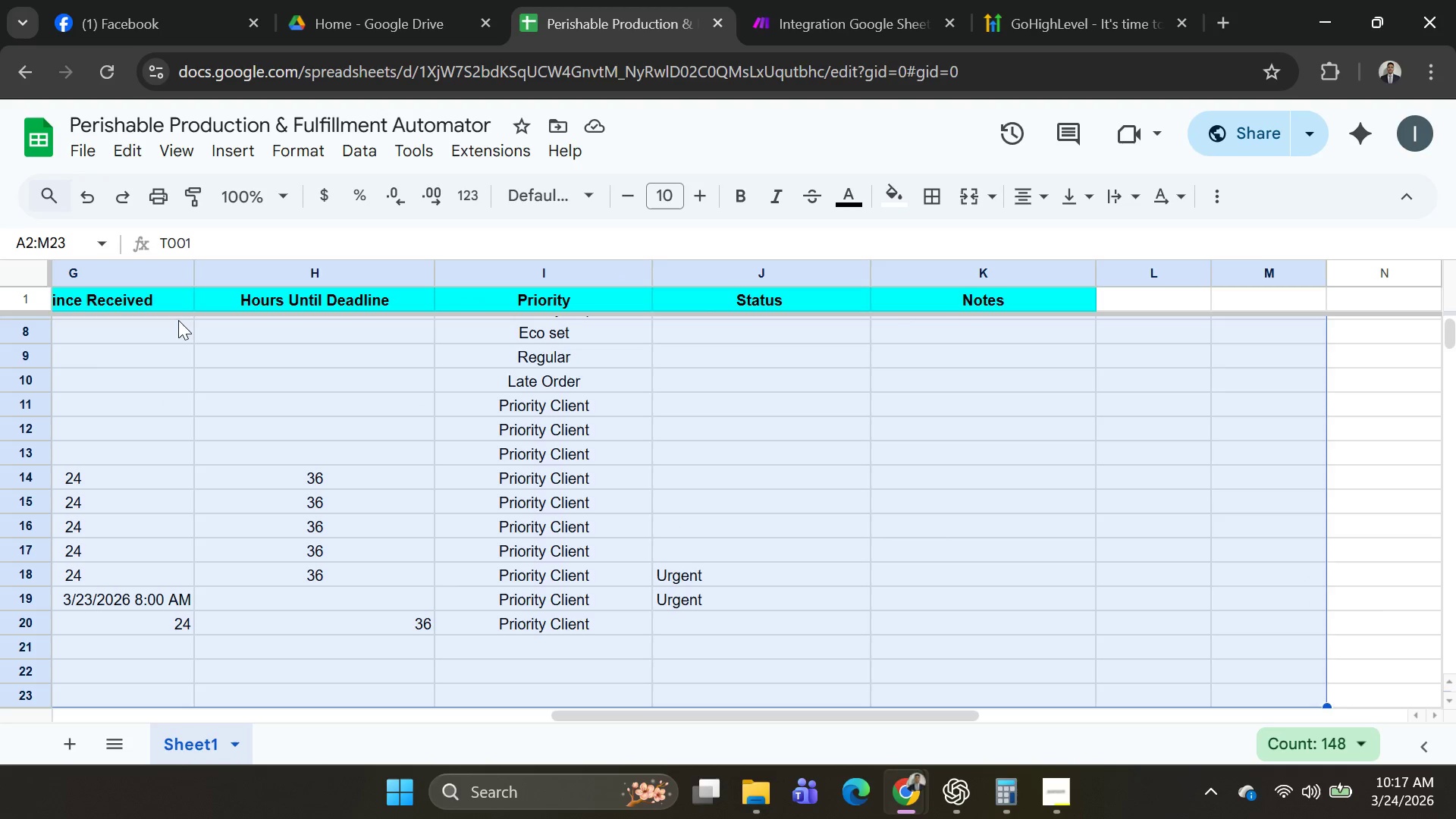 
key(Shift+ArrowLeft)
 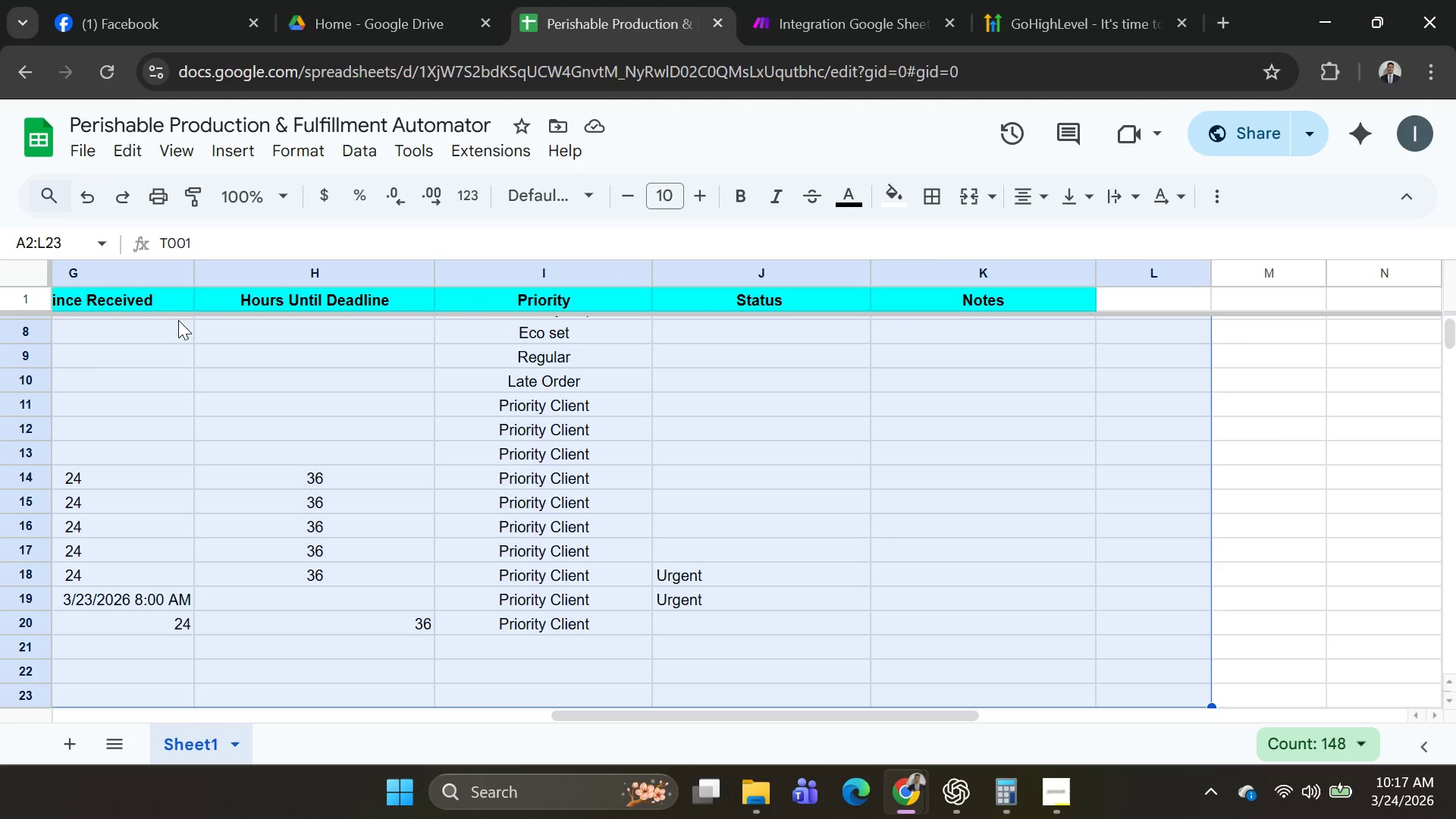 
key(Shift+ArrowLeft)
 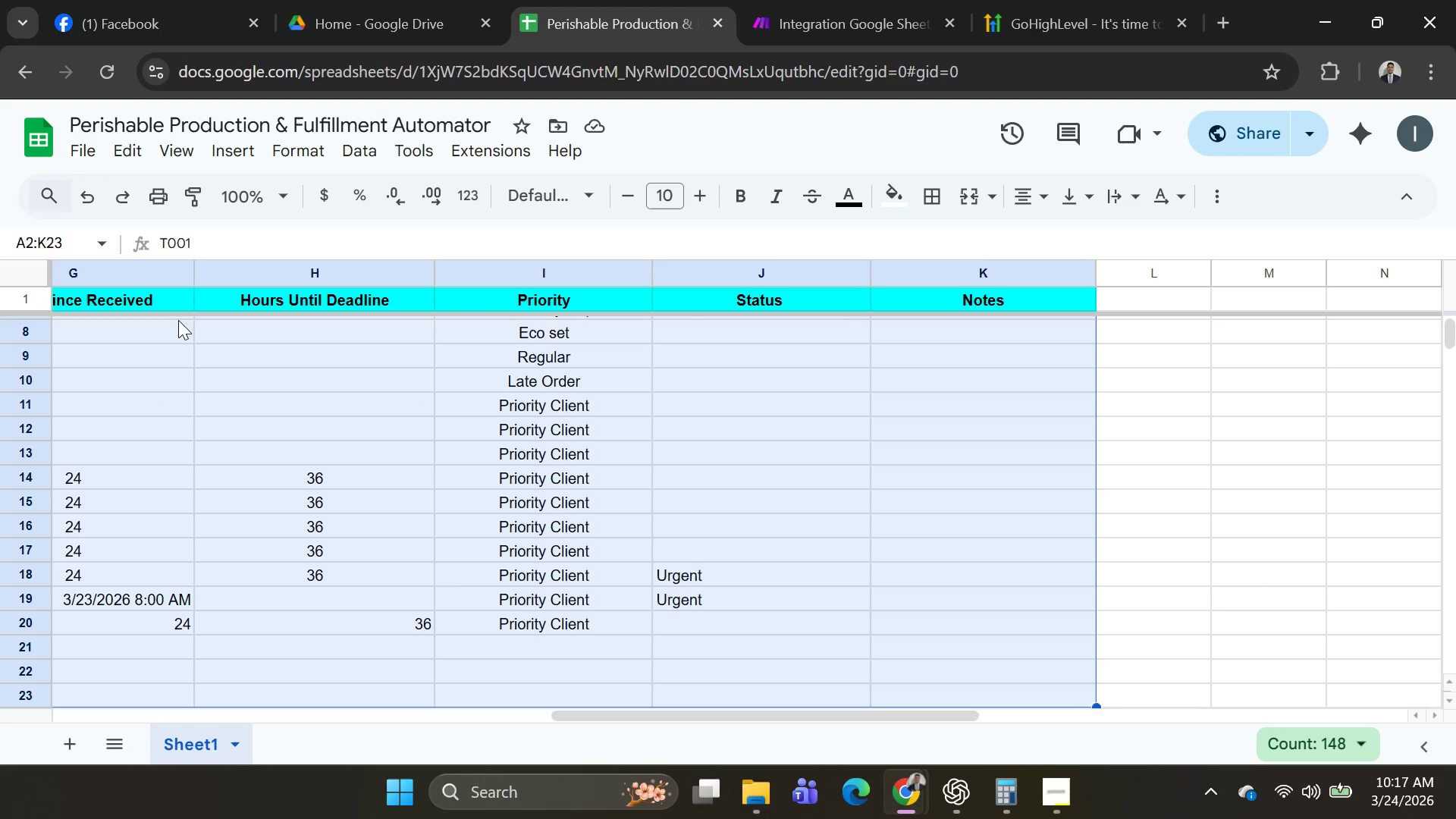 
key(Shift+ArrowLeft)
 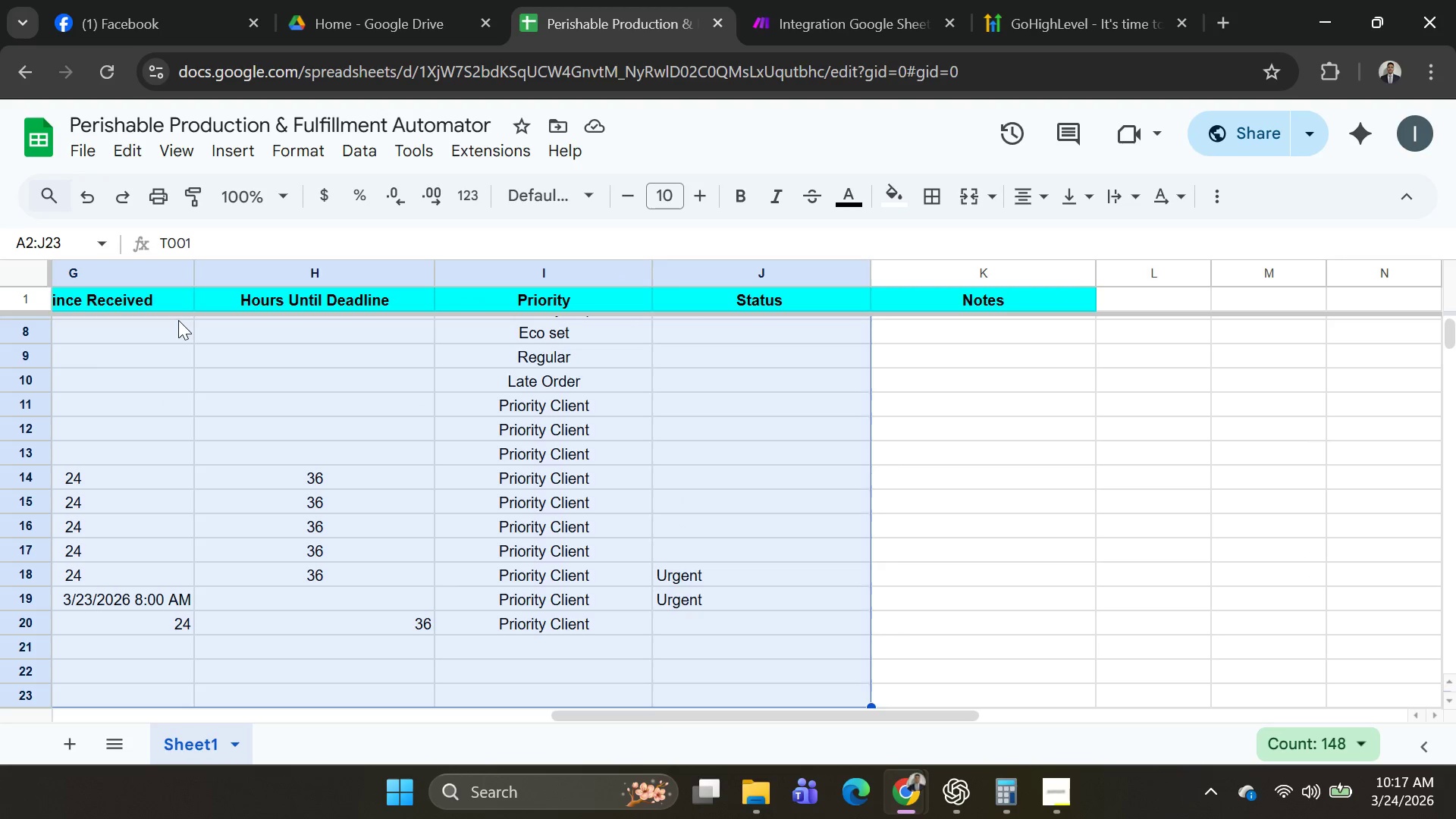 
key(Shift+ArrowLeft)
 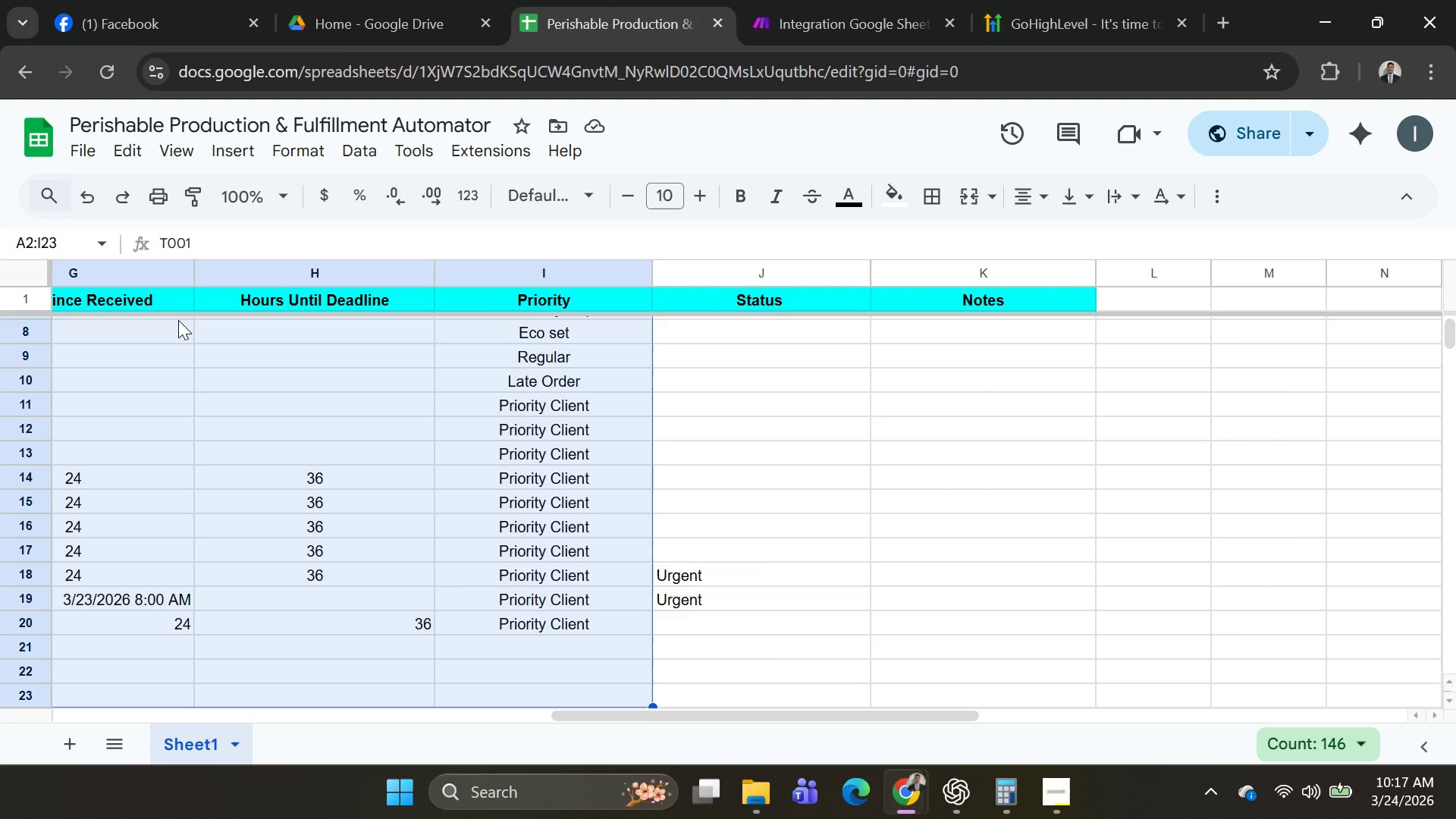 
key(Backspace)
 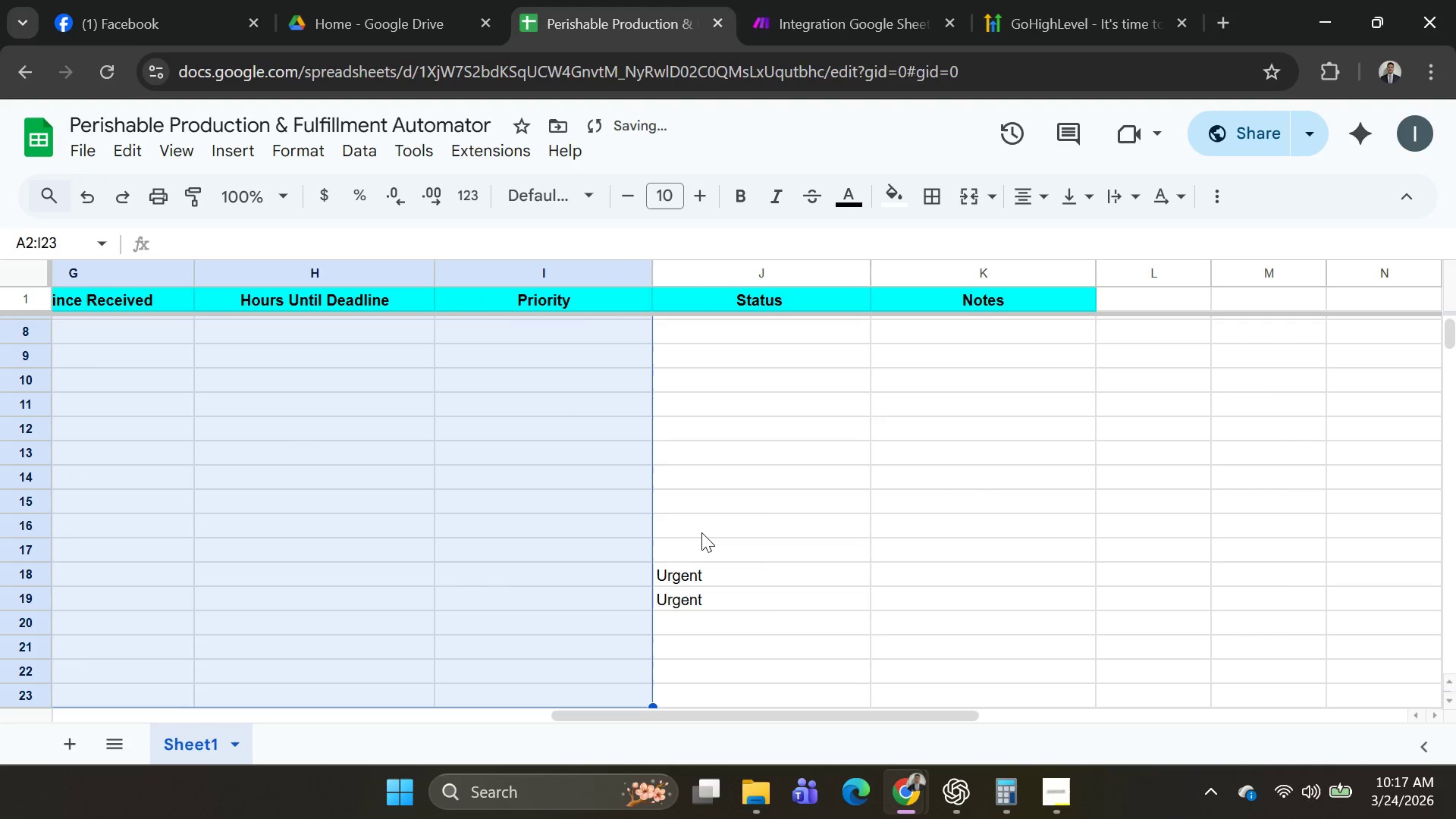 
left_click([702, 567])
 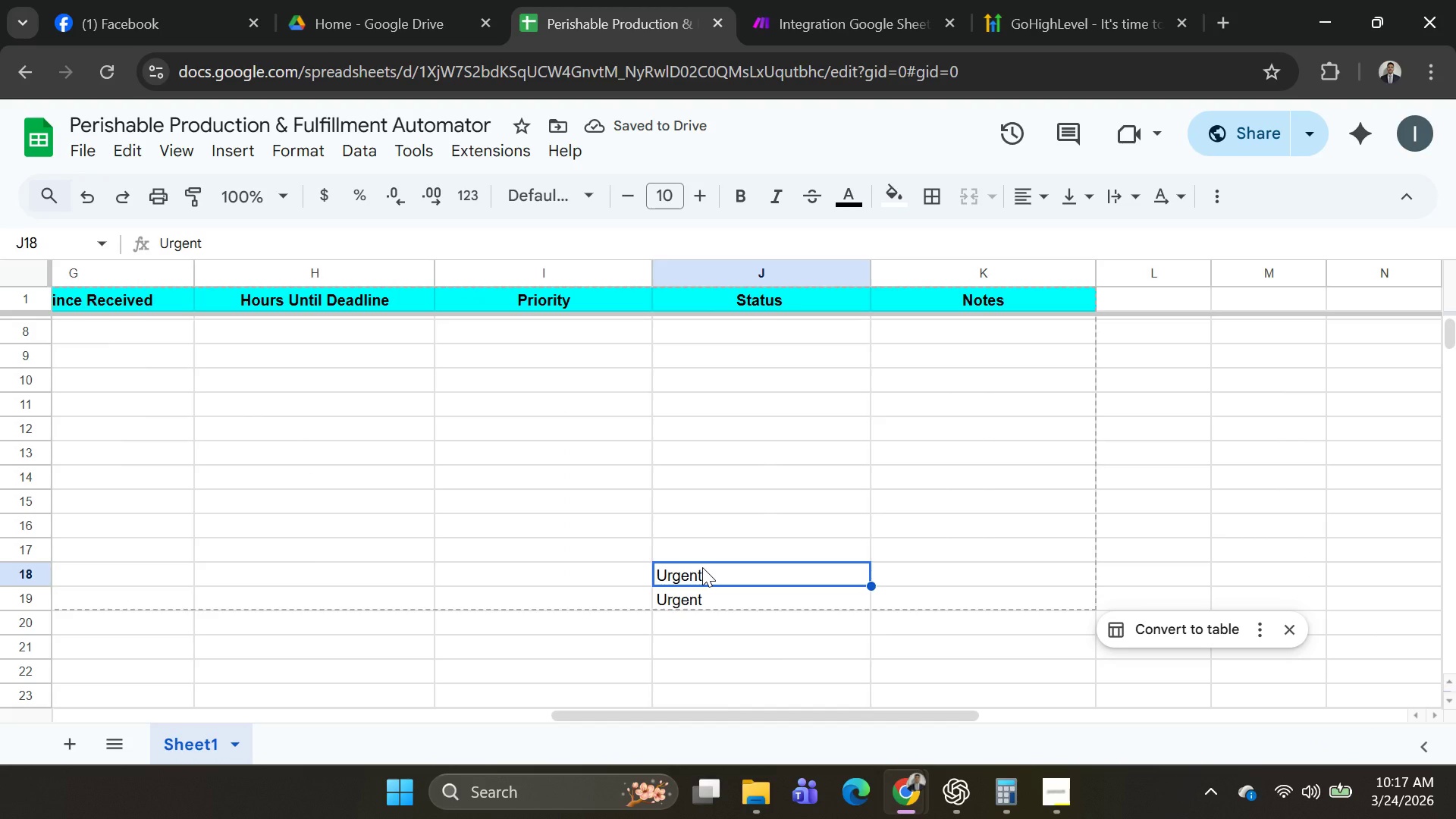 
key(Backspace)
 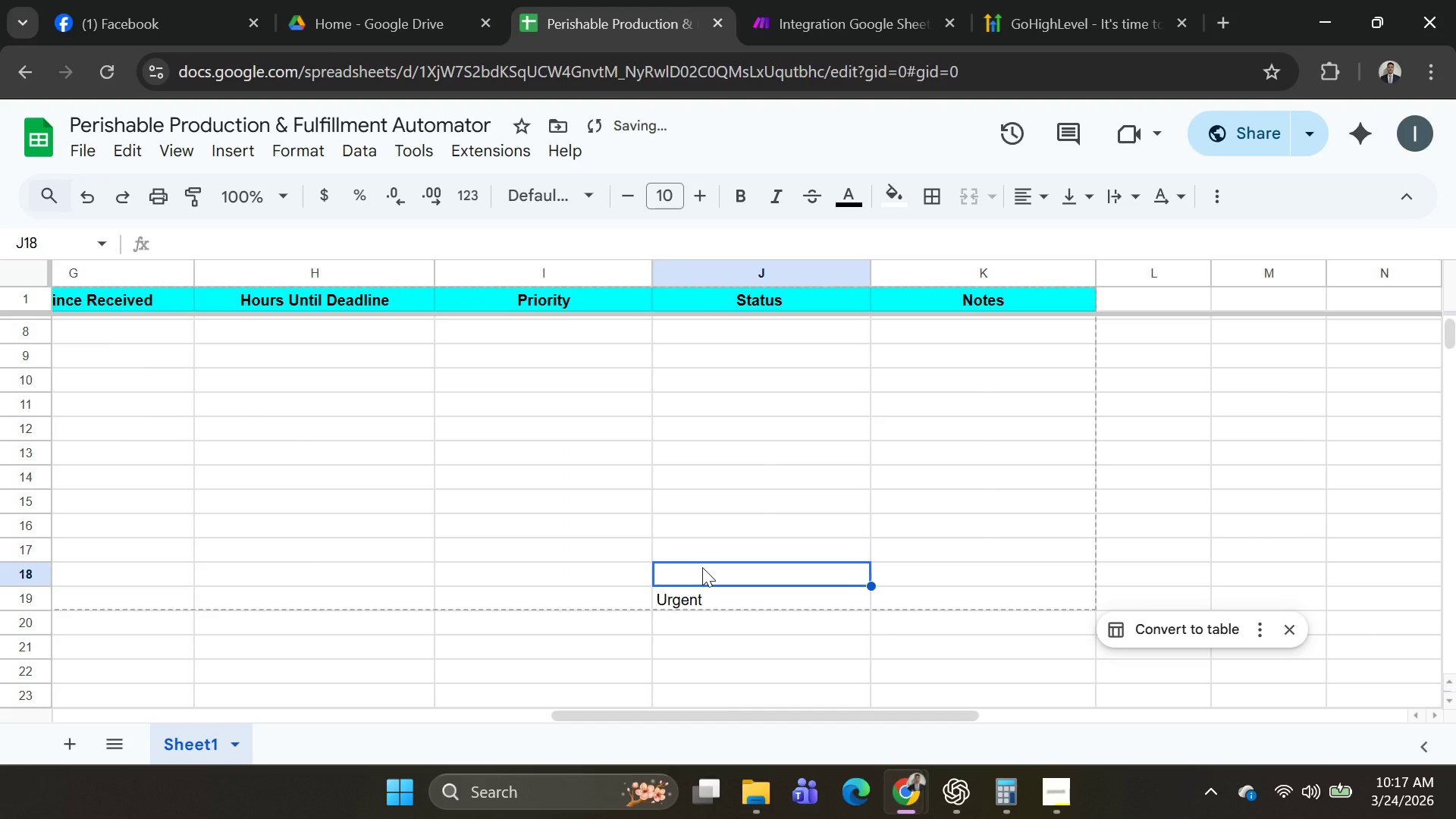 
key(ArrowDown)
 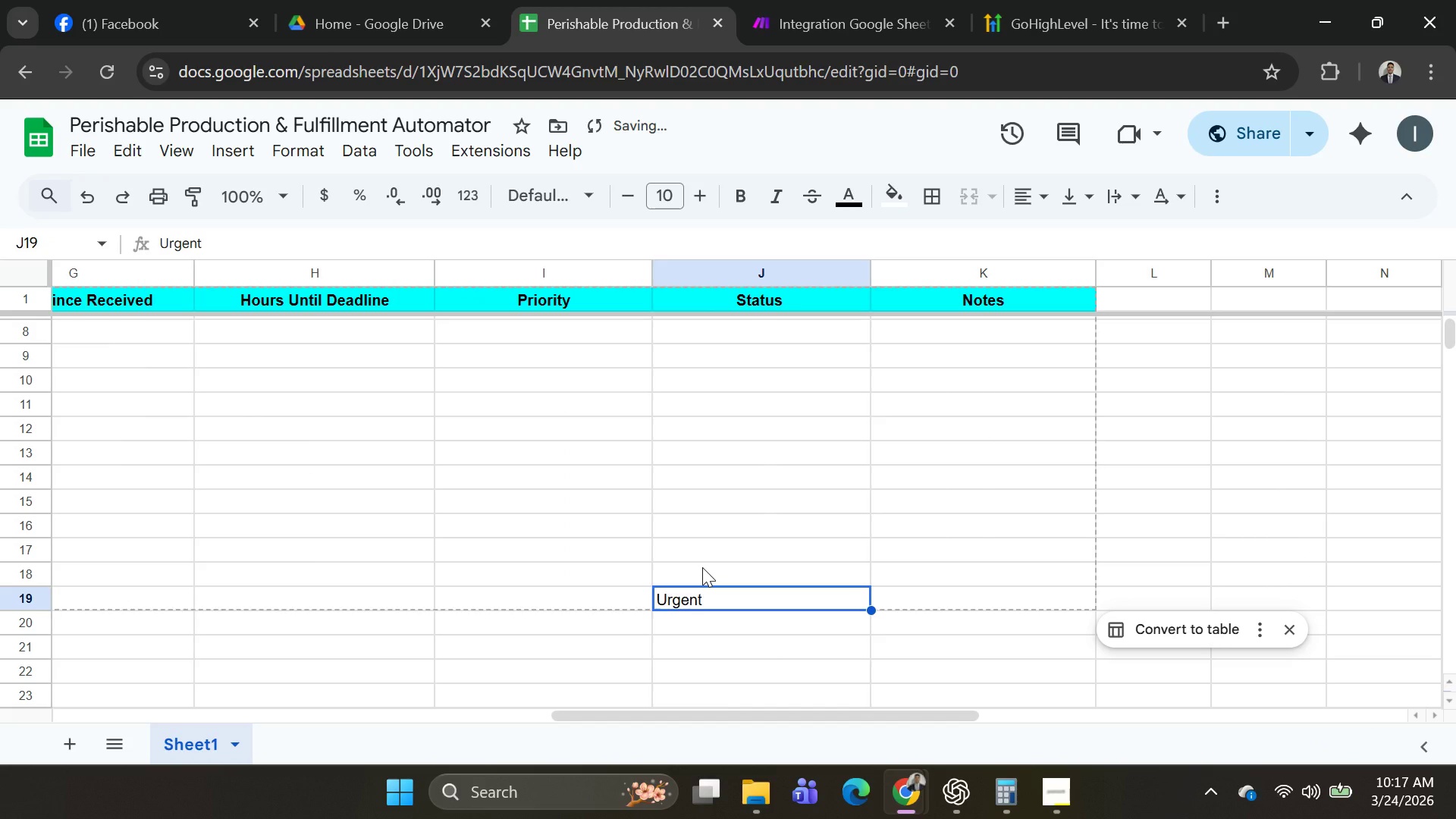 
key(Backspace)